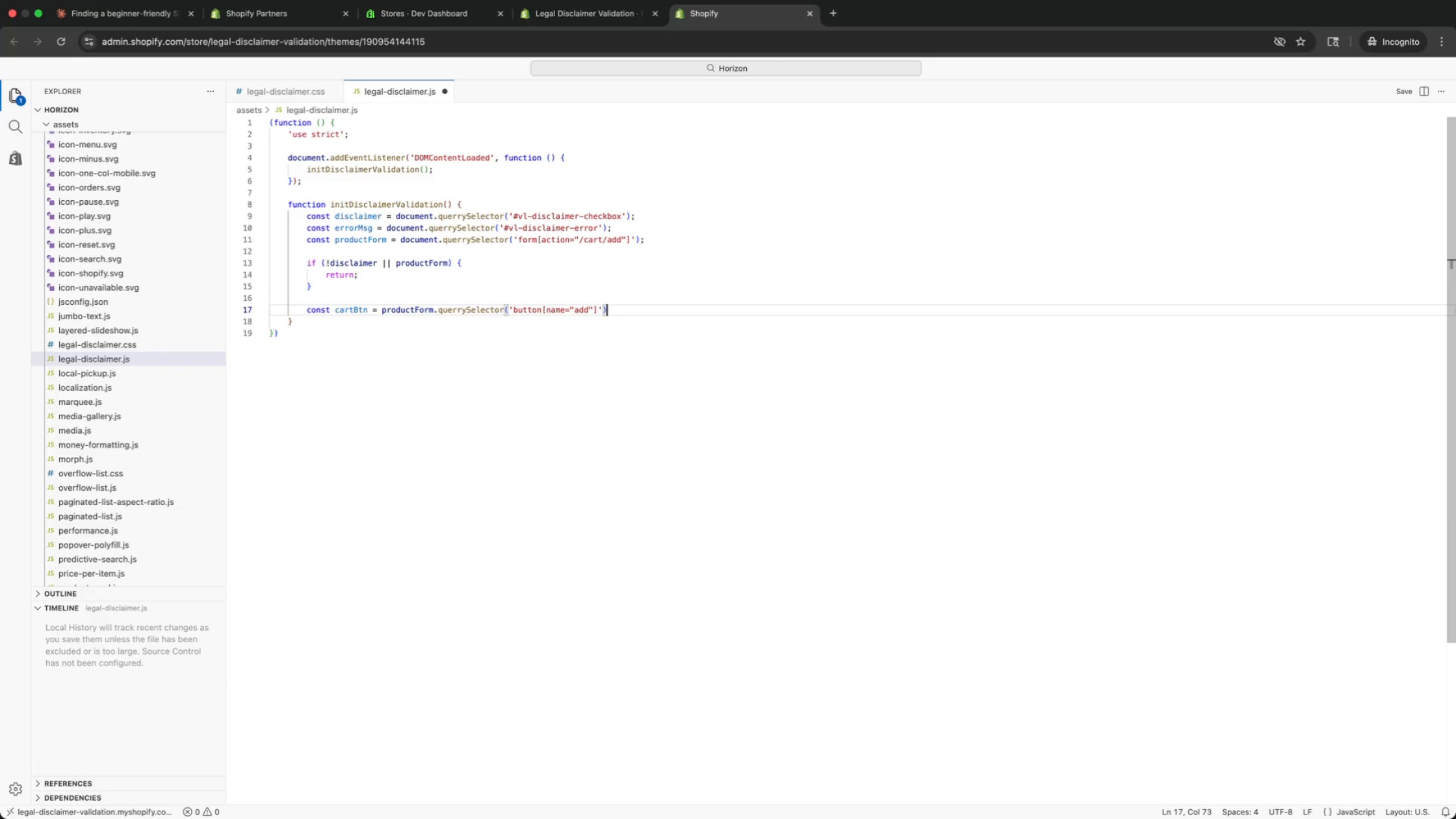 
key(Semicolon)
 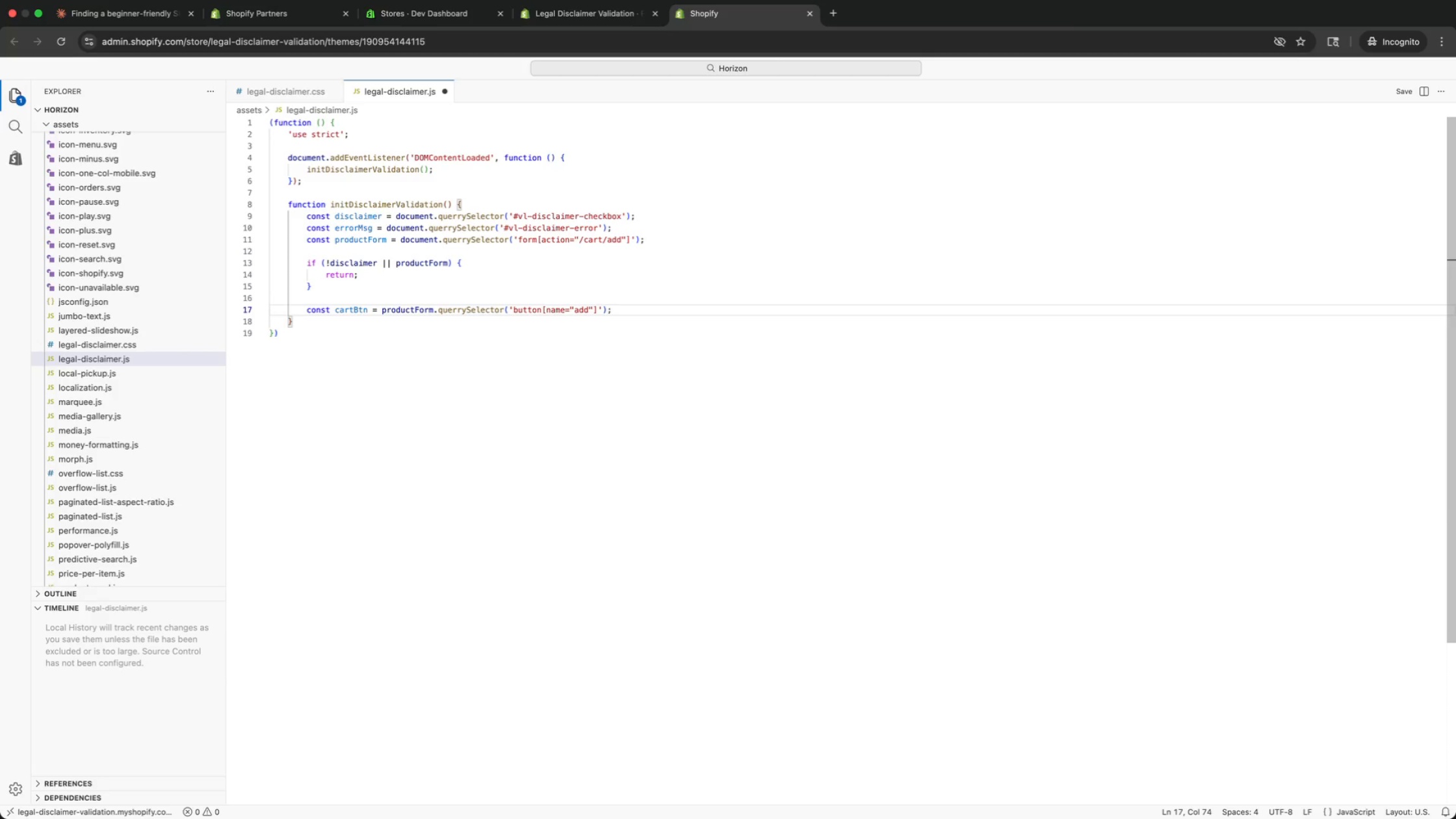 
key(Enter)
 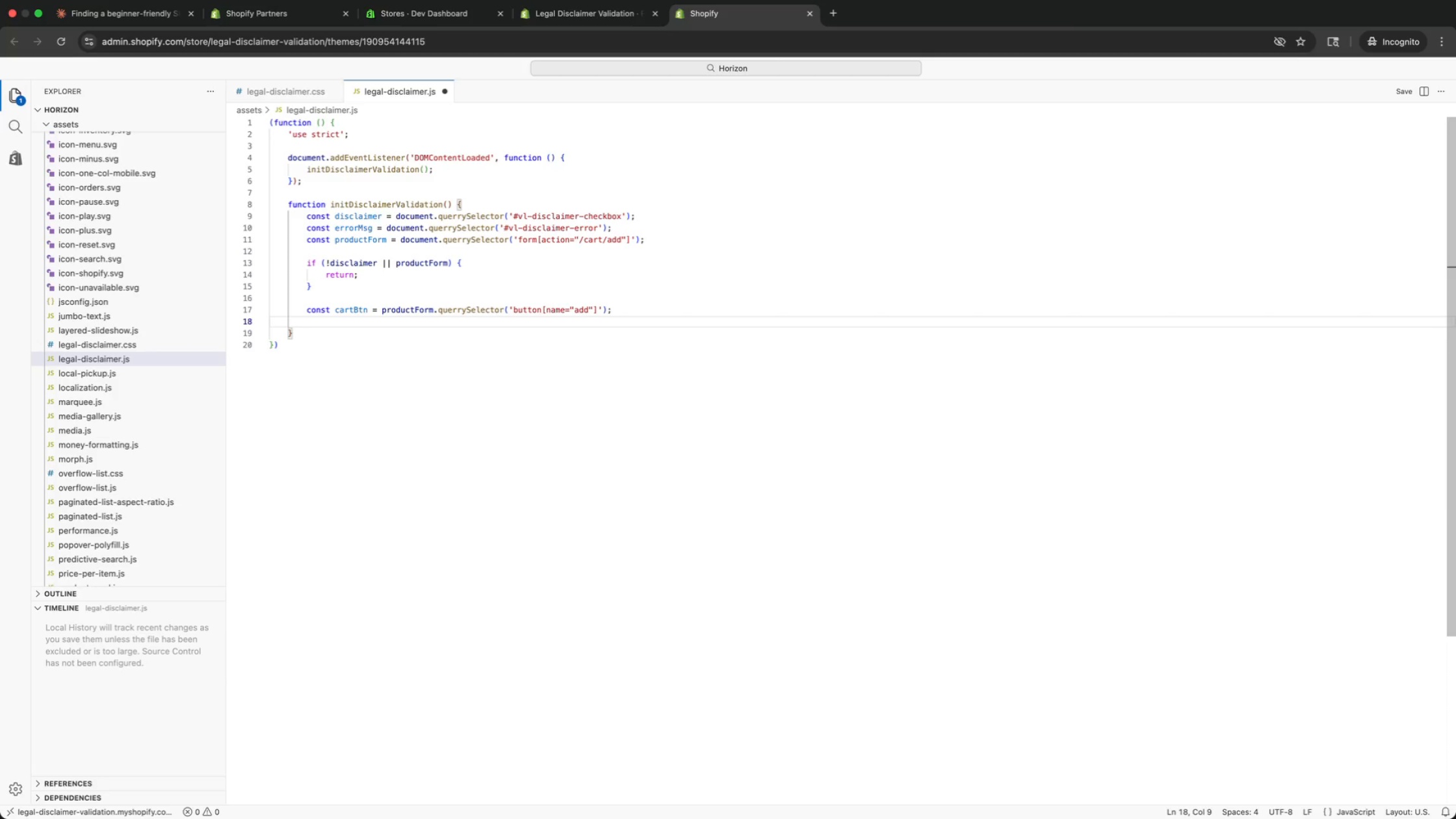 
type(if (!car)
 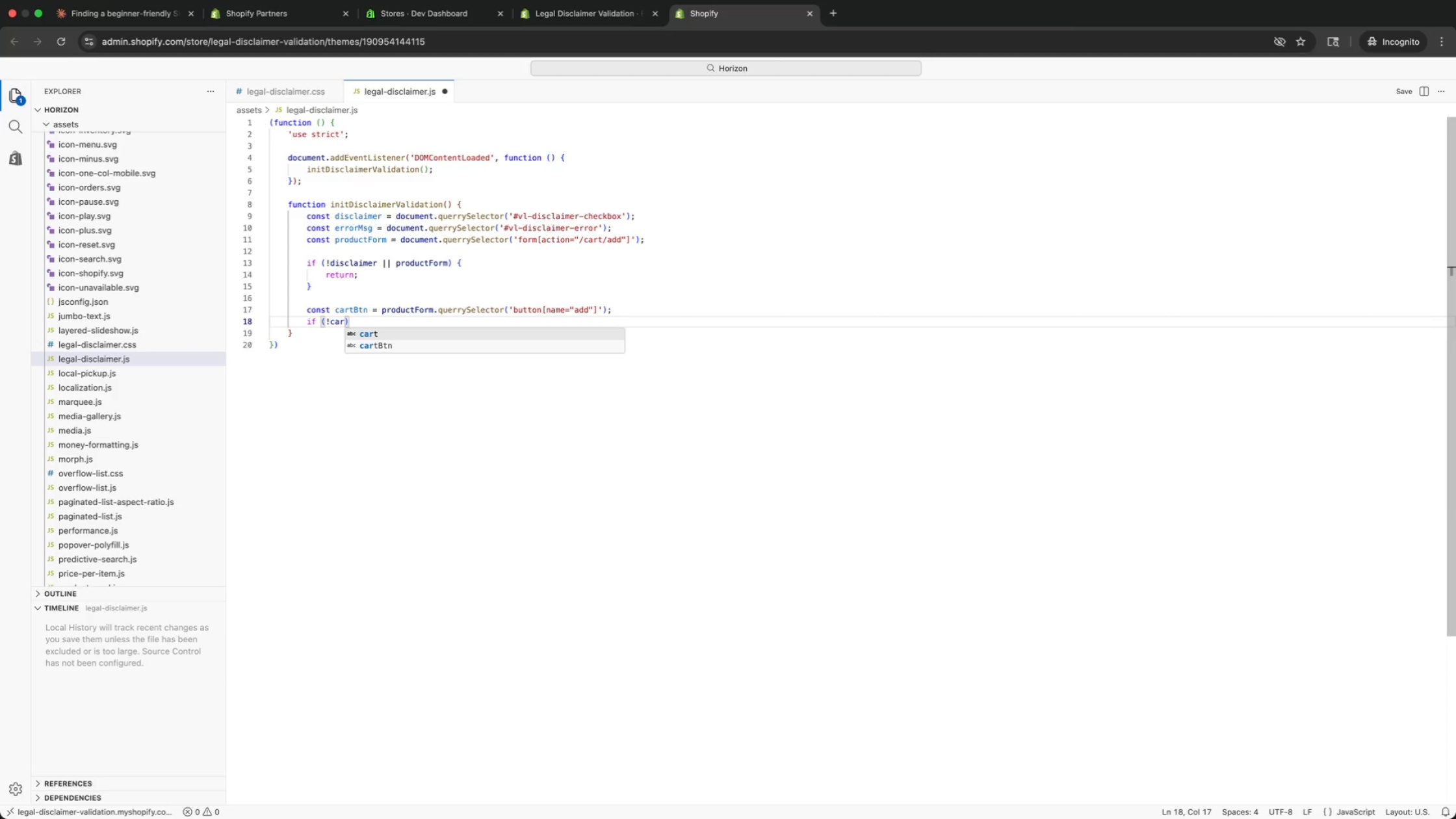 
key(ArrowDown)
 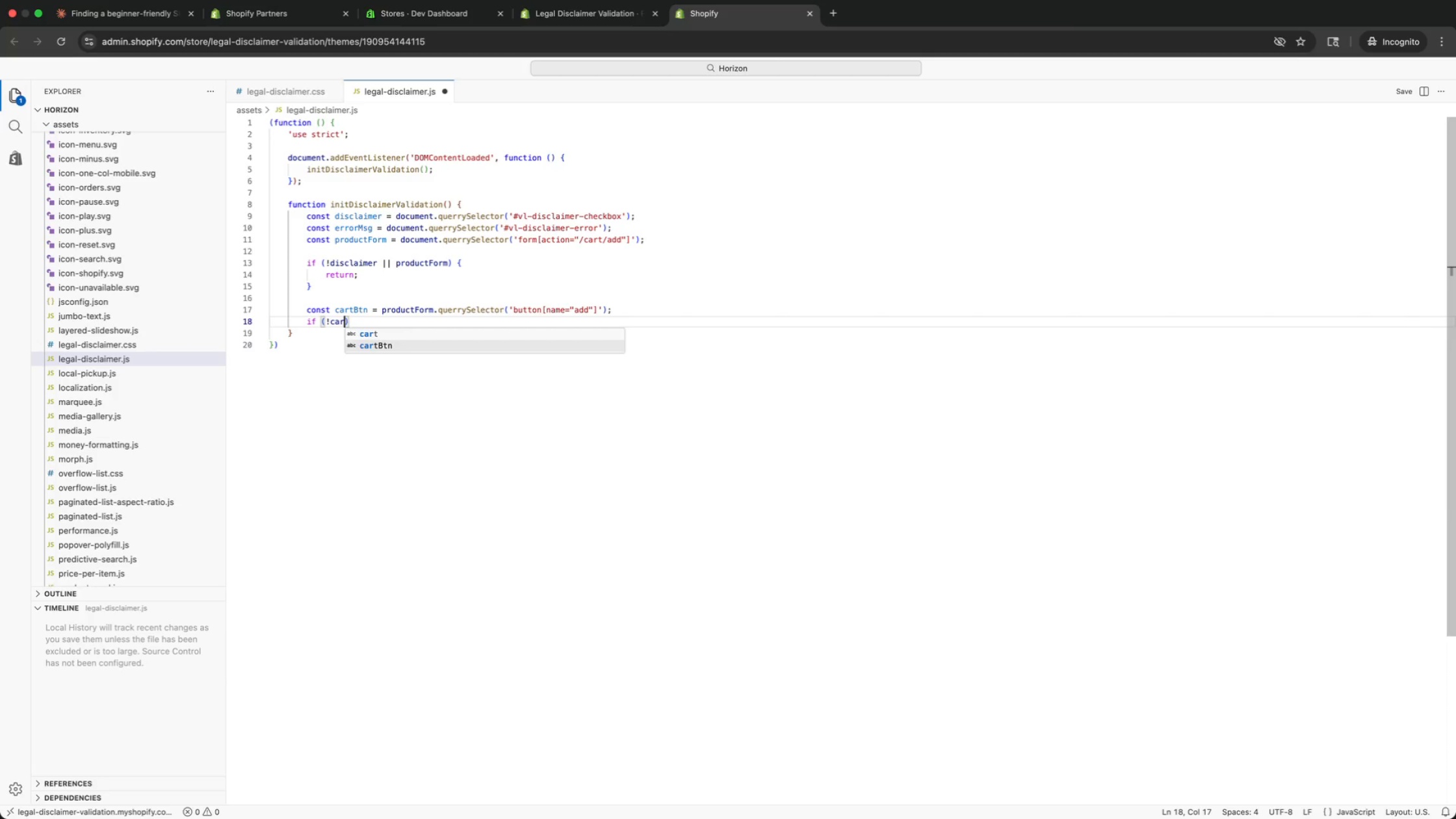 
key(Enter)
 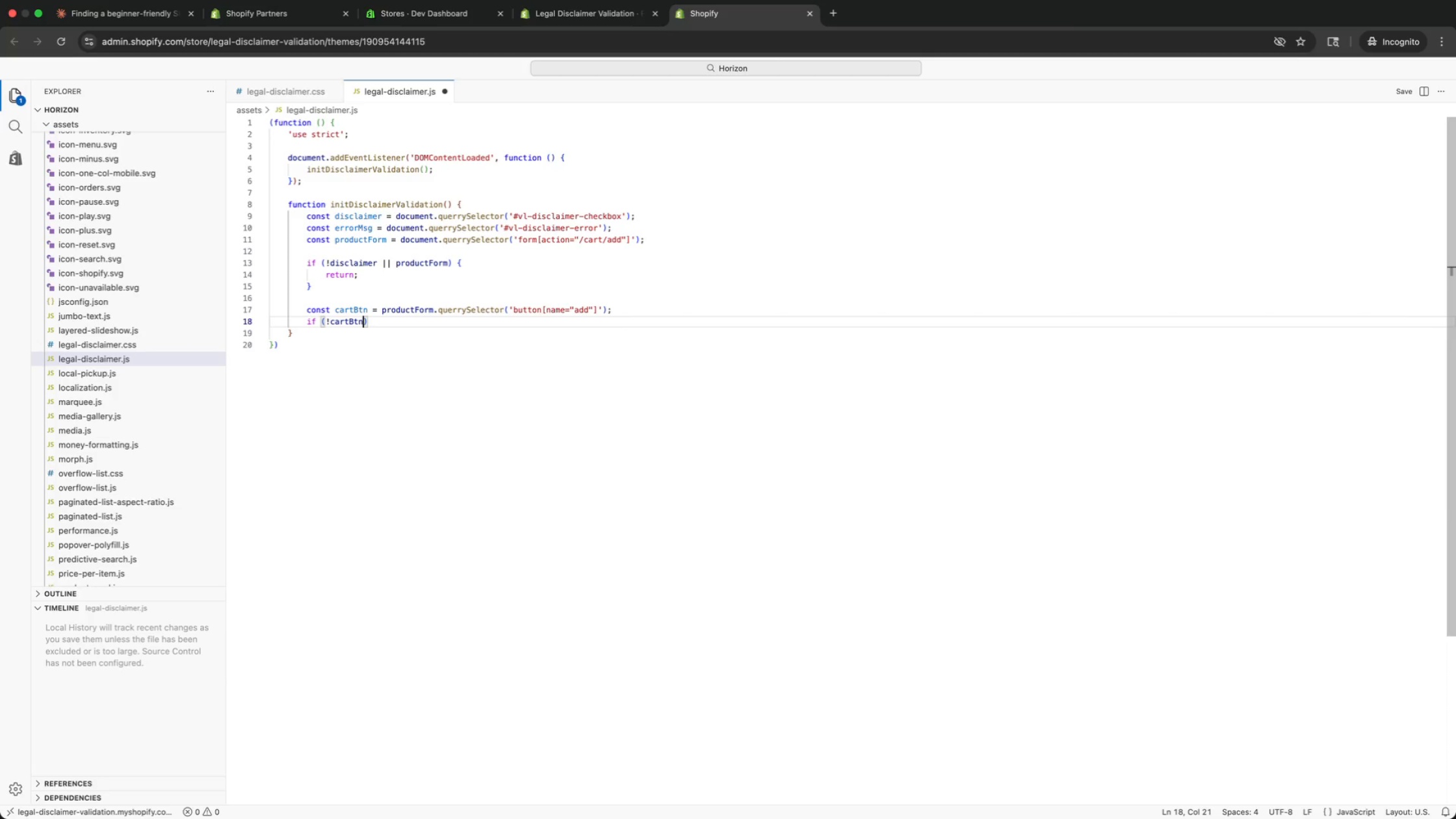 
key(Meta+ArrowRight)
 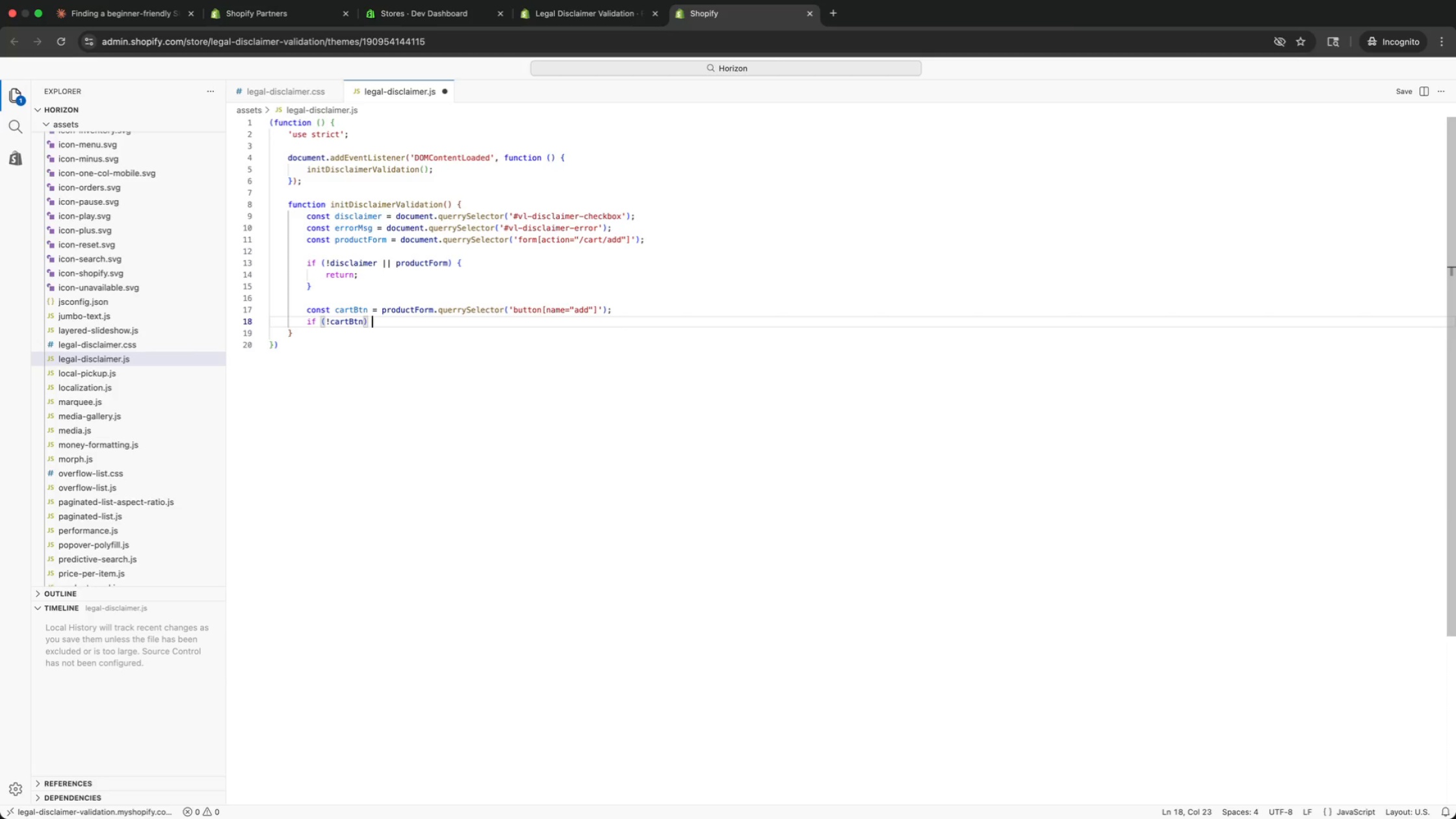 
type( return;)
 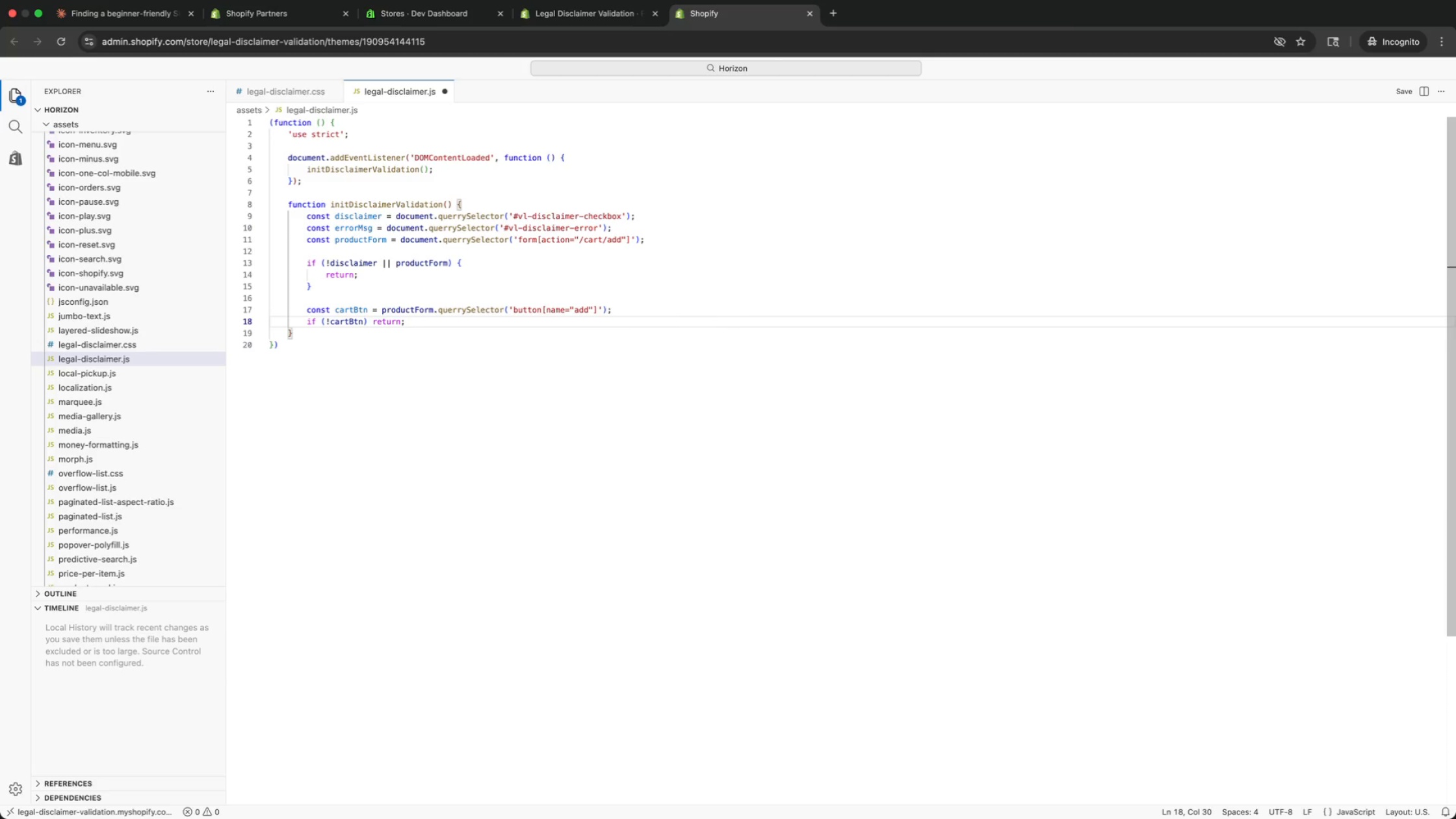 
wait(5.88)
 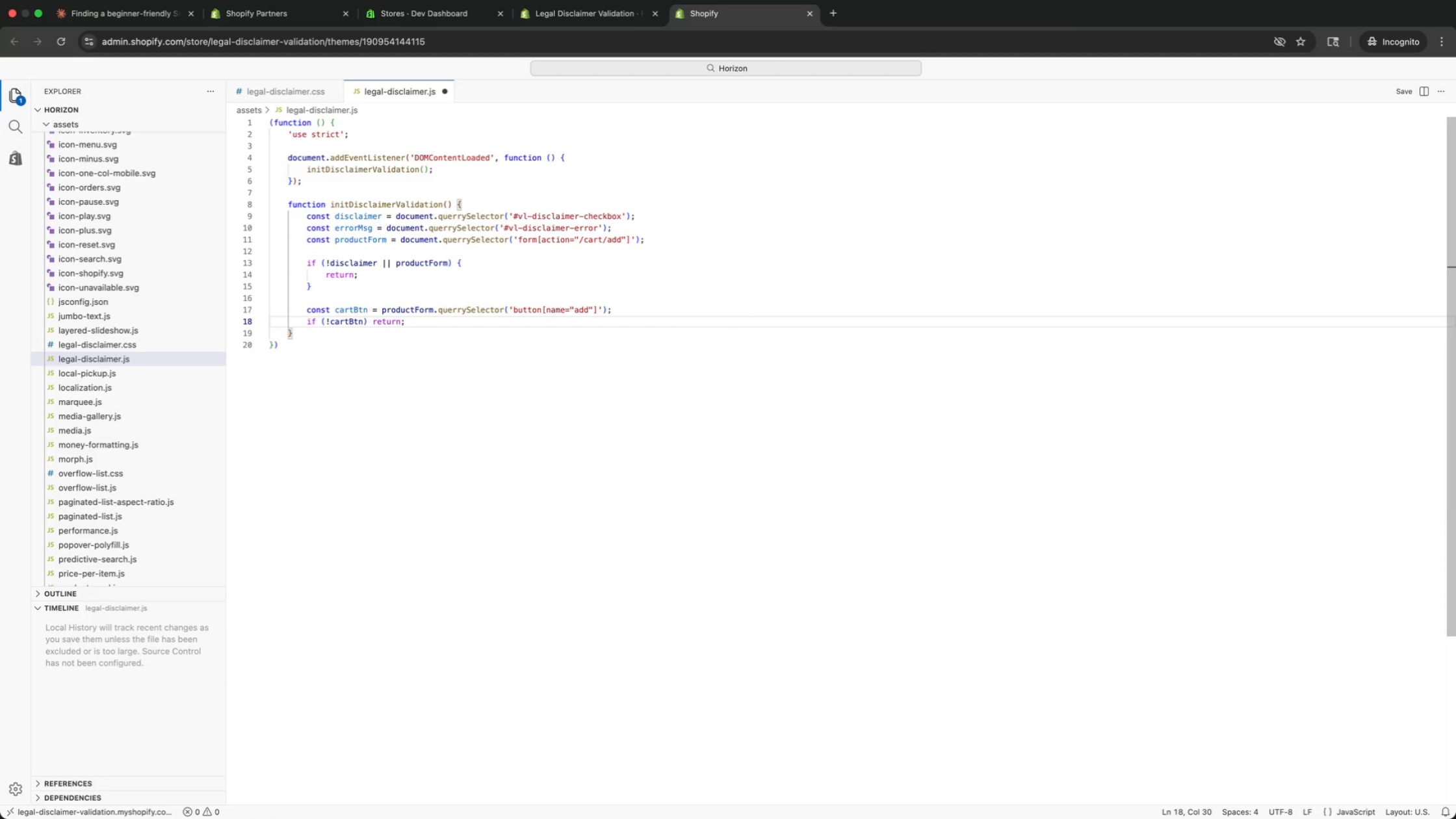 
key(ArrowUp)
 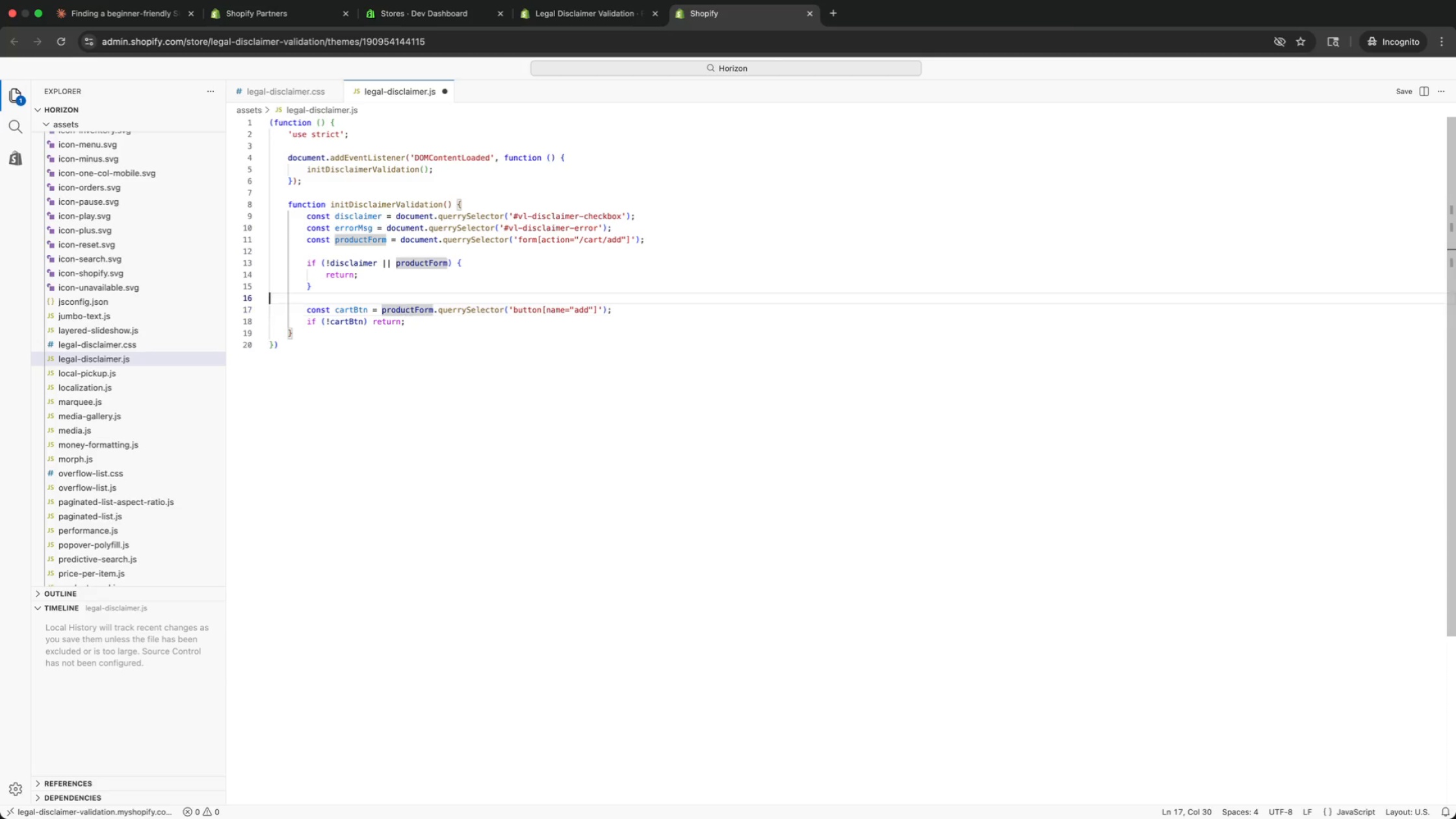 
key(ArrowUp)
 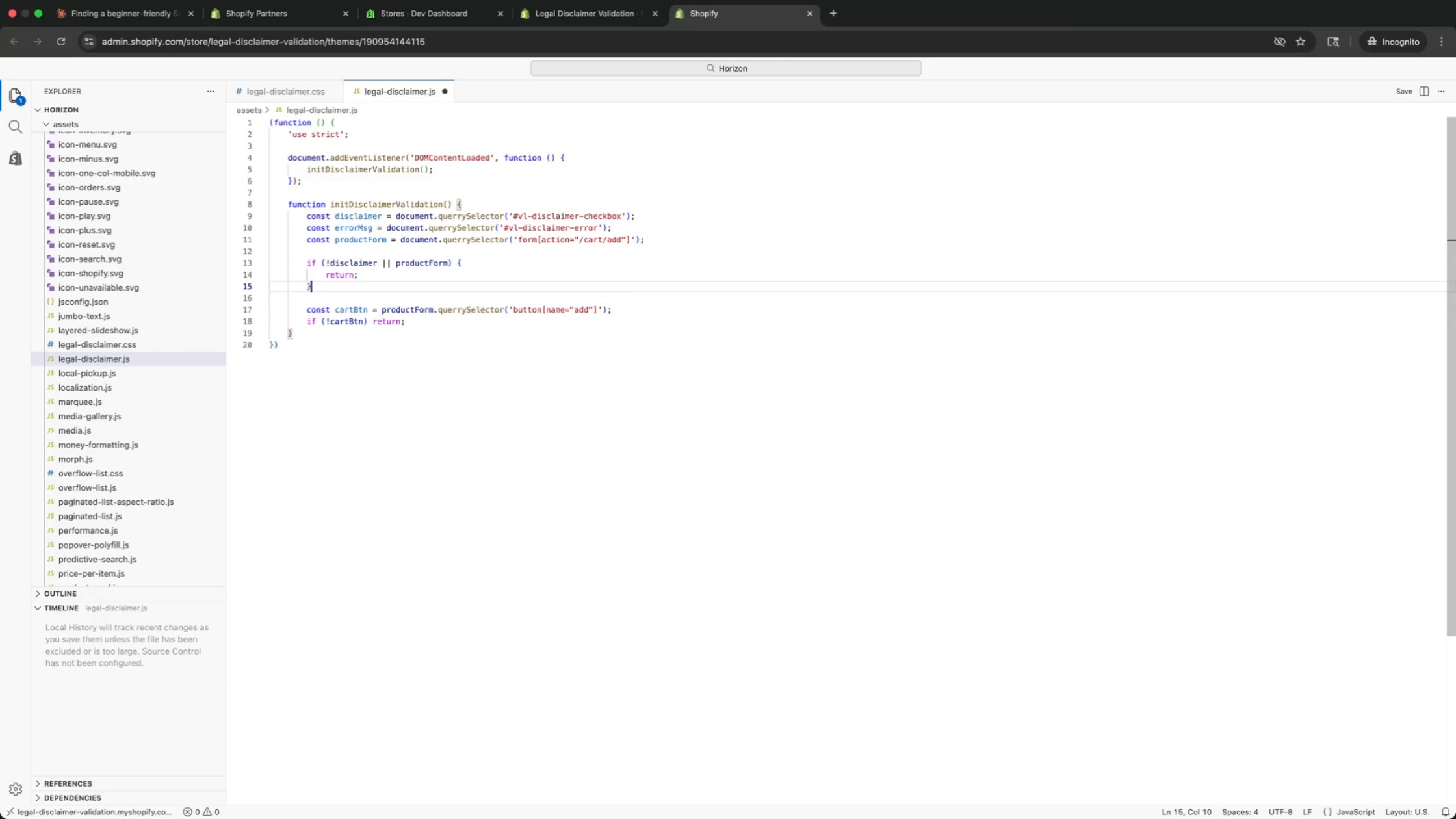 
key(ArrowUp)
 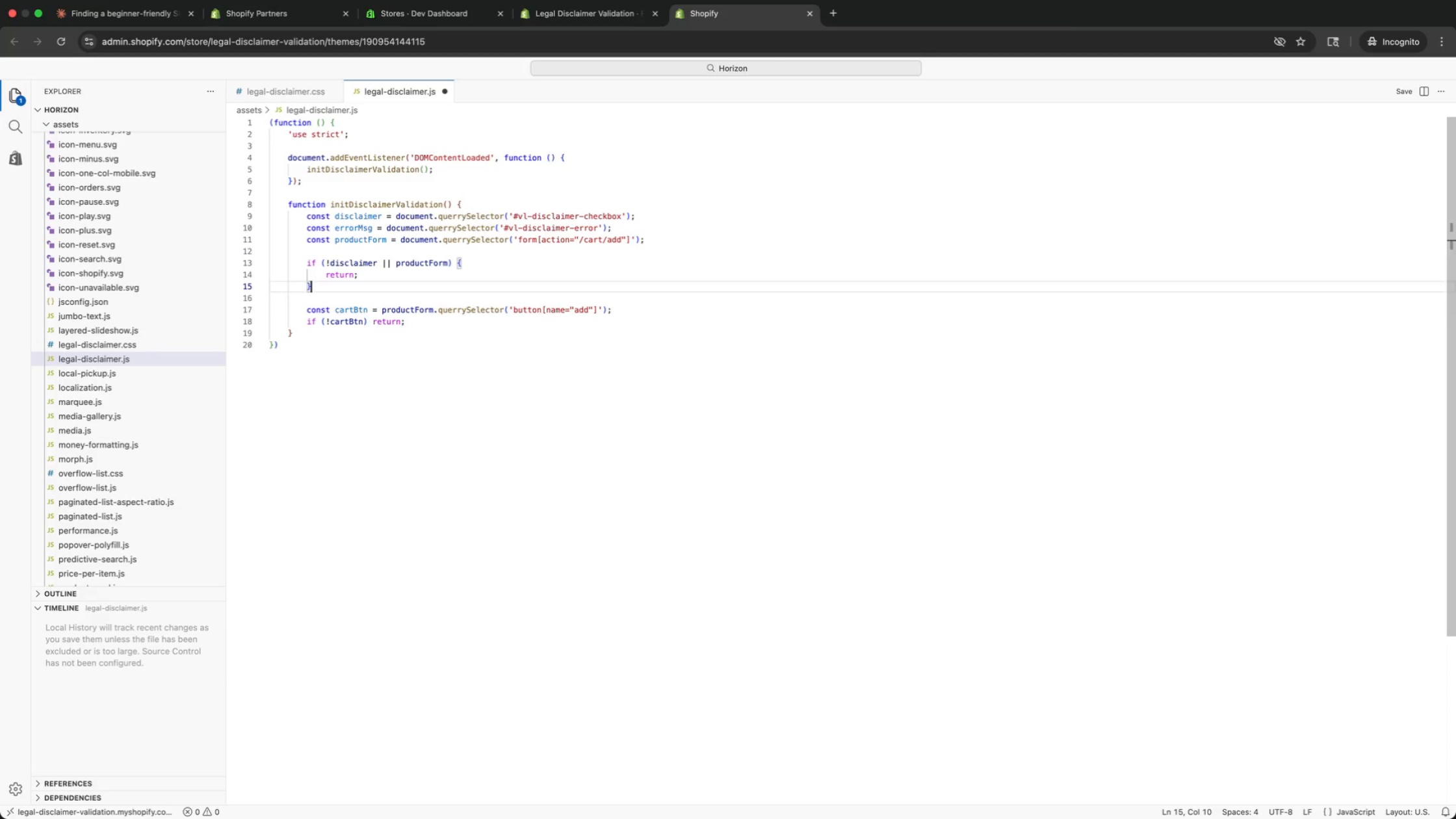 
key(ArrowUp)
 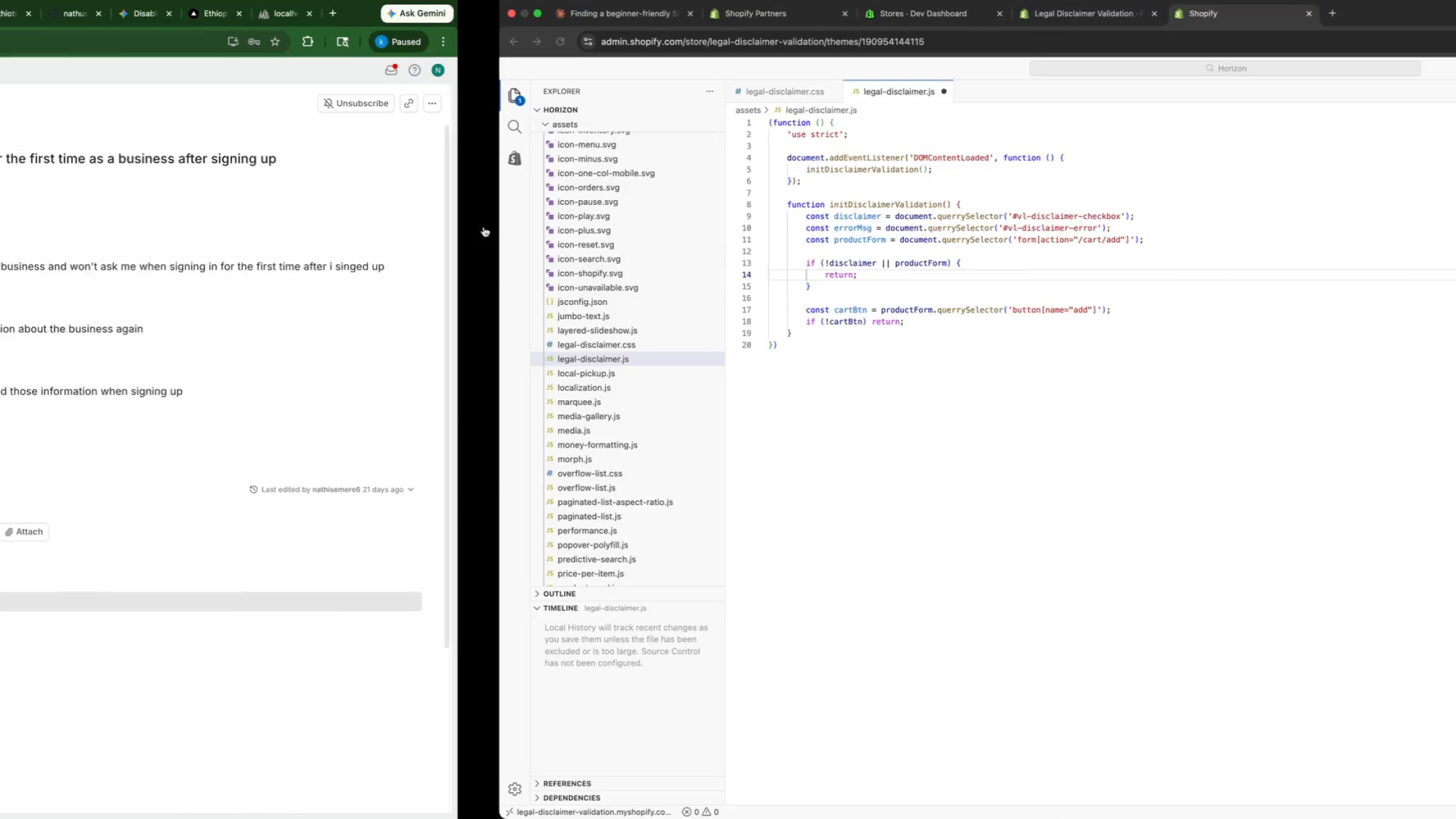 
wait(13.61)
 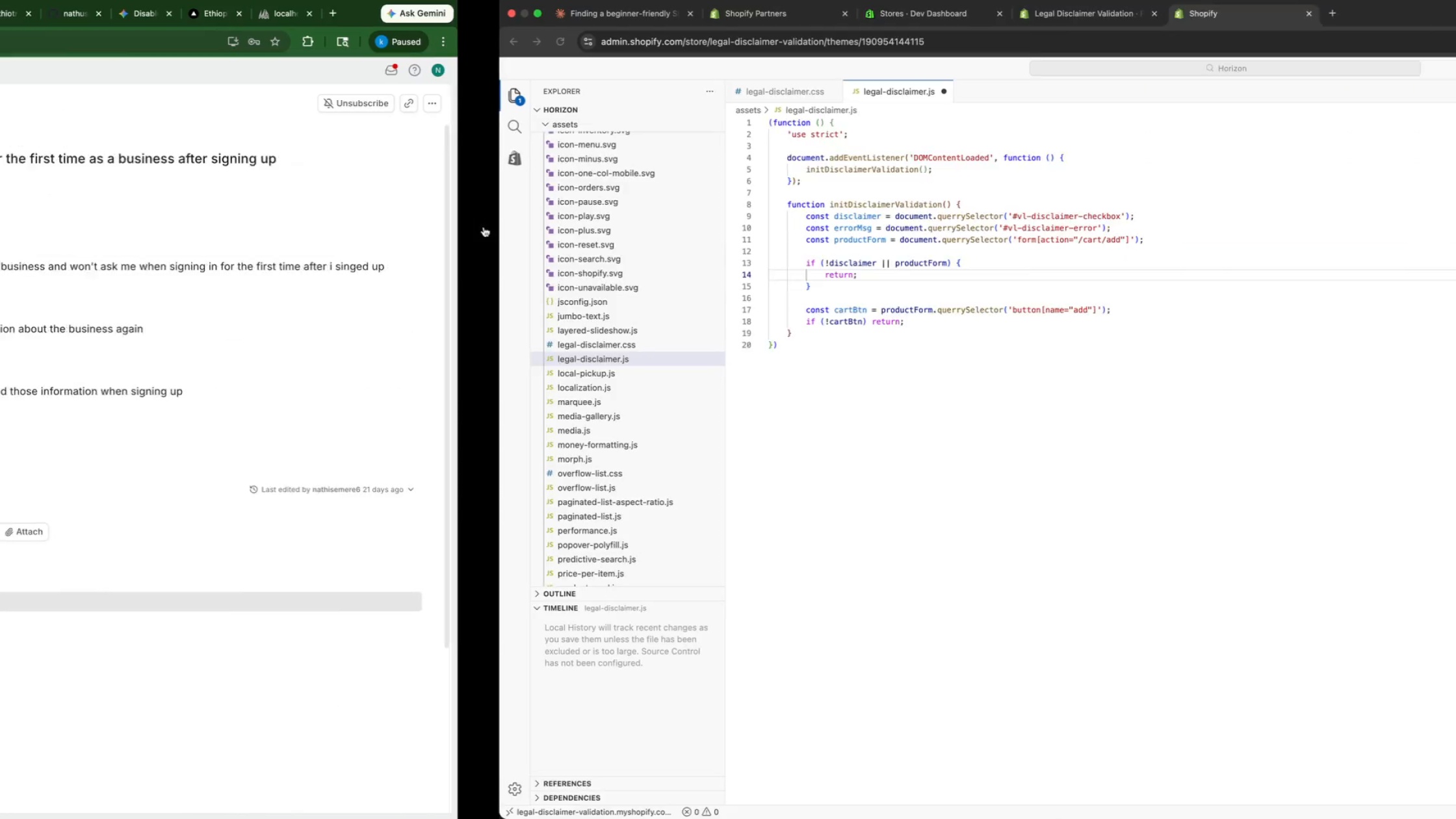 
key(ArrowUp)
 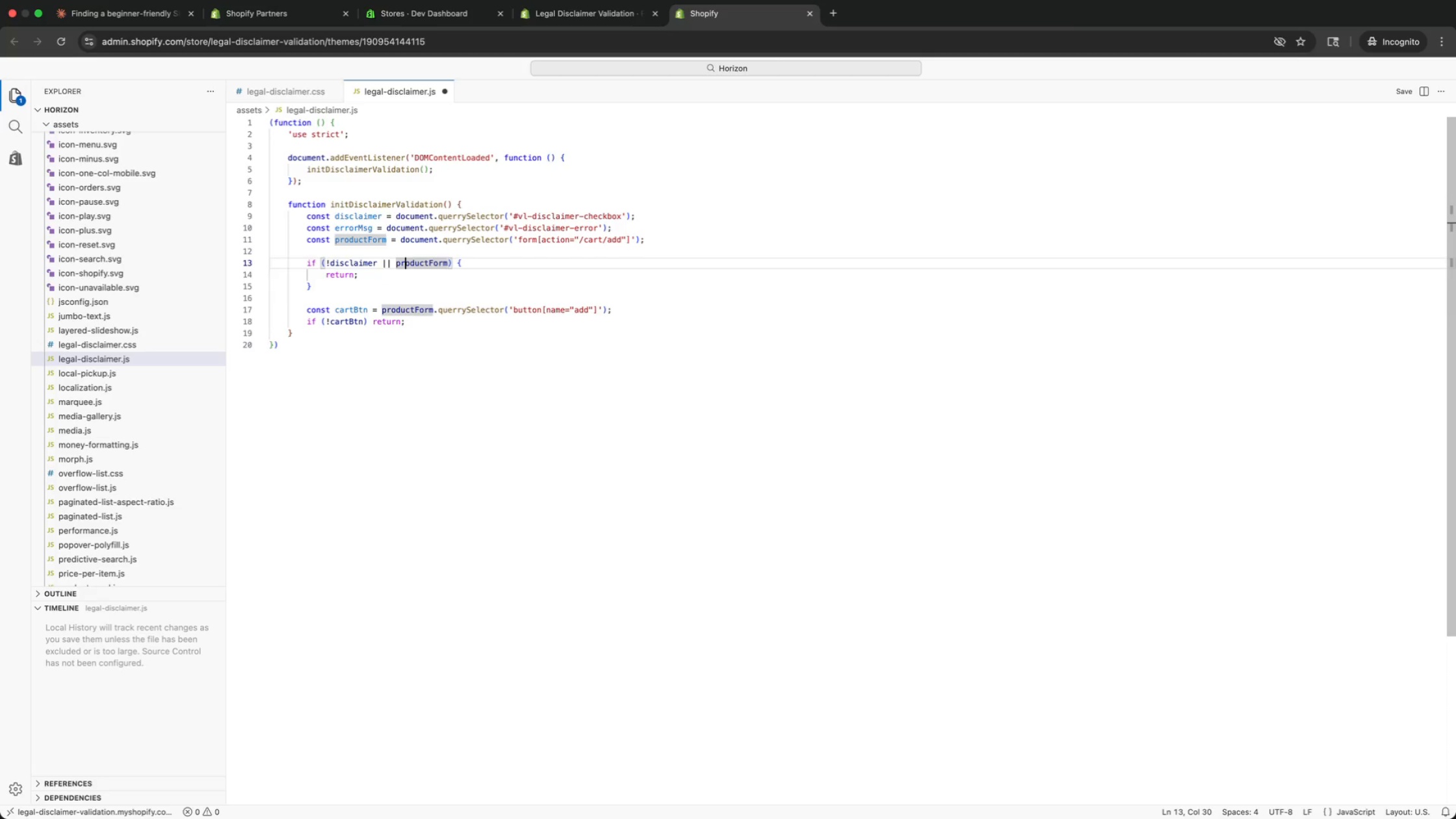 
key(ArrowUp)
 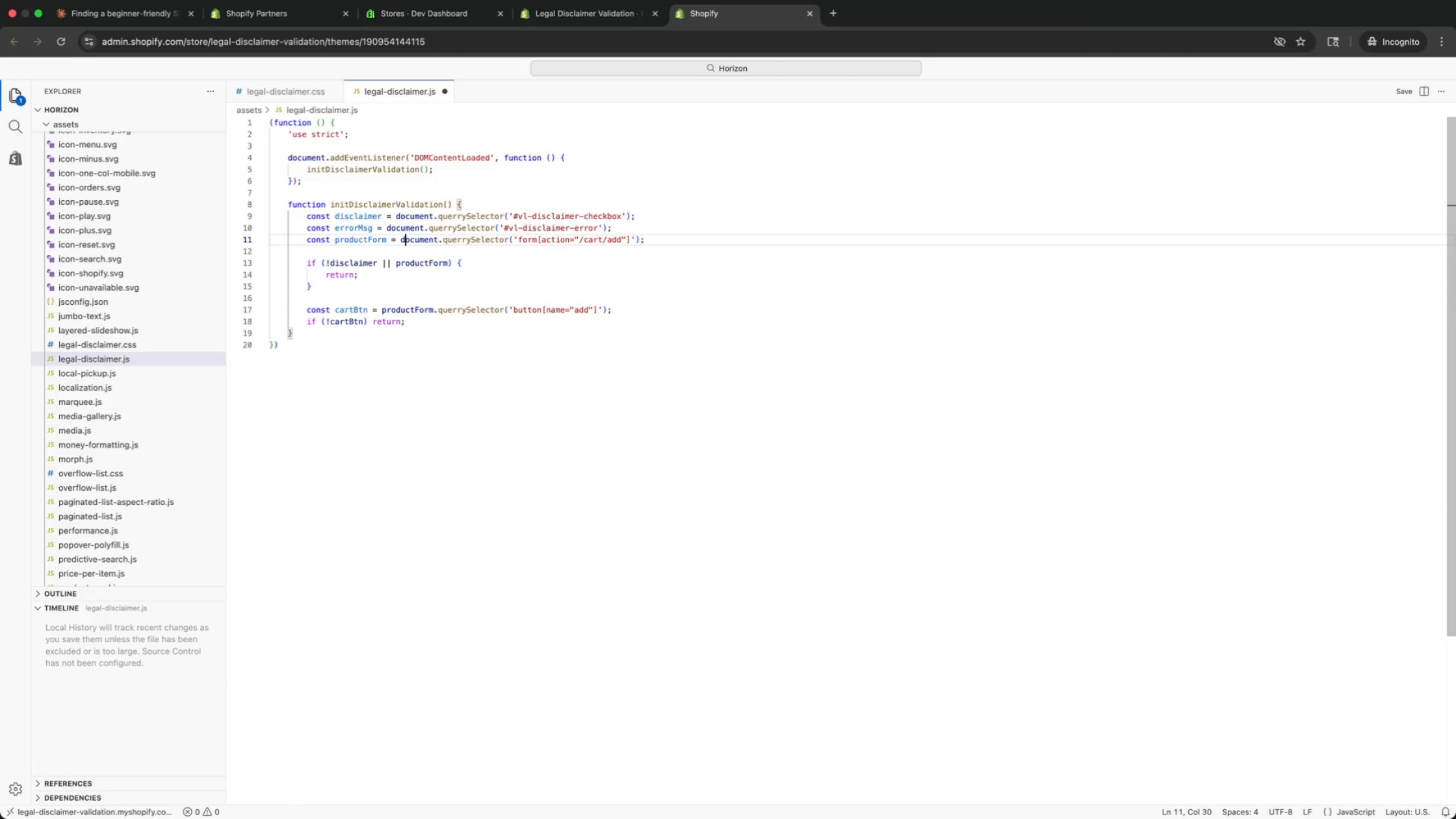 
key(ArrowUp)
 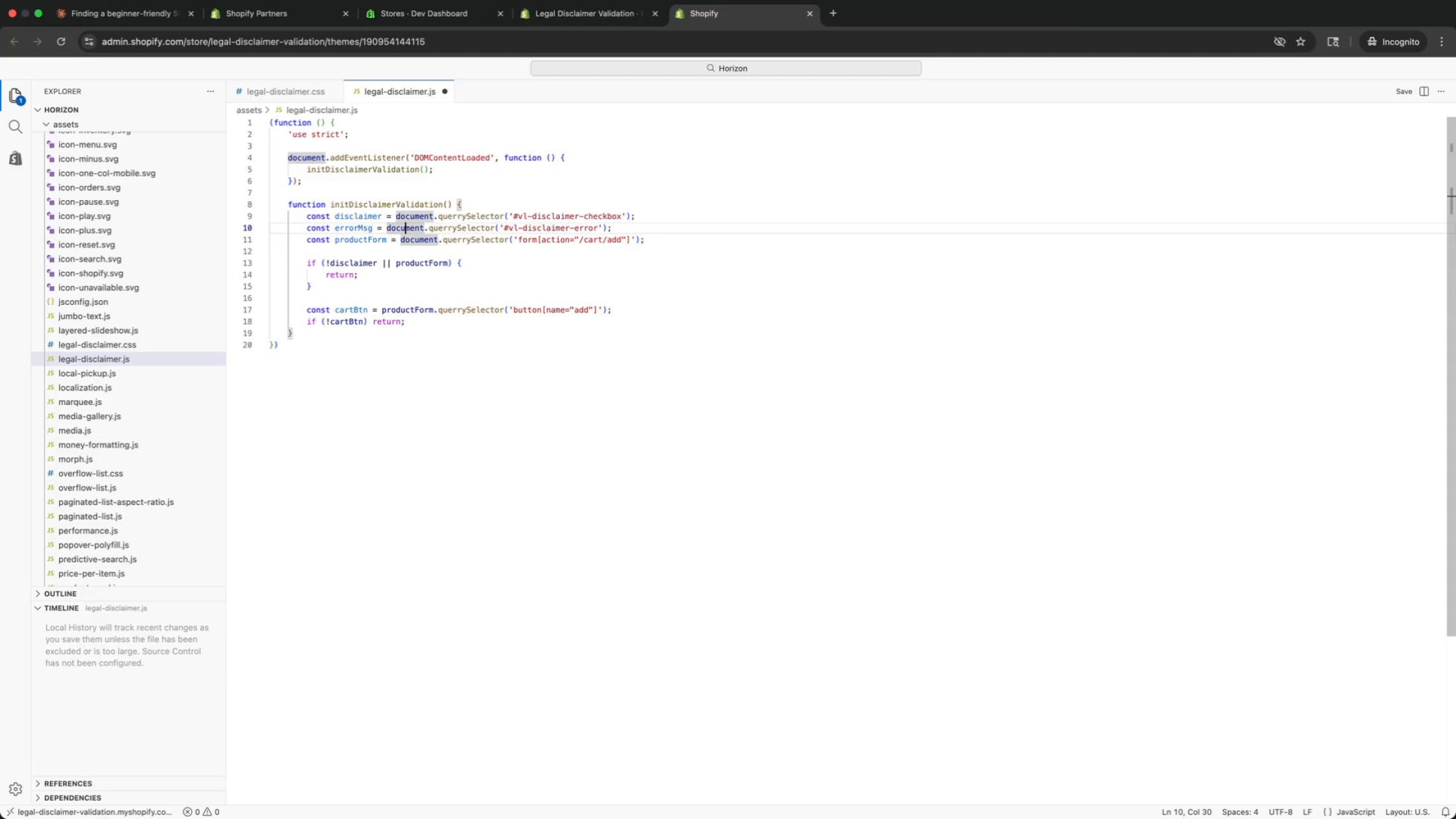 
key(ArrowUp)
 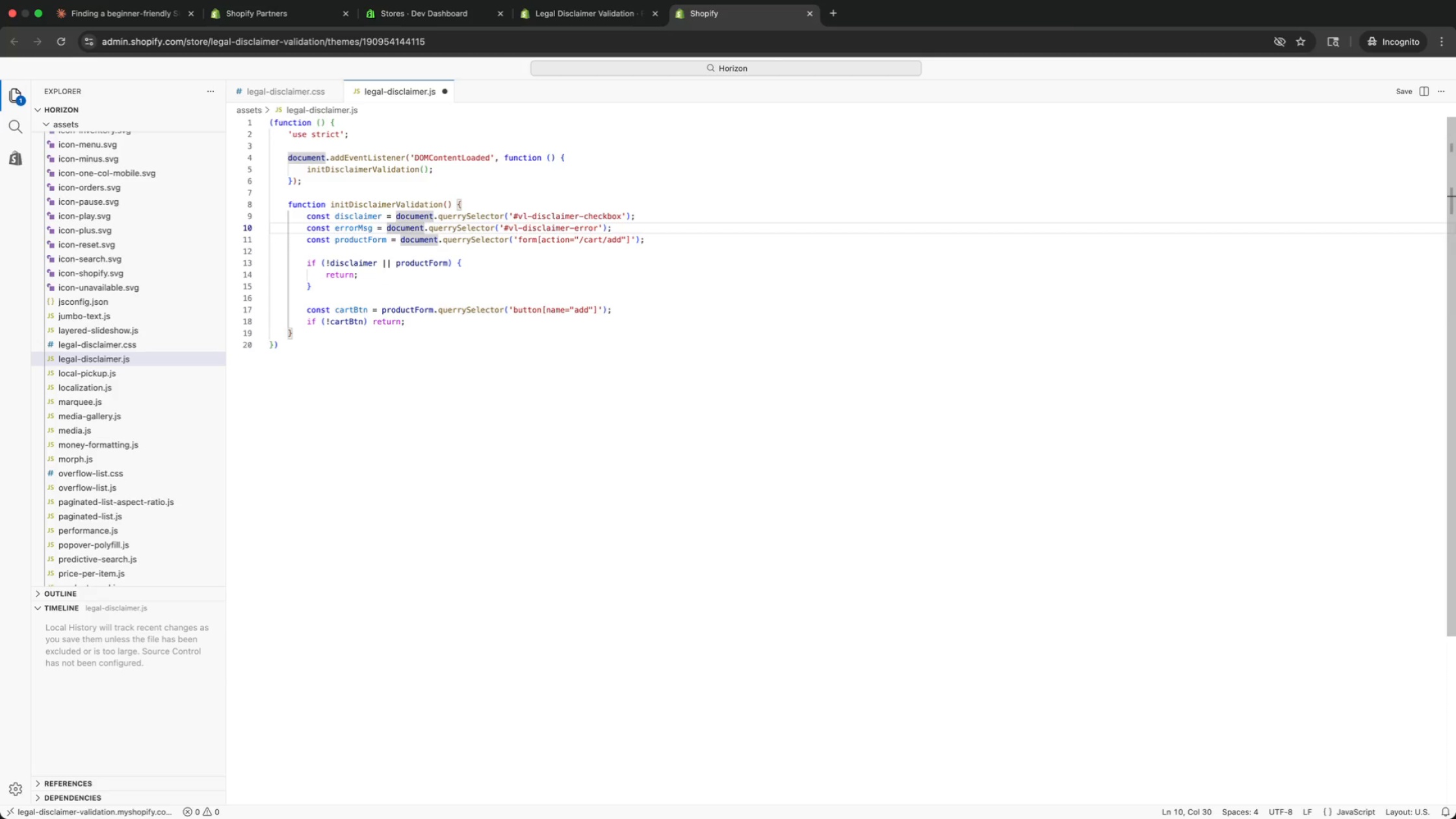 
key(ArrowUp)
 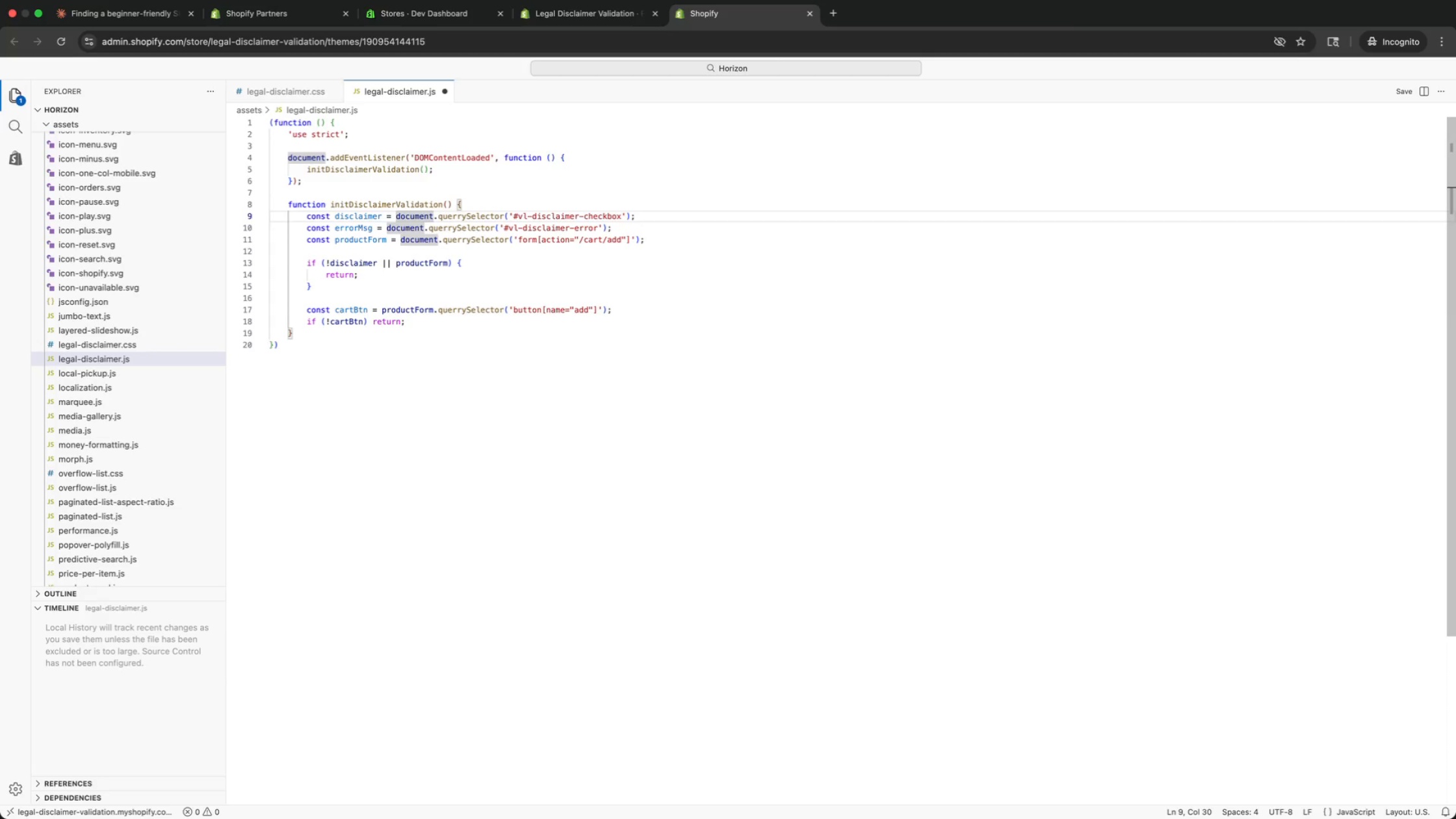 
wait(42.45)
 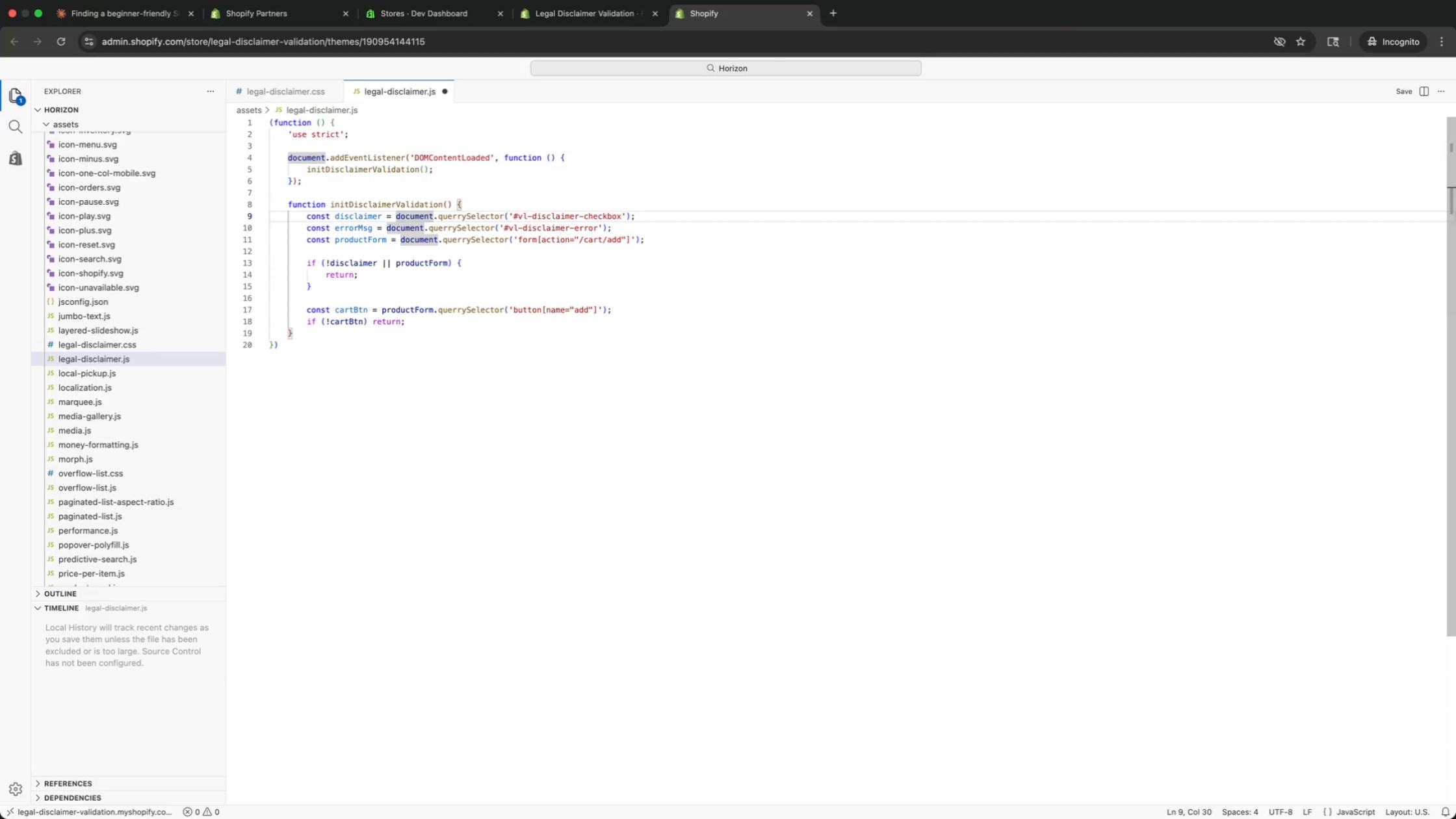 
left_click([456, 321])
 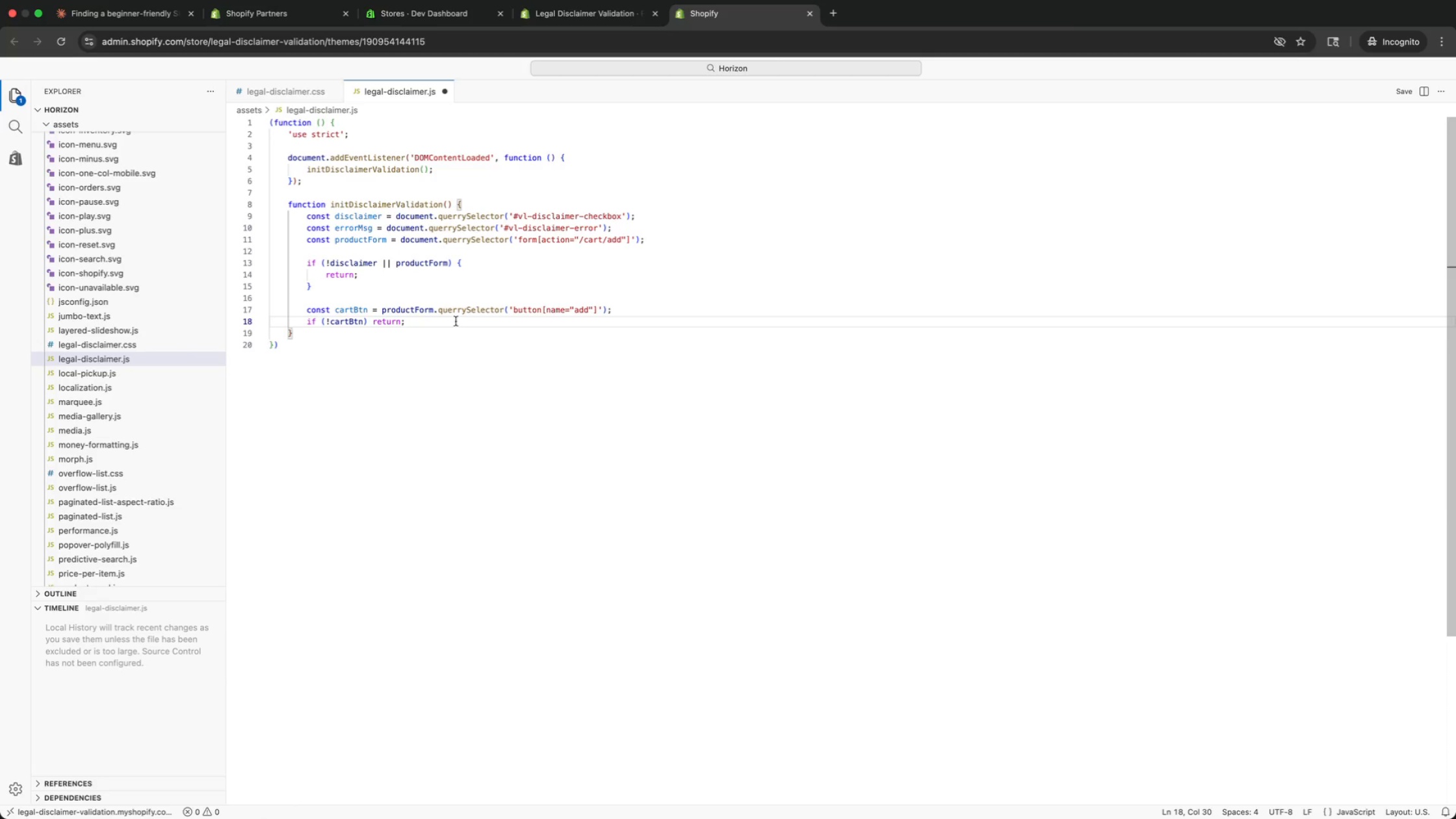 
key(ArrowUp)
 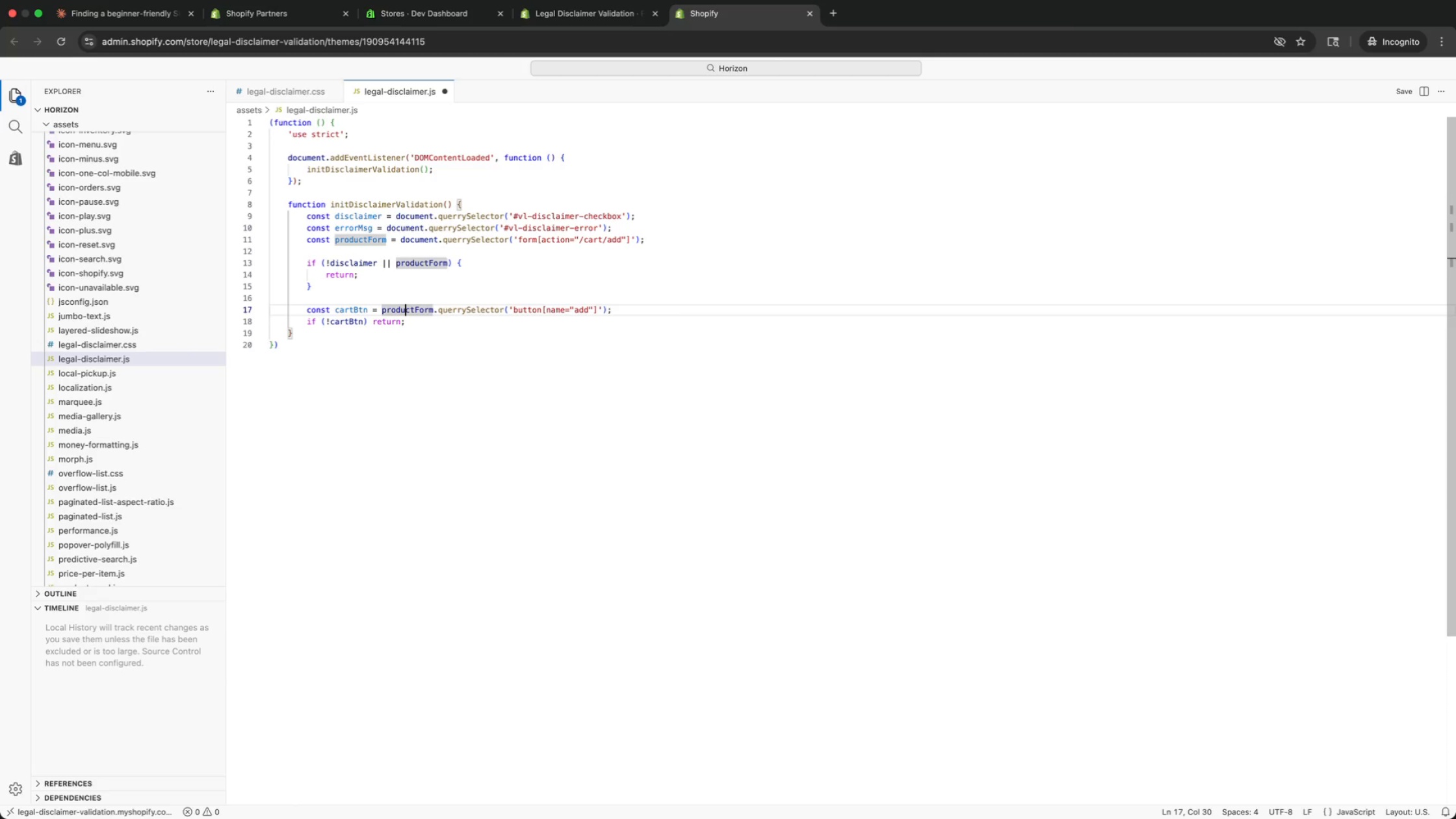 
key(ArrowDown)
 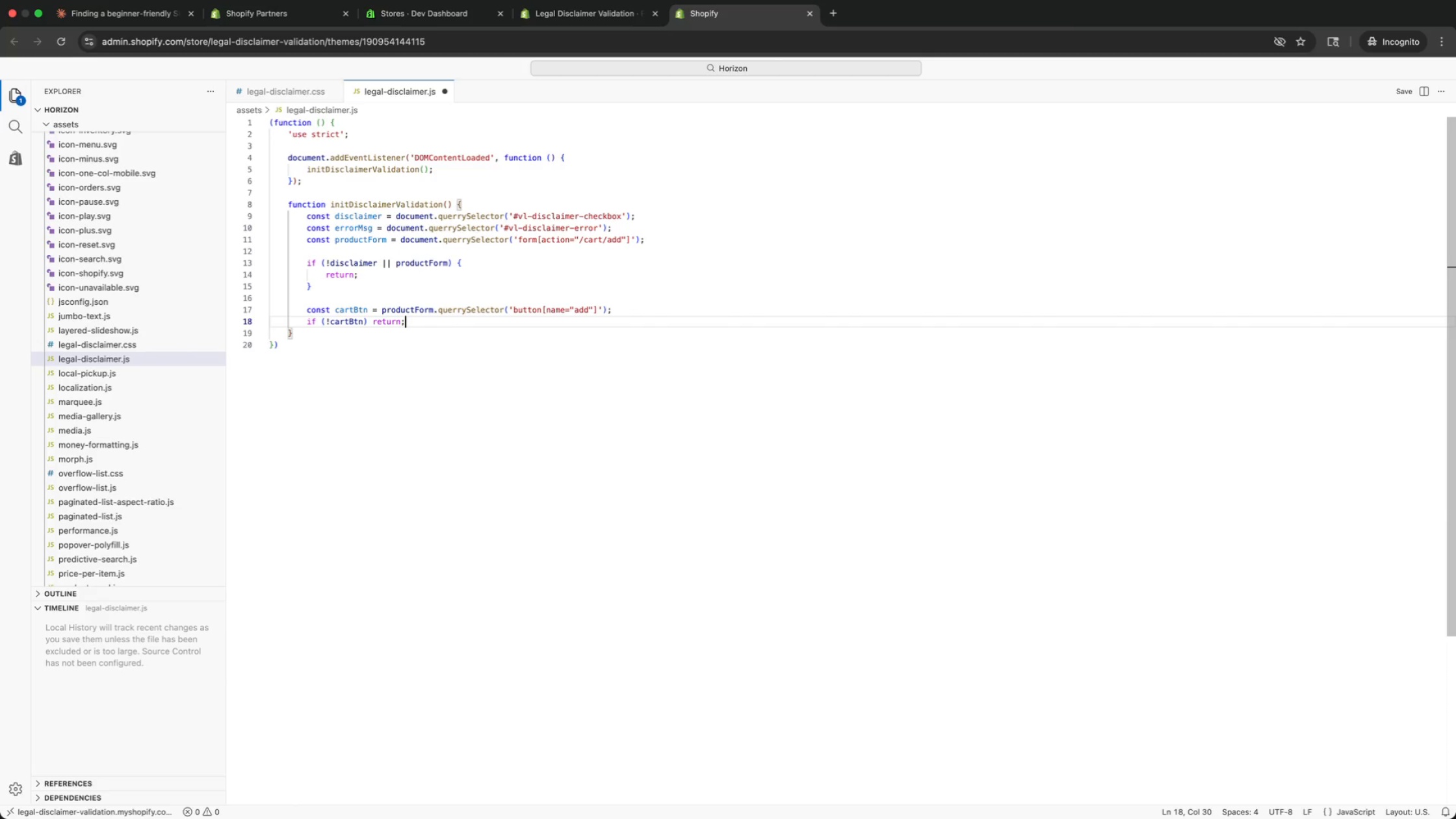 
key(ArrowUp)
 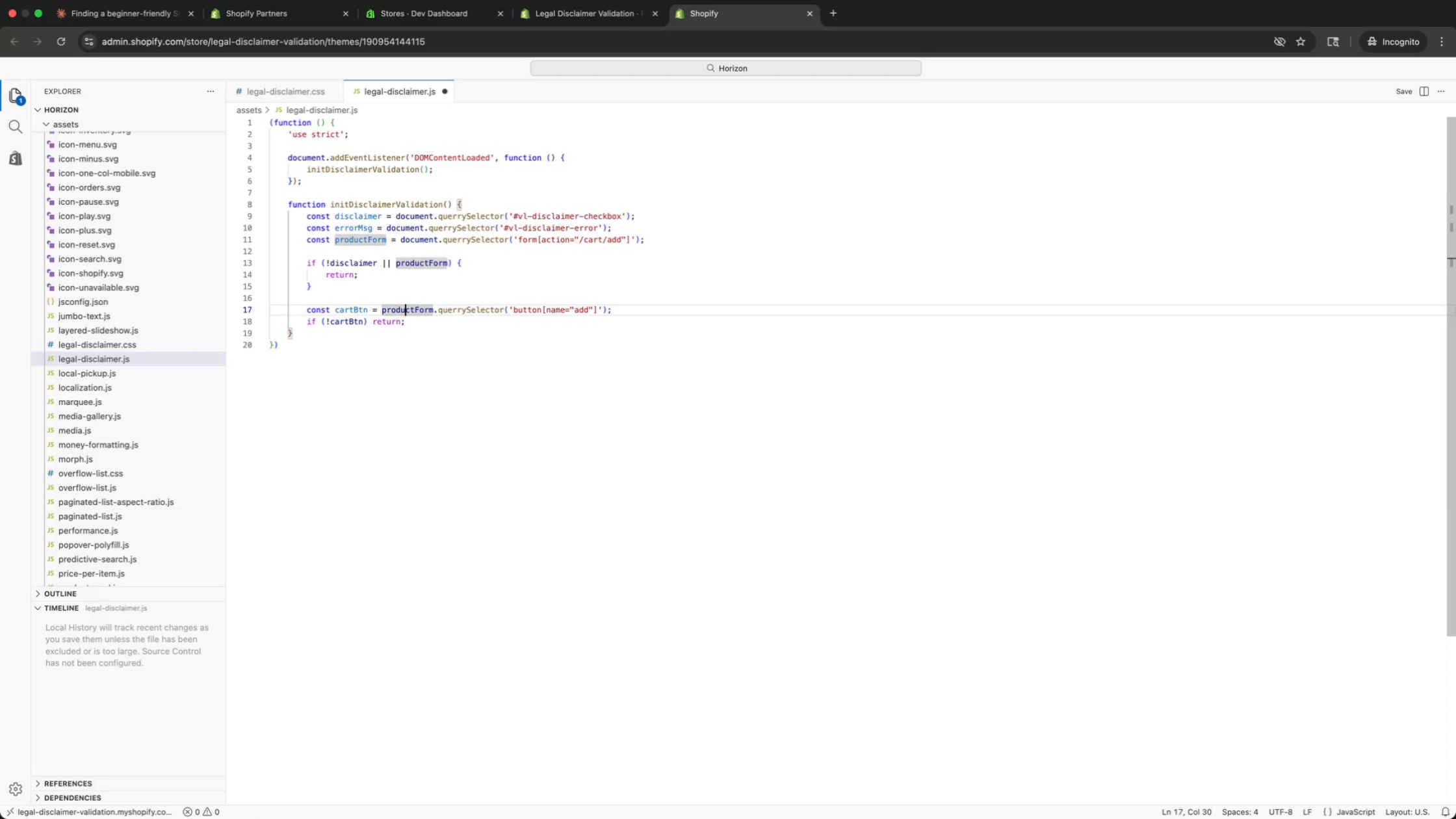 
key(ArrowDown)
 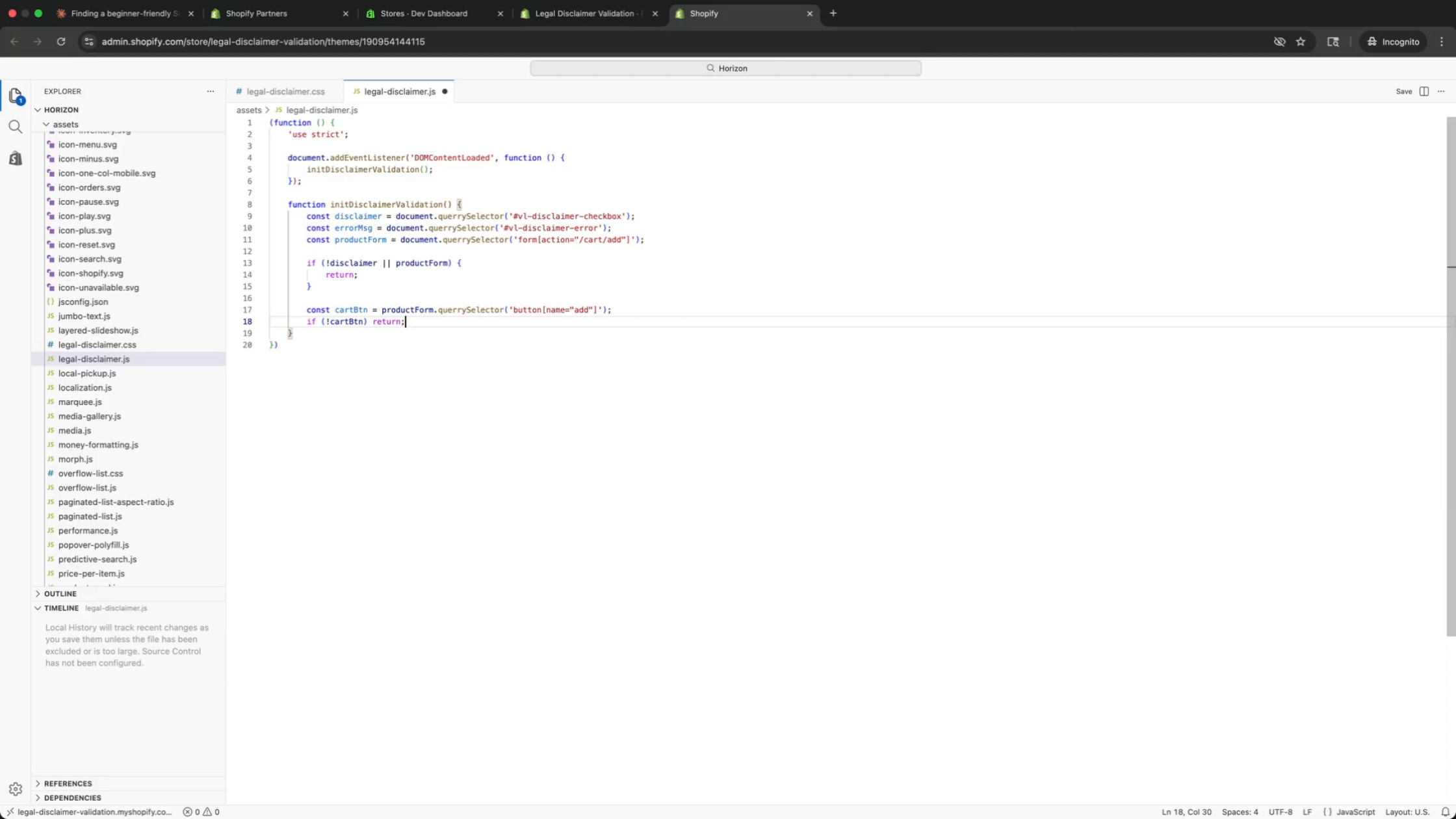 
wait(28.9)
 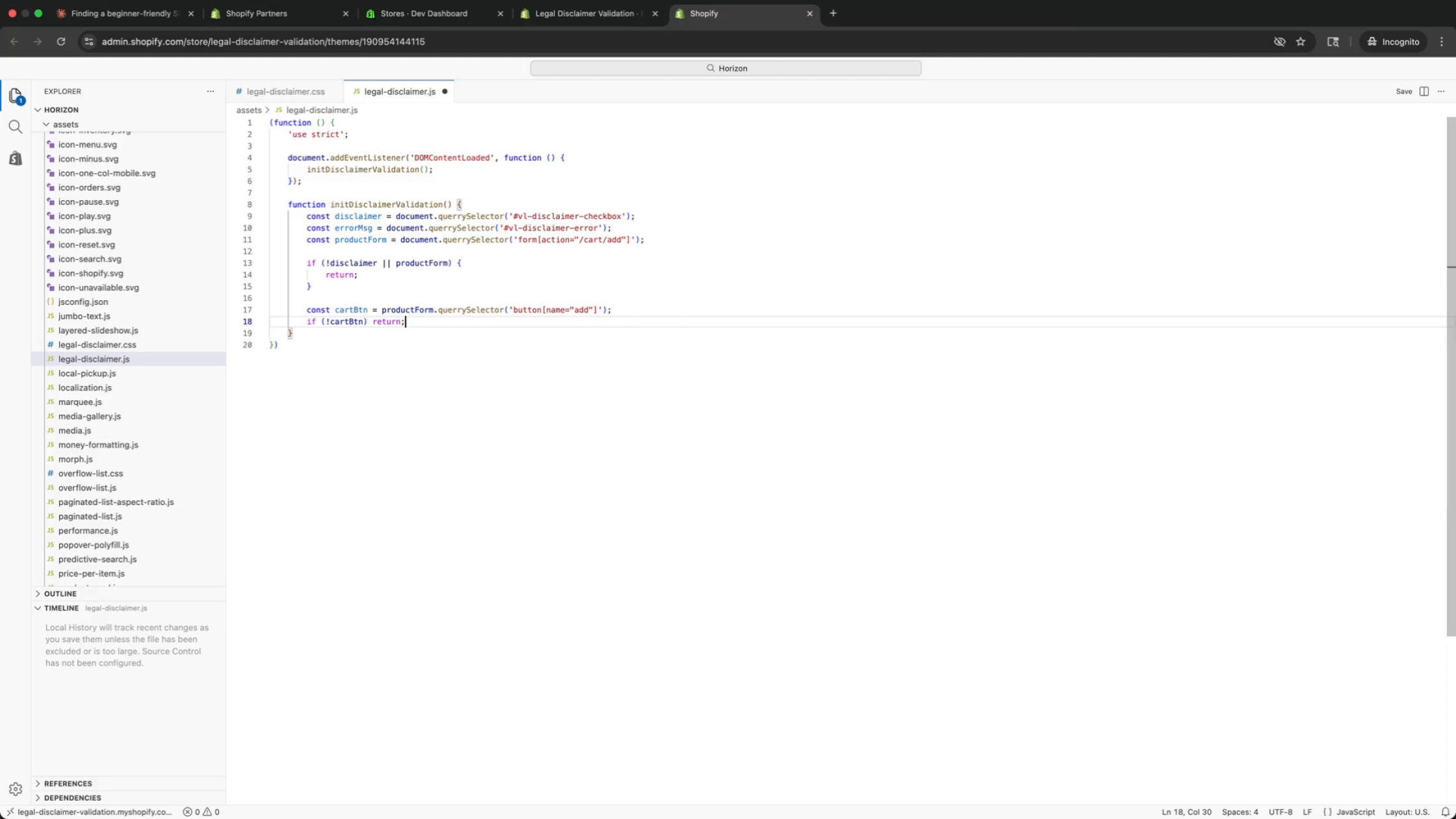 
key(Enter)
 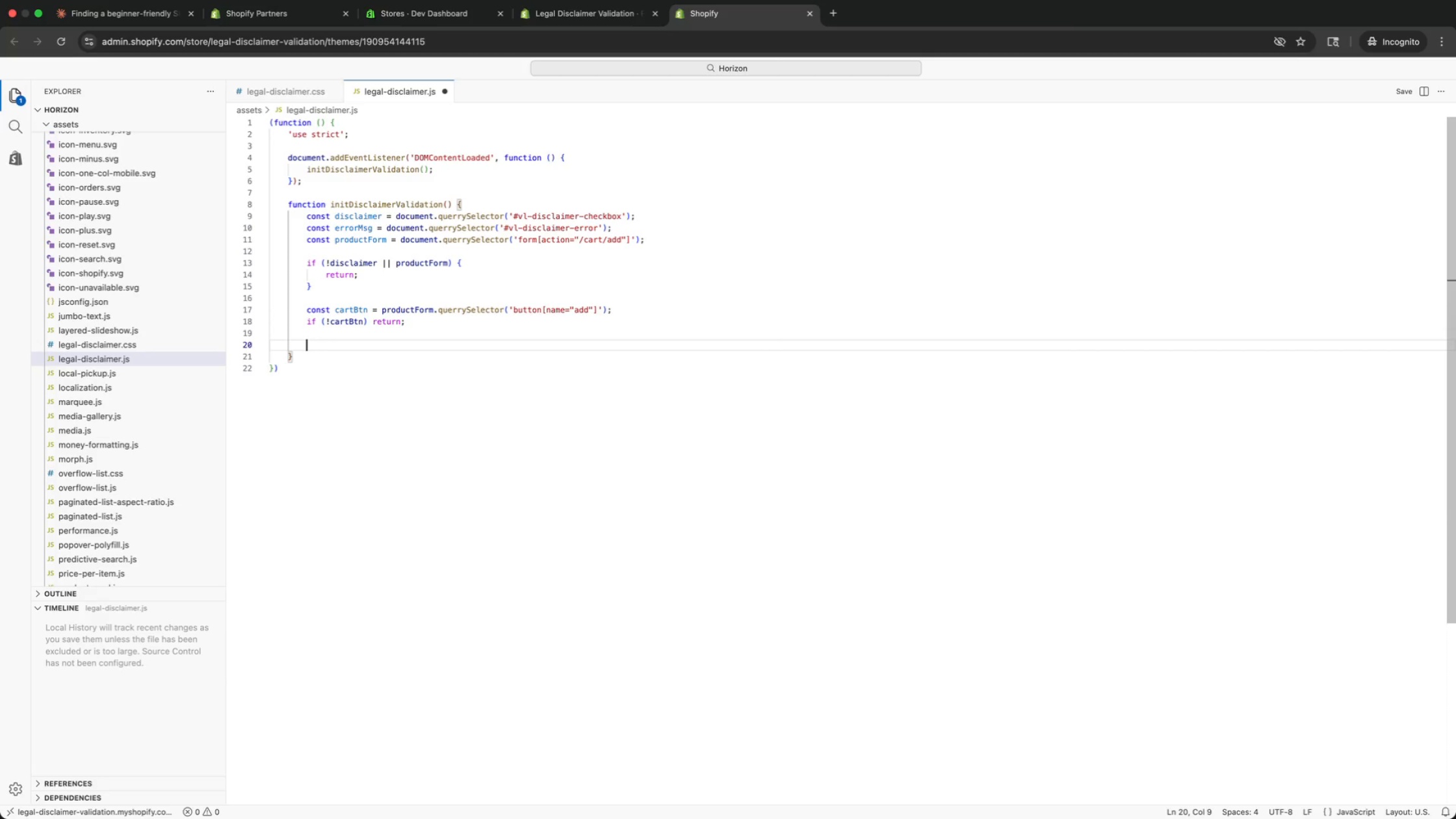 
key(Enter)
 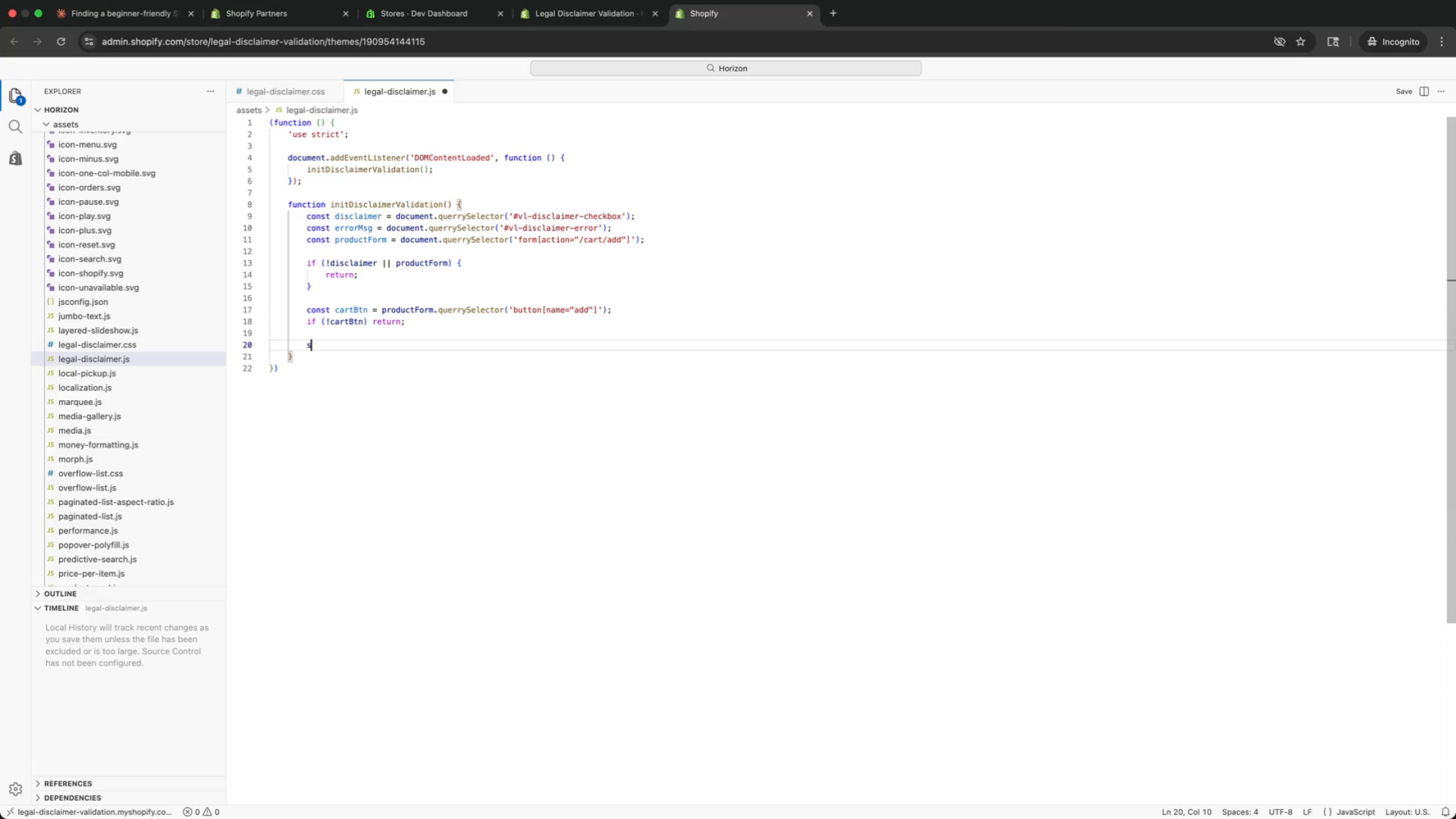 
type(set)
 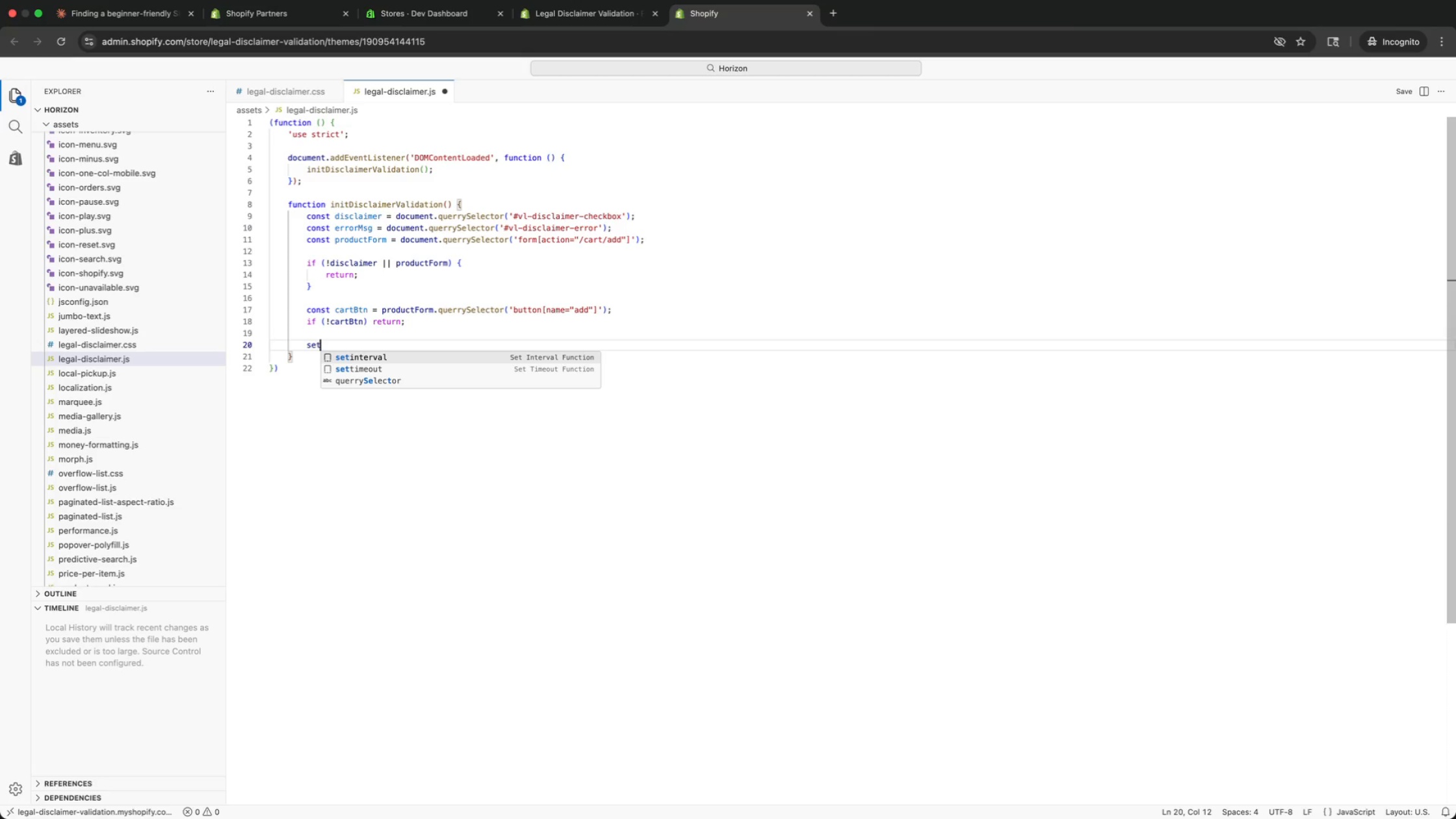 
type(ButtonDisabled(true)
 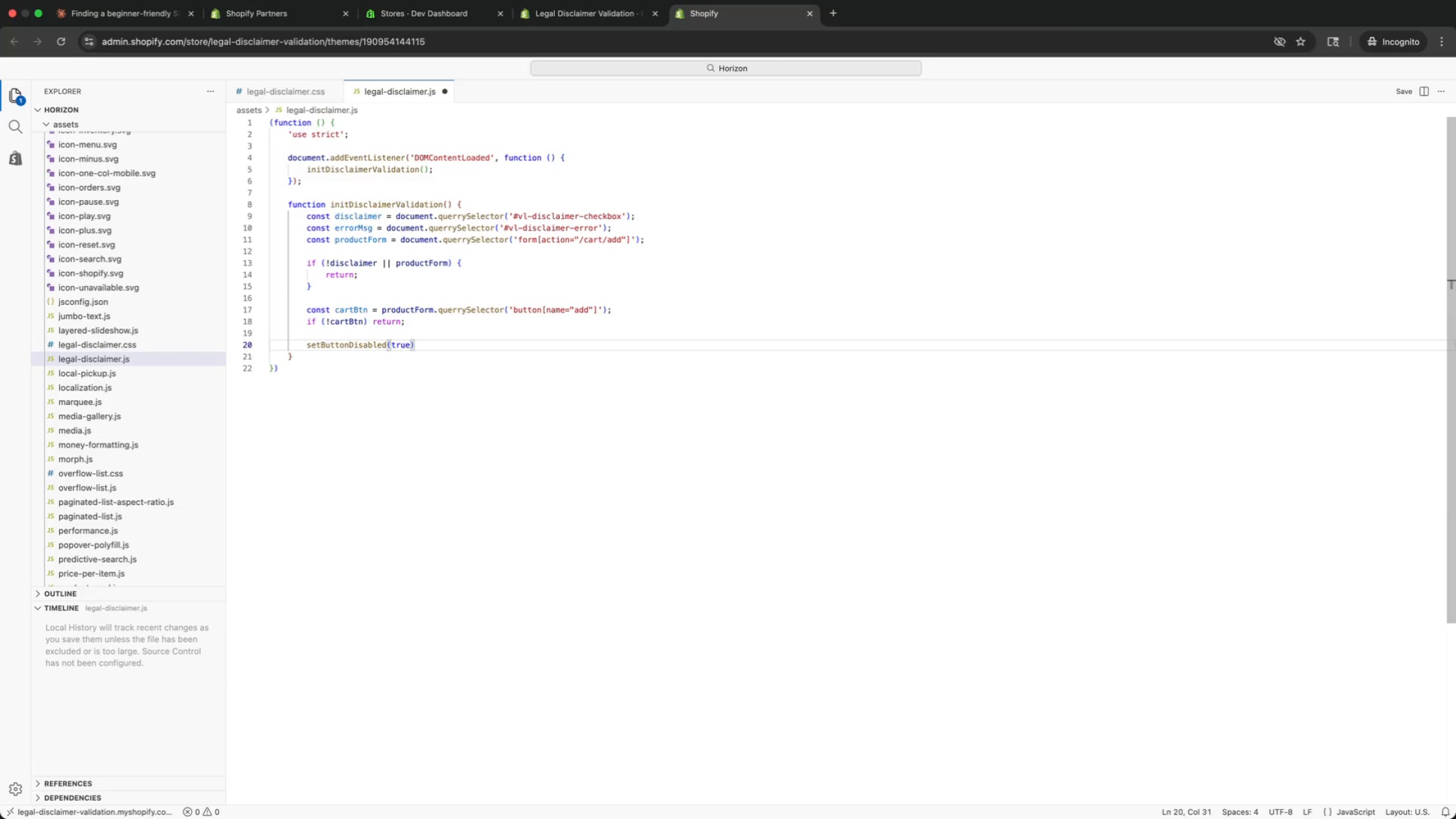 
key(Meta+ArrowRight)
 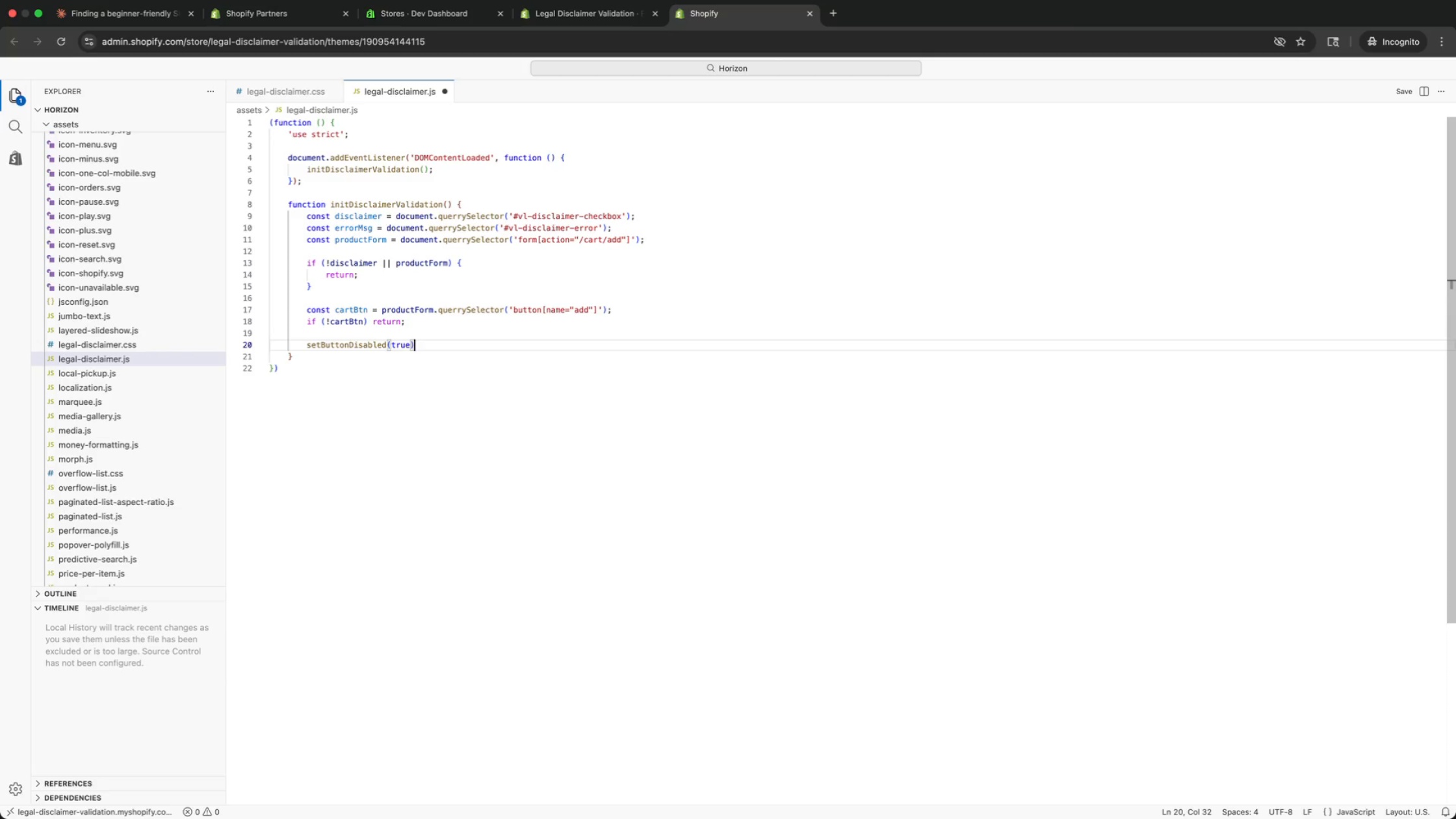 
key(Semicolon)
 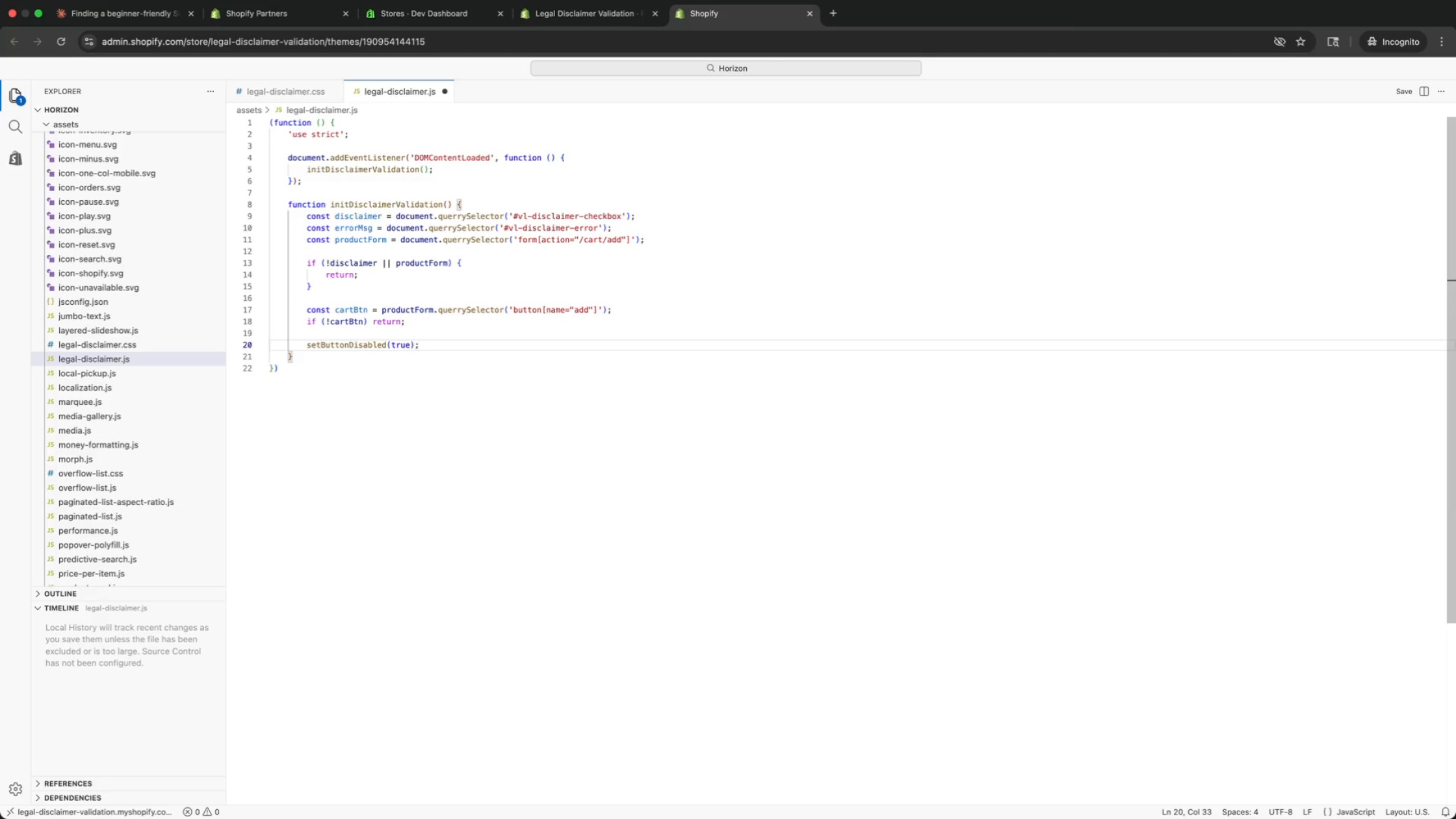 
key(Enter)
 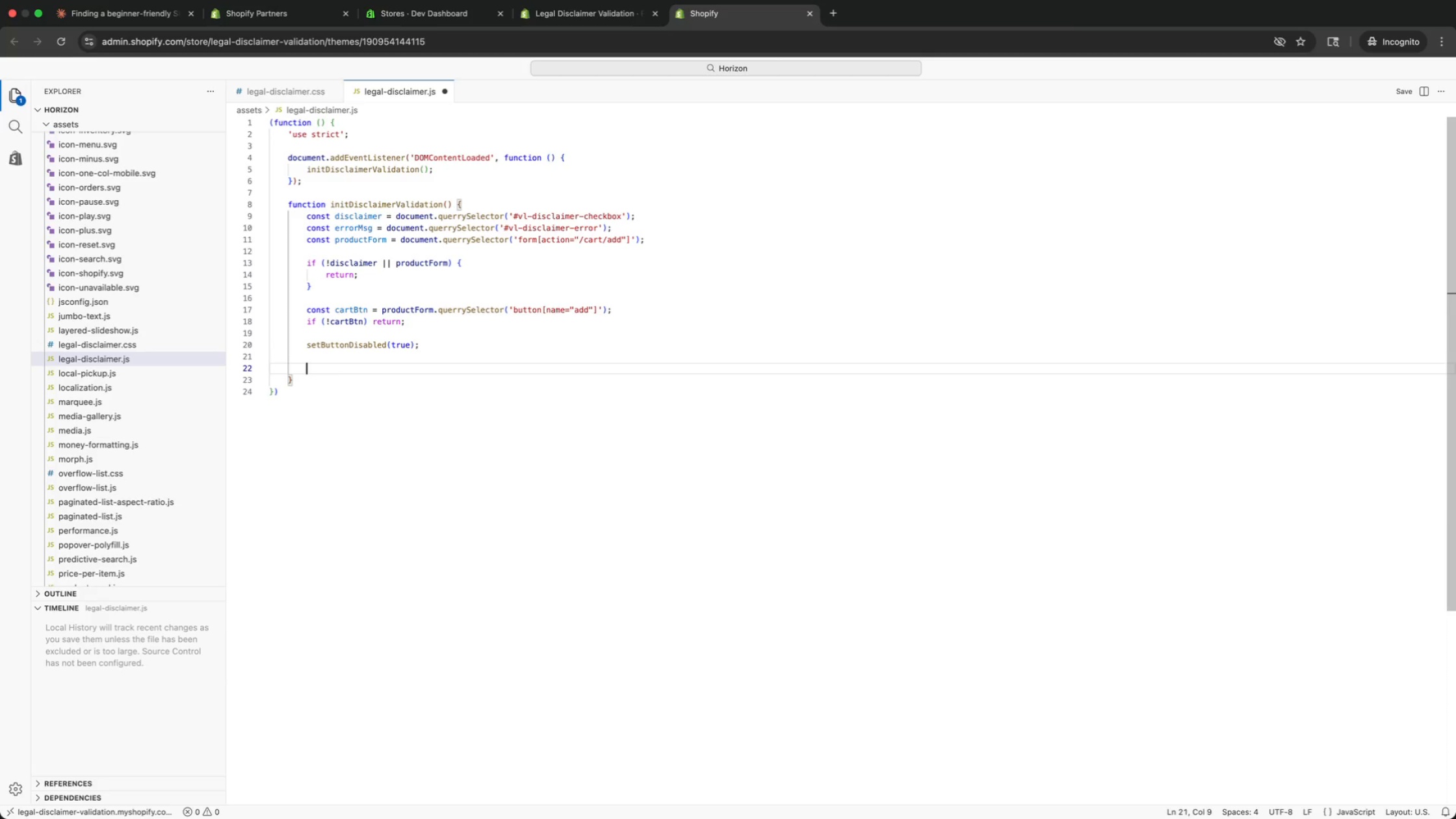 
key(Enter)
 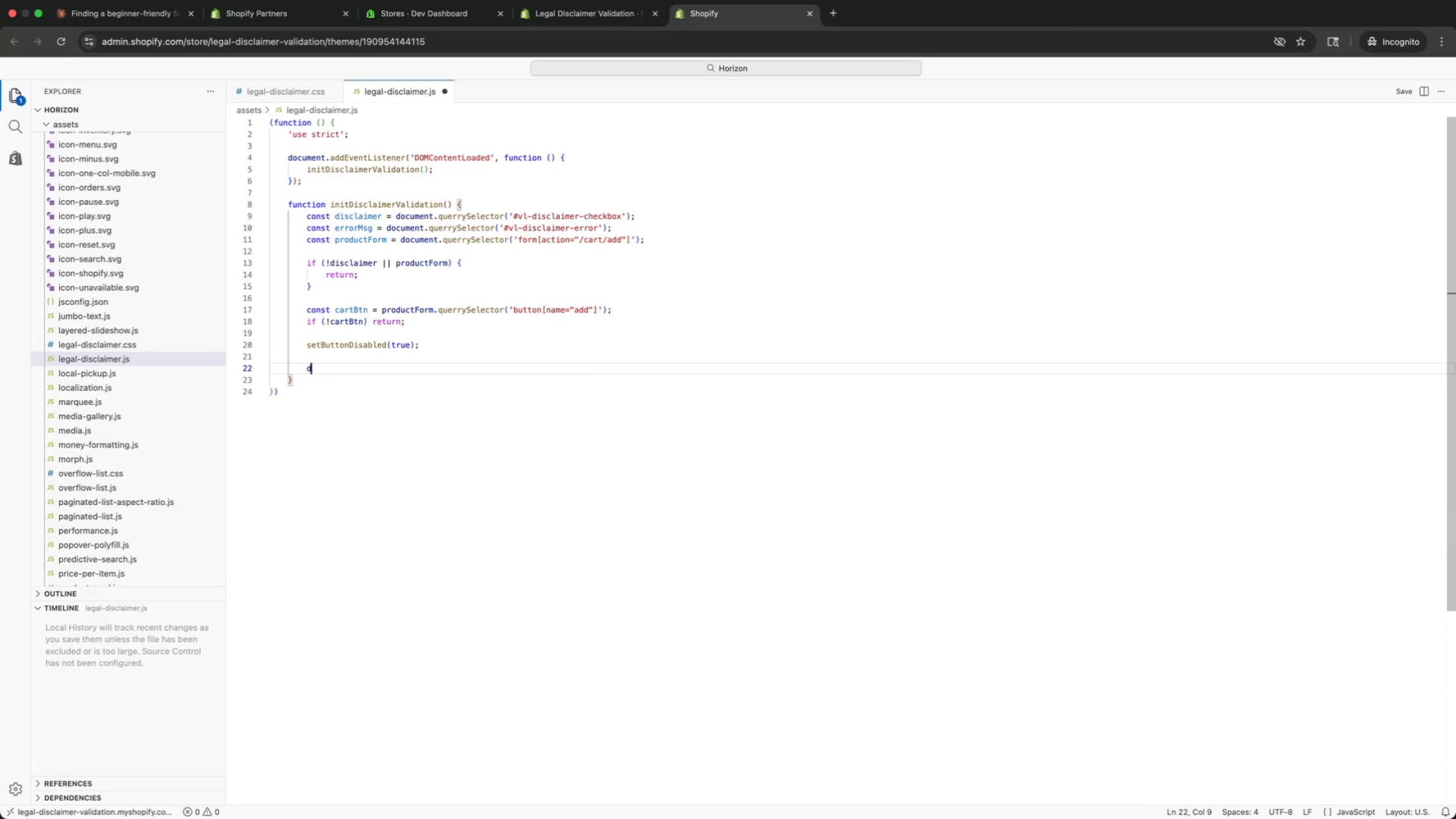 
type(dis)
 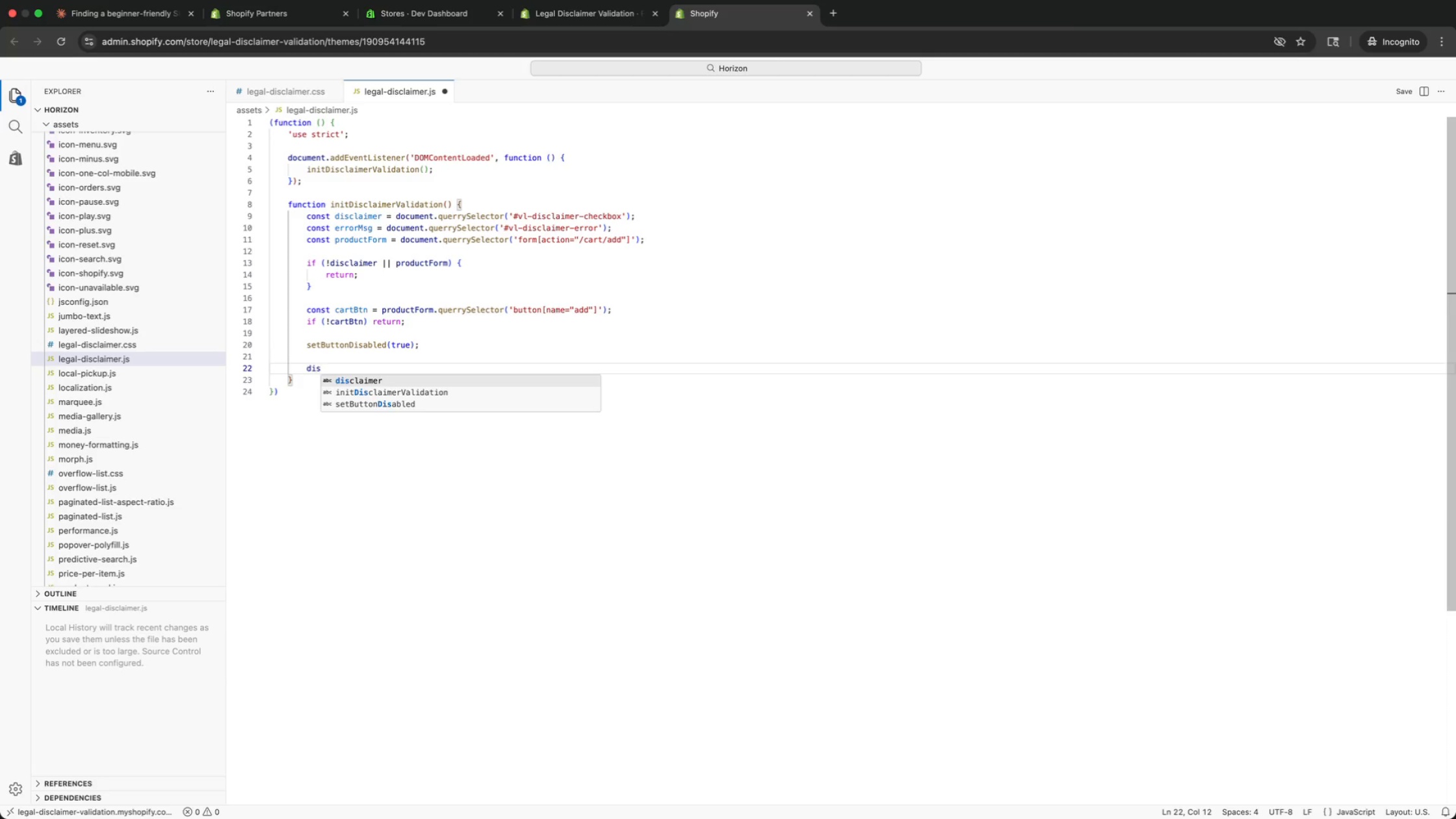 
key(Enter)
 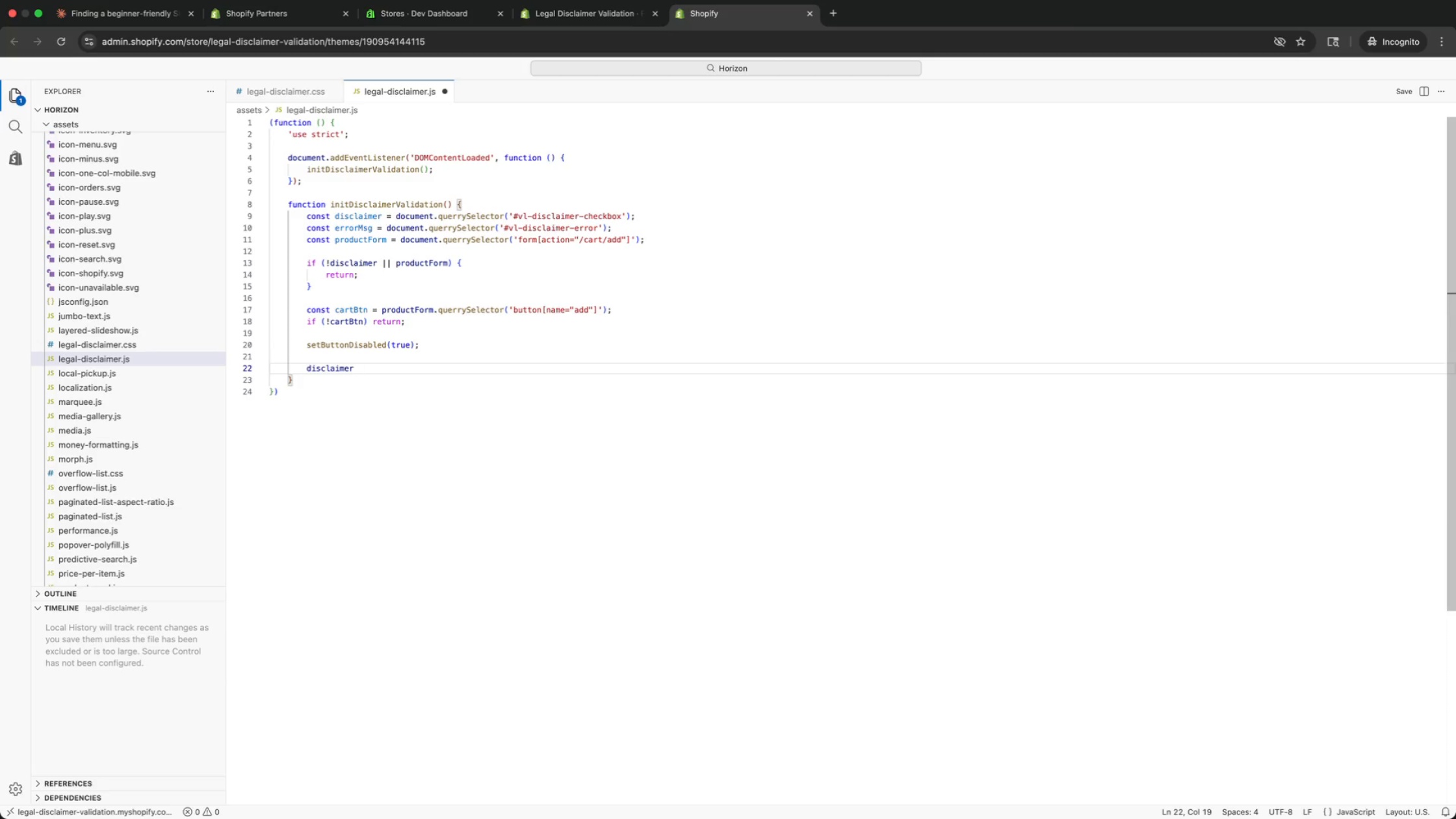 
type(.ad)
 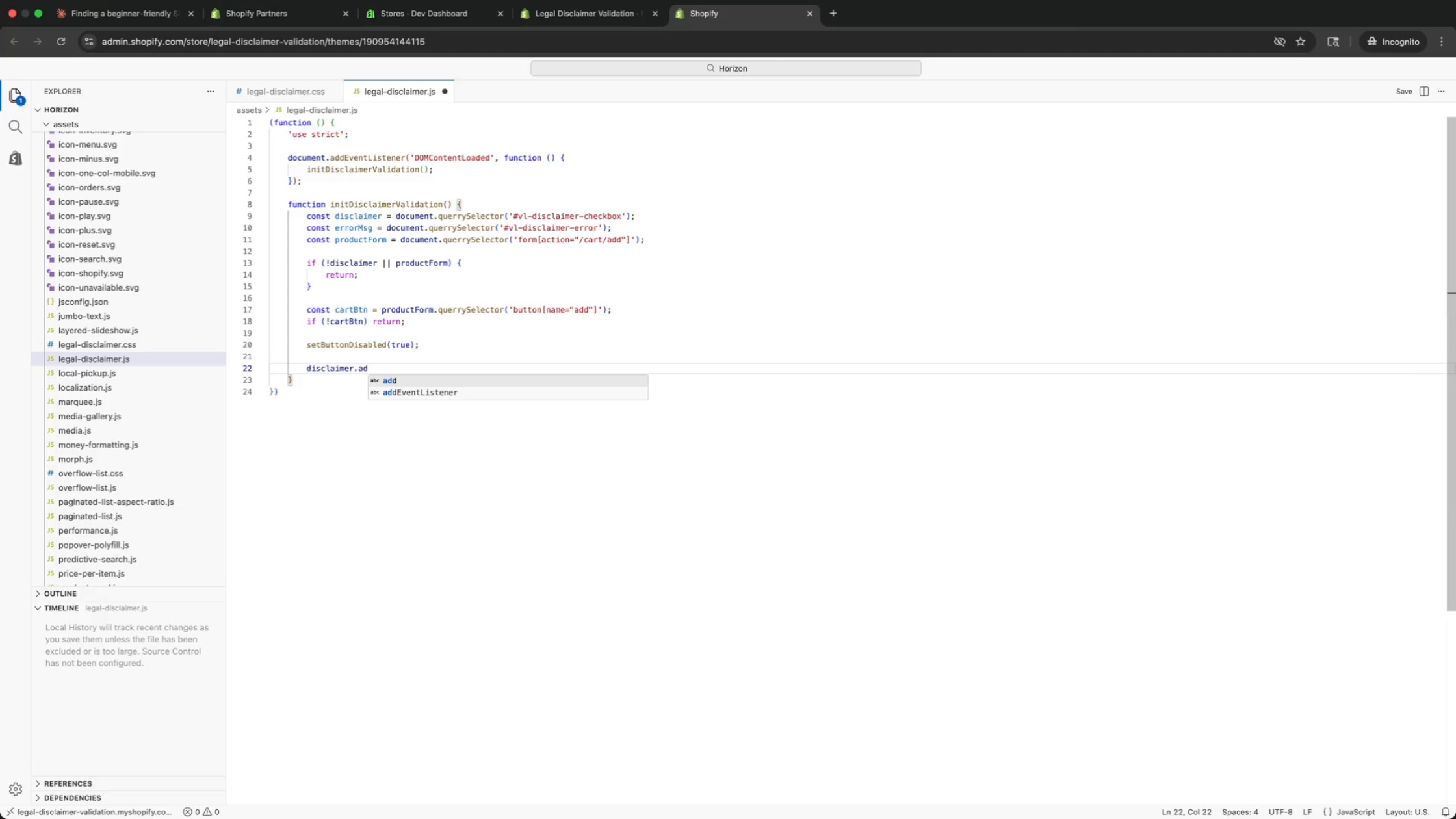 
key(ArrowDown)
 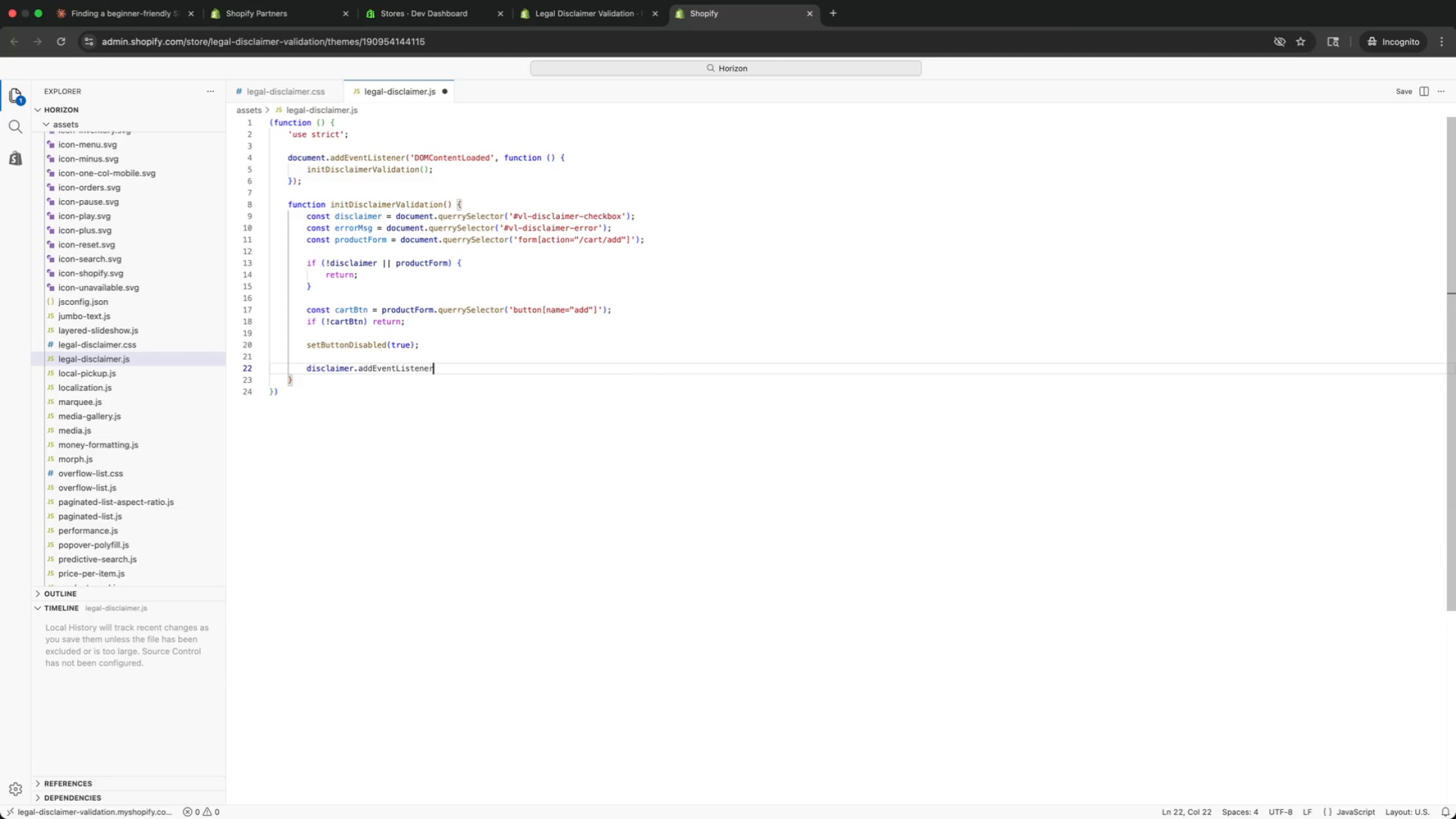 
key(Enter)
 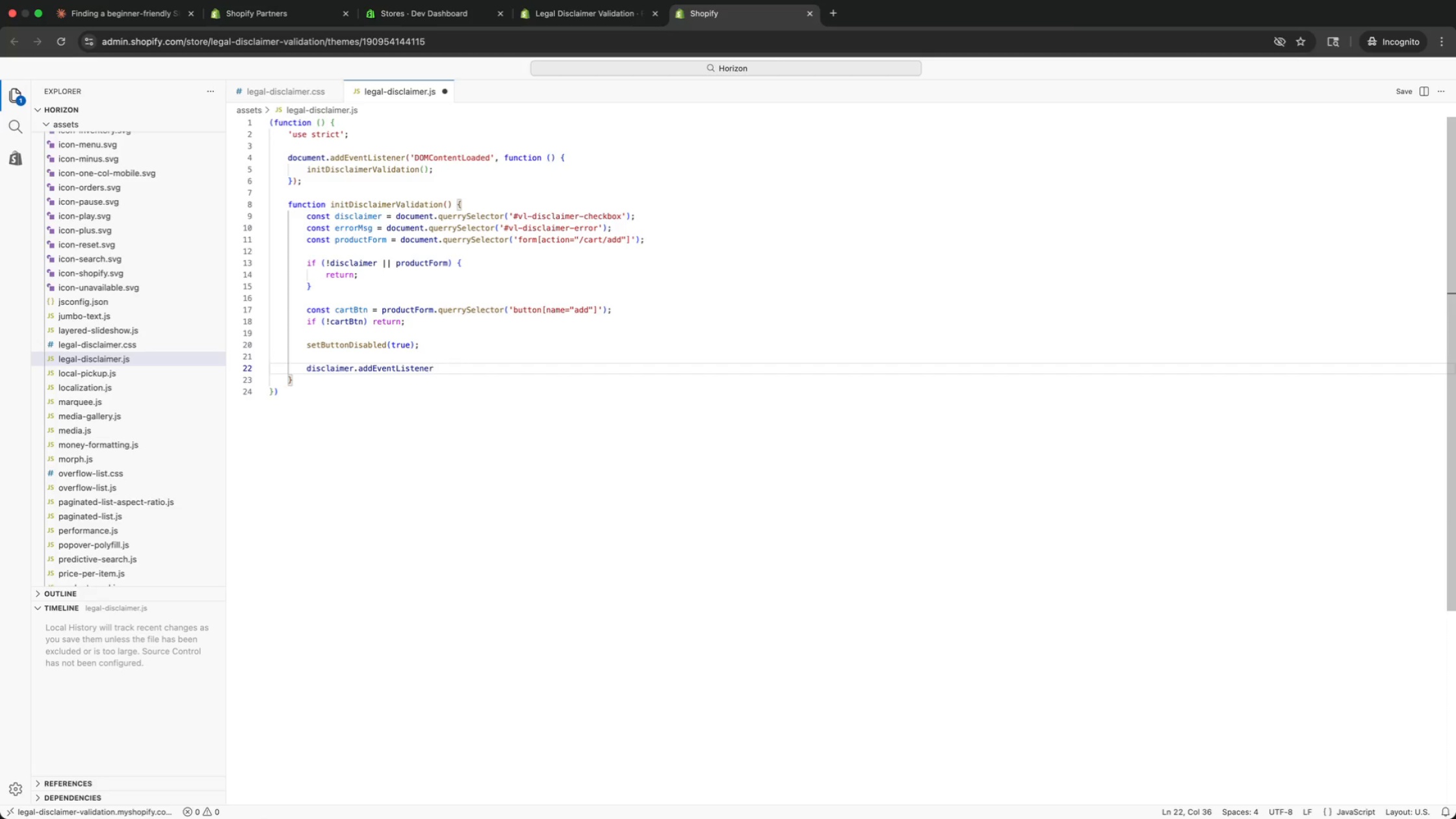 
type(('change)
 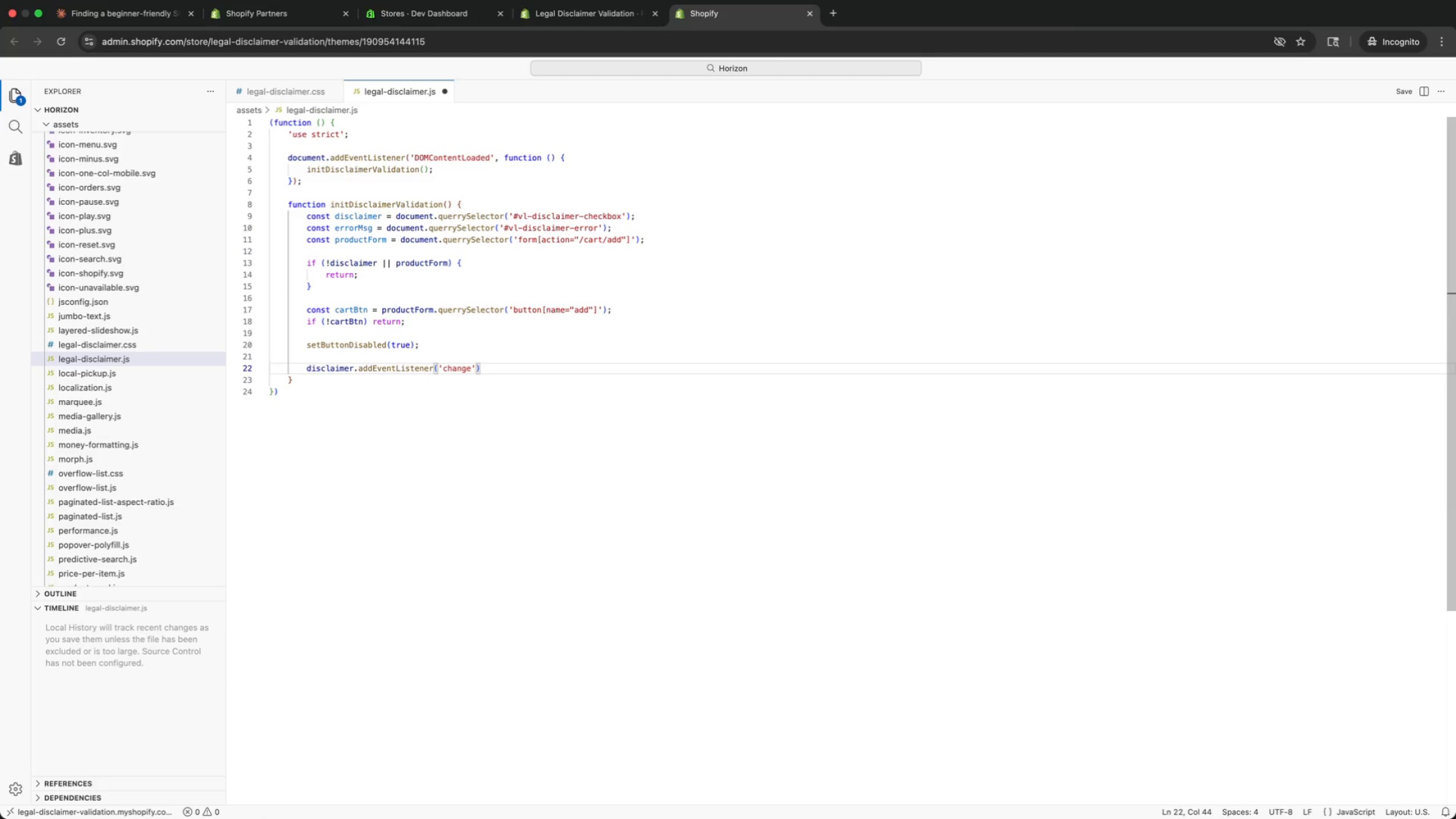 
key(ArrowRight)
 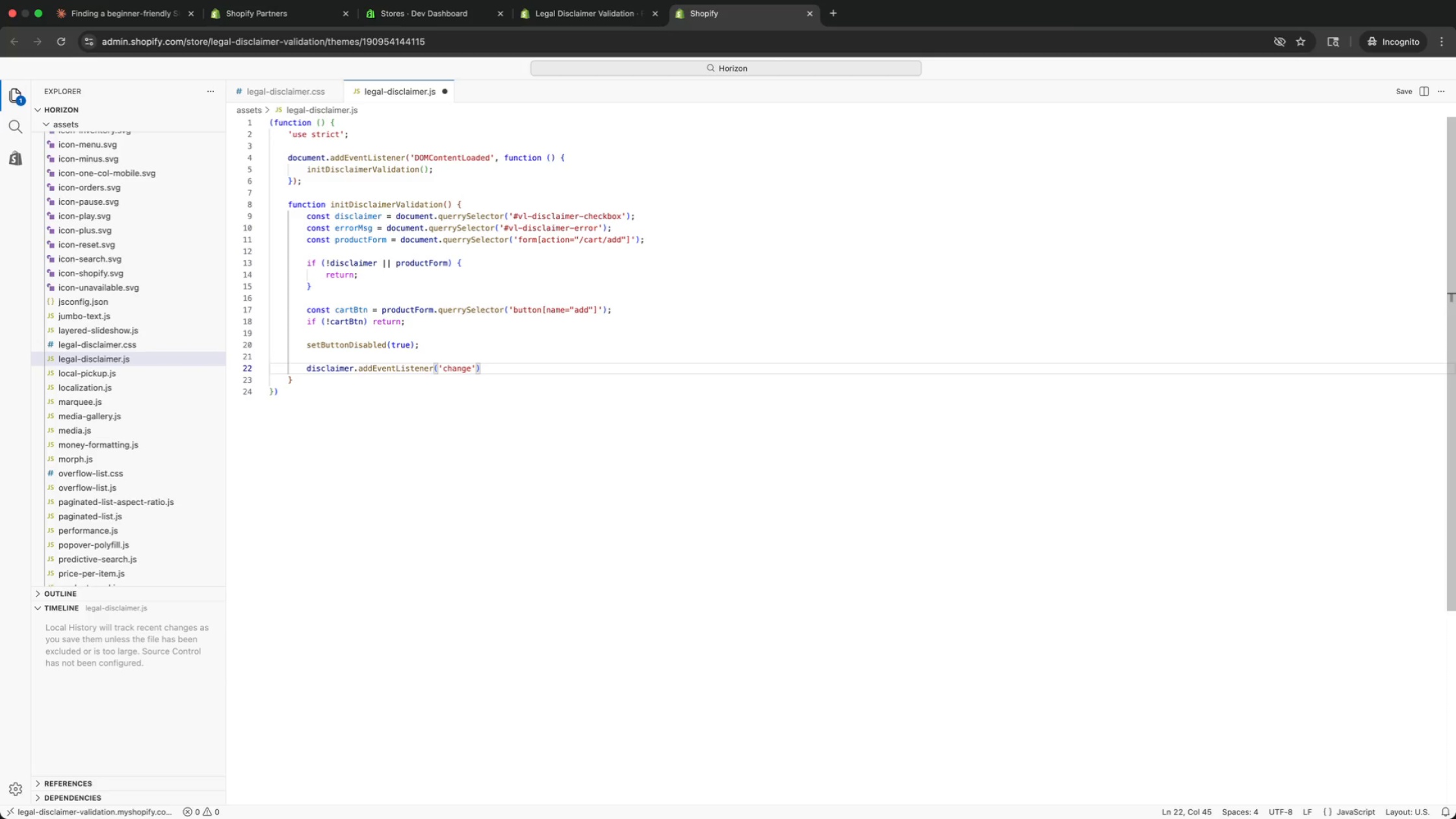 
type(, fun)
 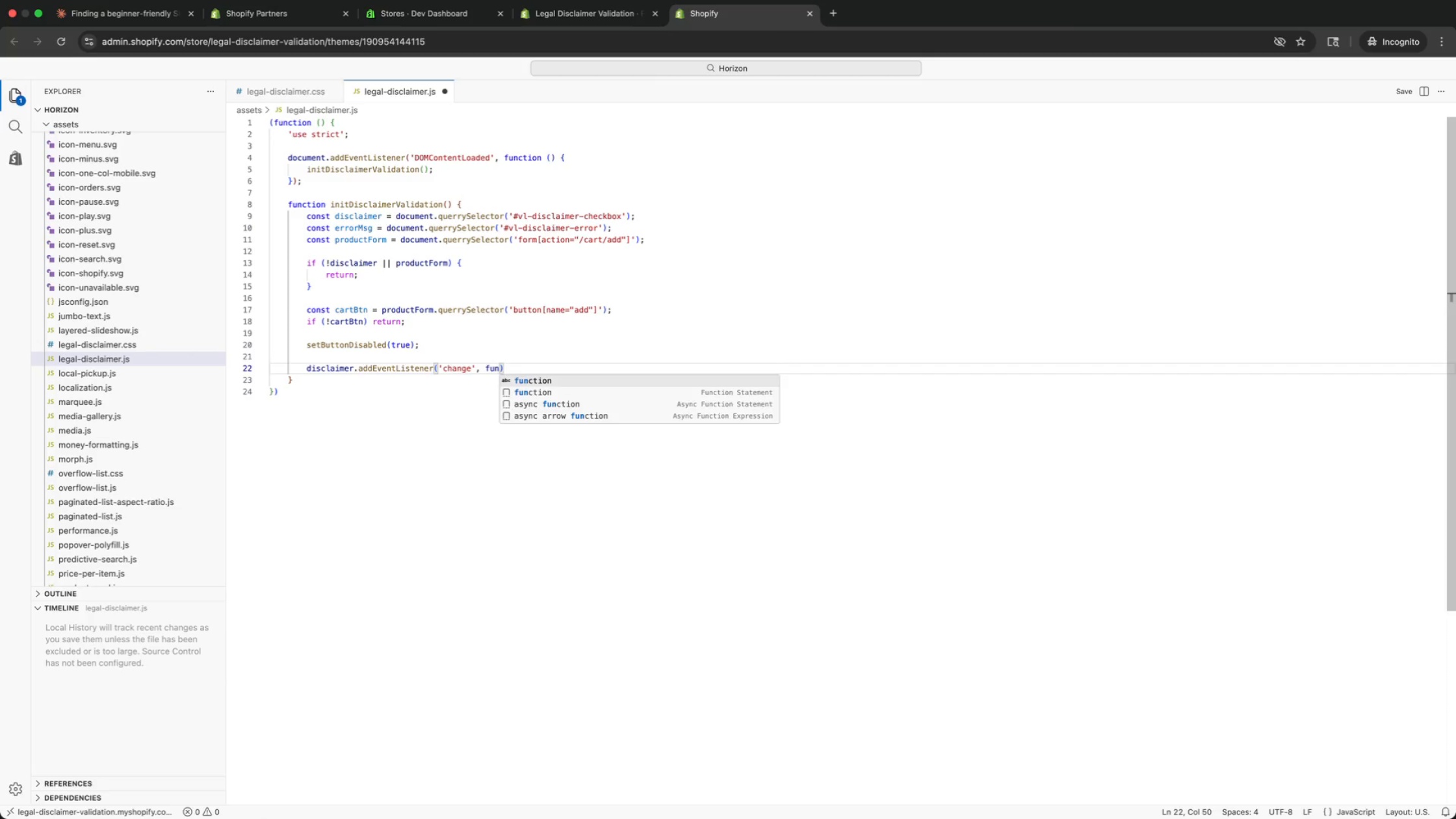 
key(Enter)
 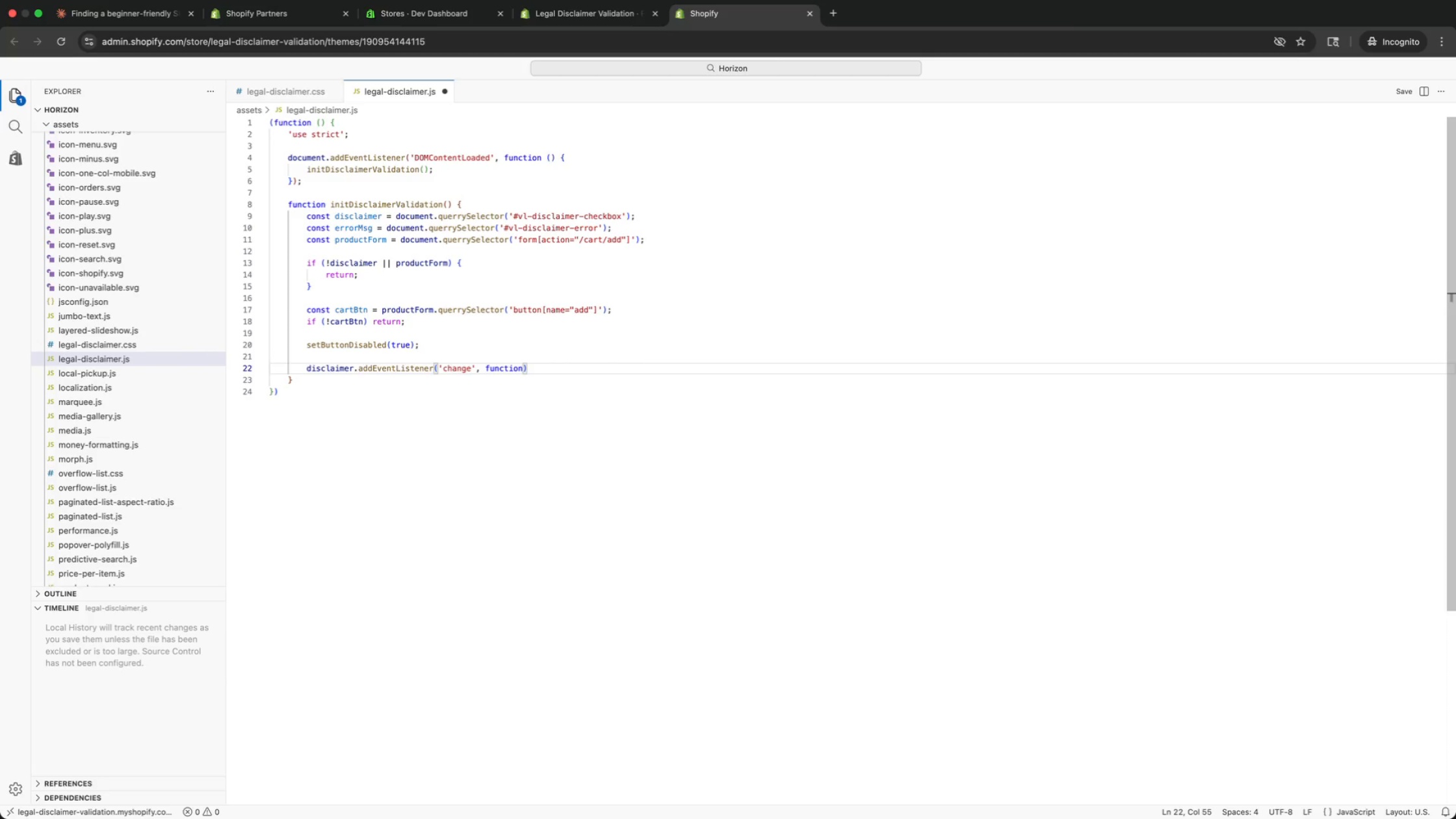 
key(Space)
 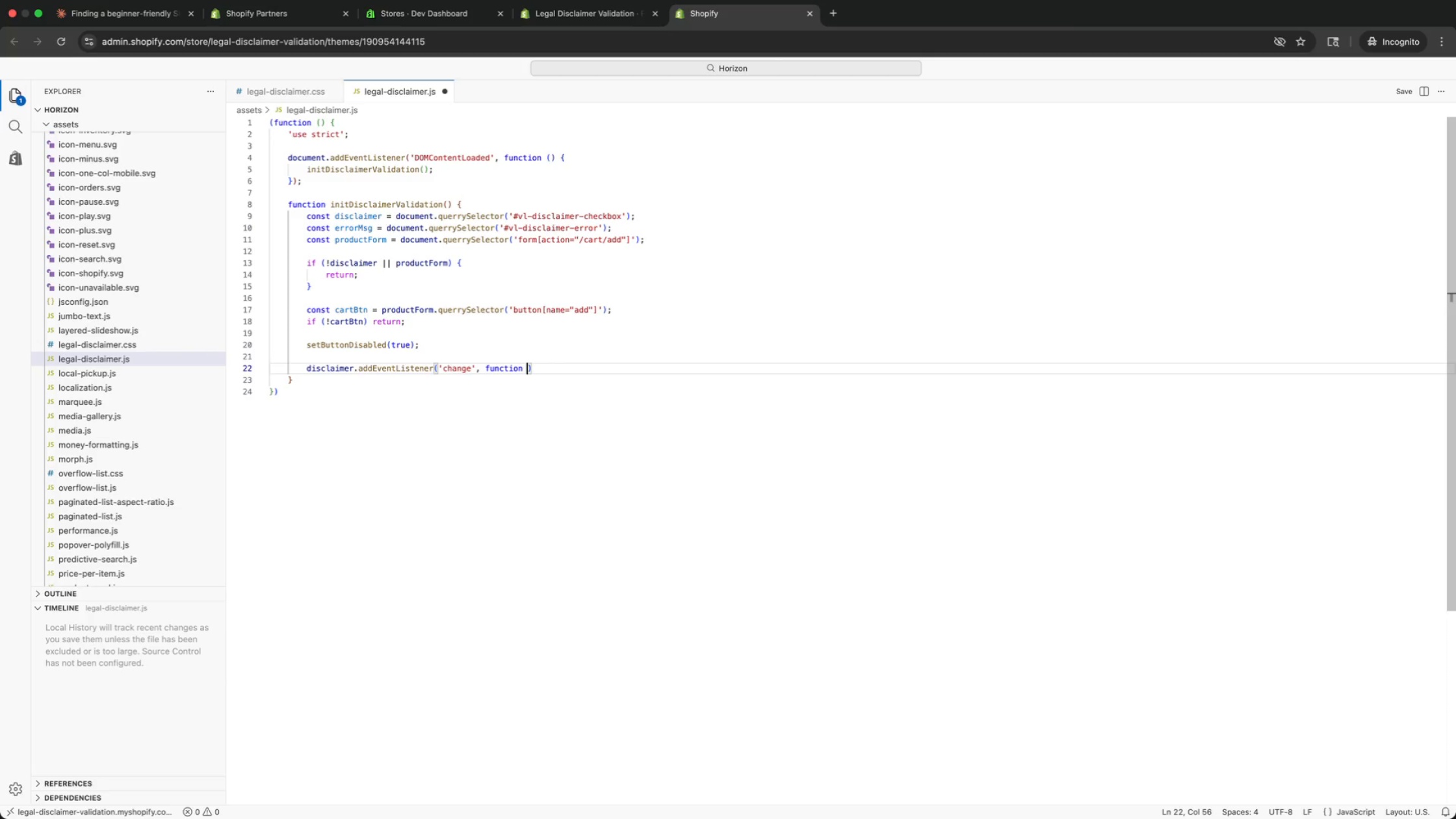 
key(Shift+9)
 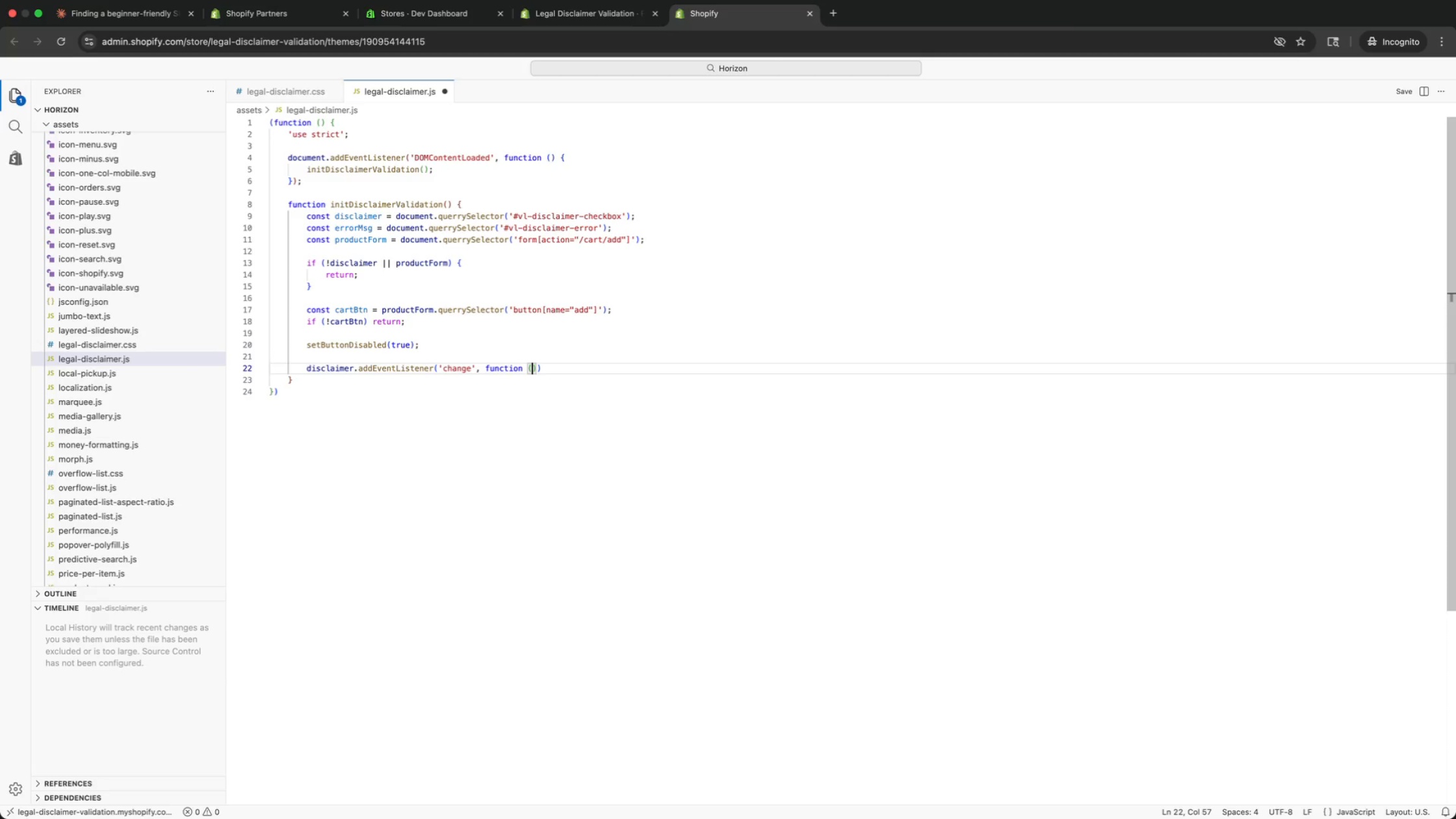 
key(ArrowRight)
 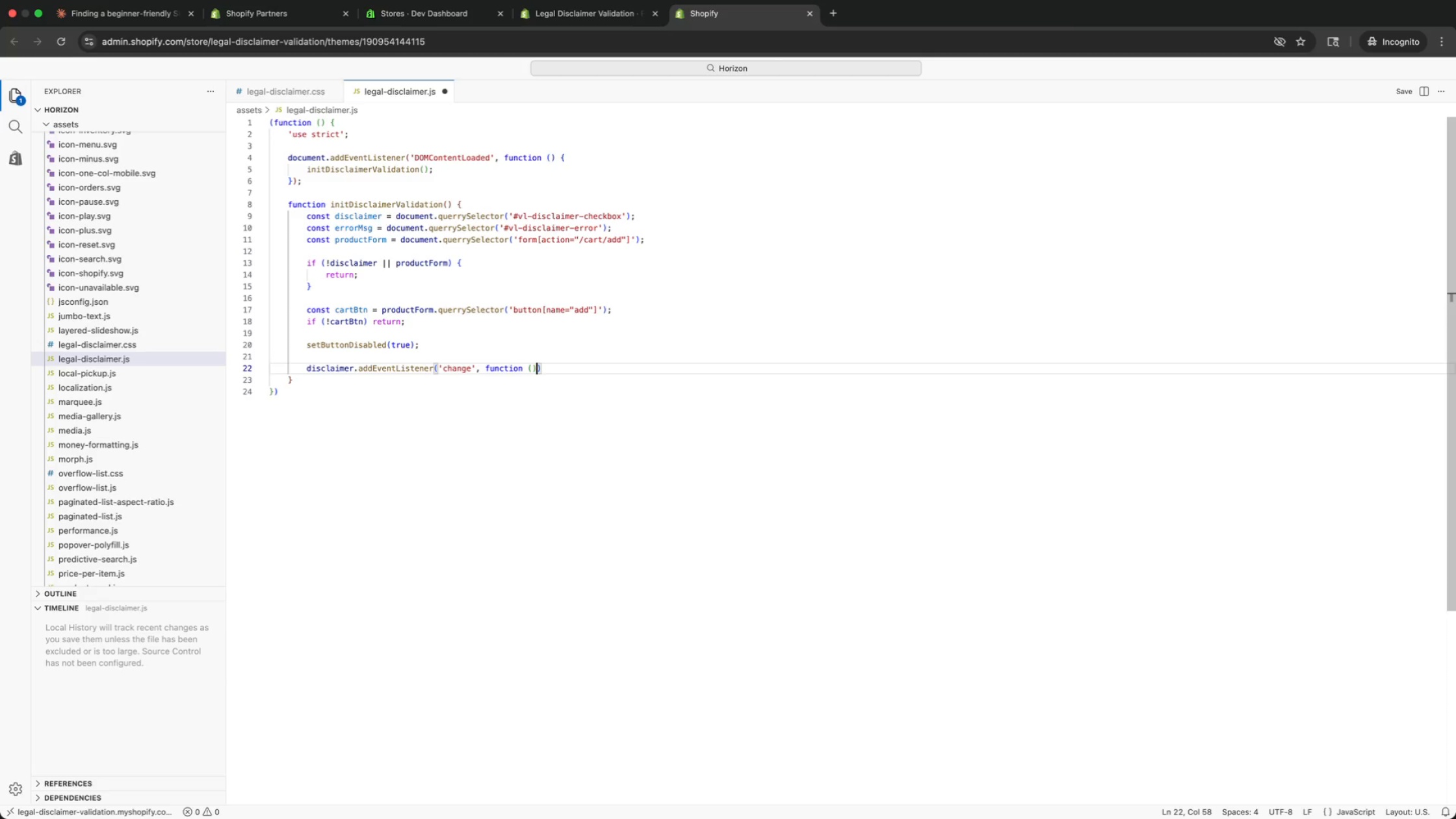 
key(Space)
 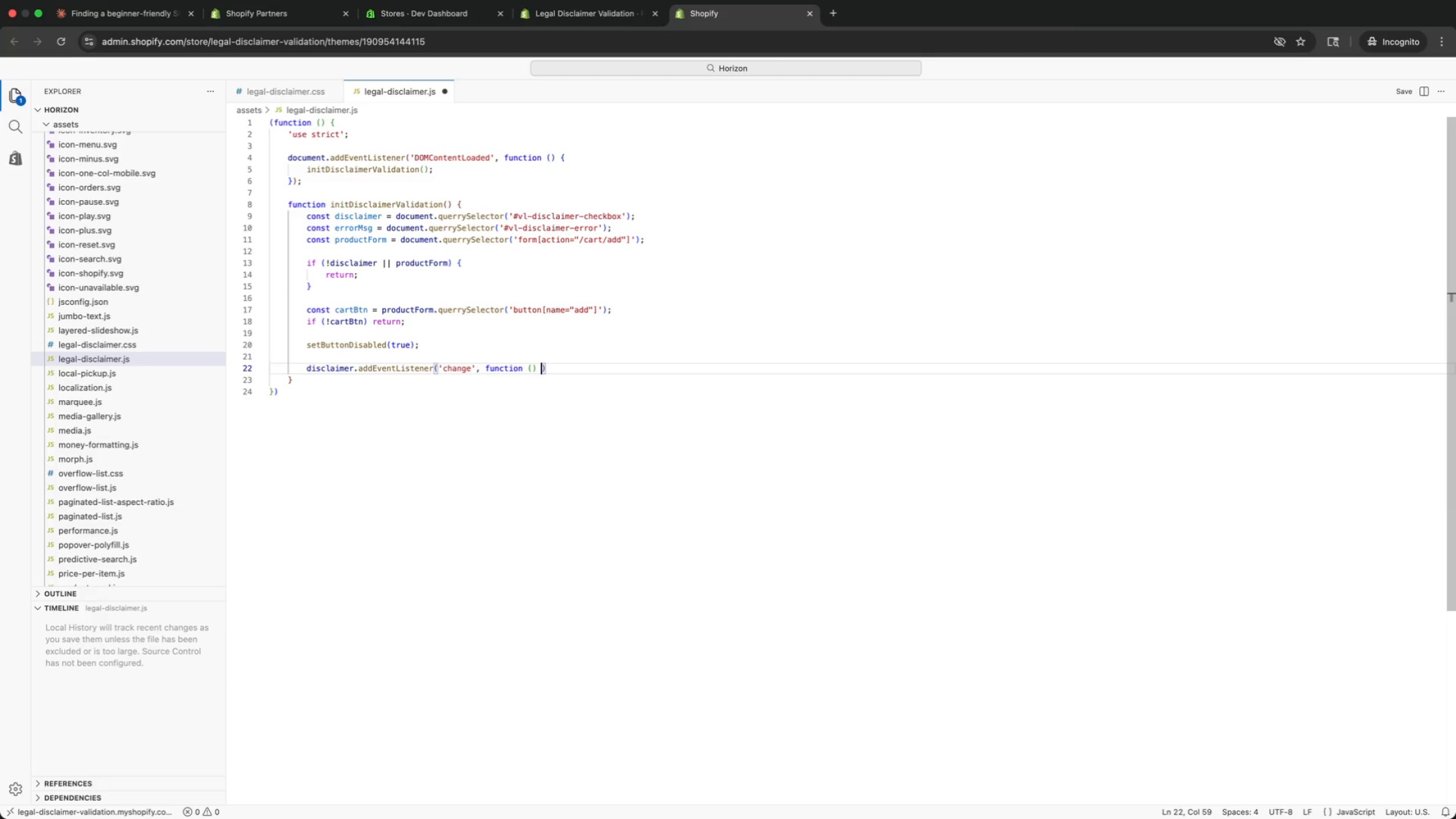 
key(Shift+BracketLeft)
 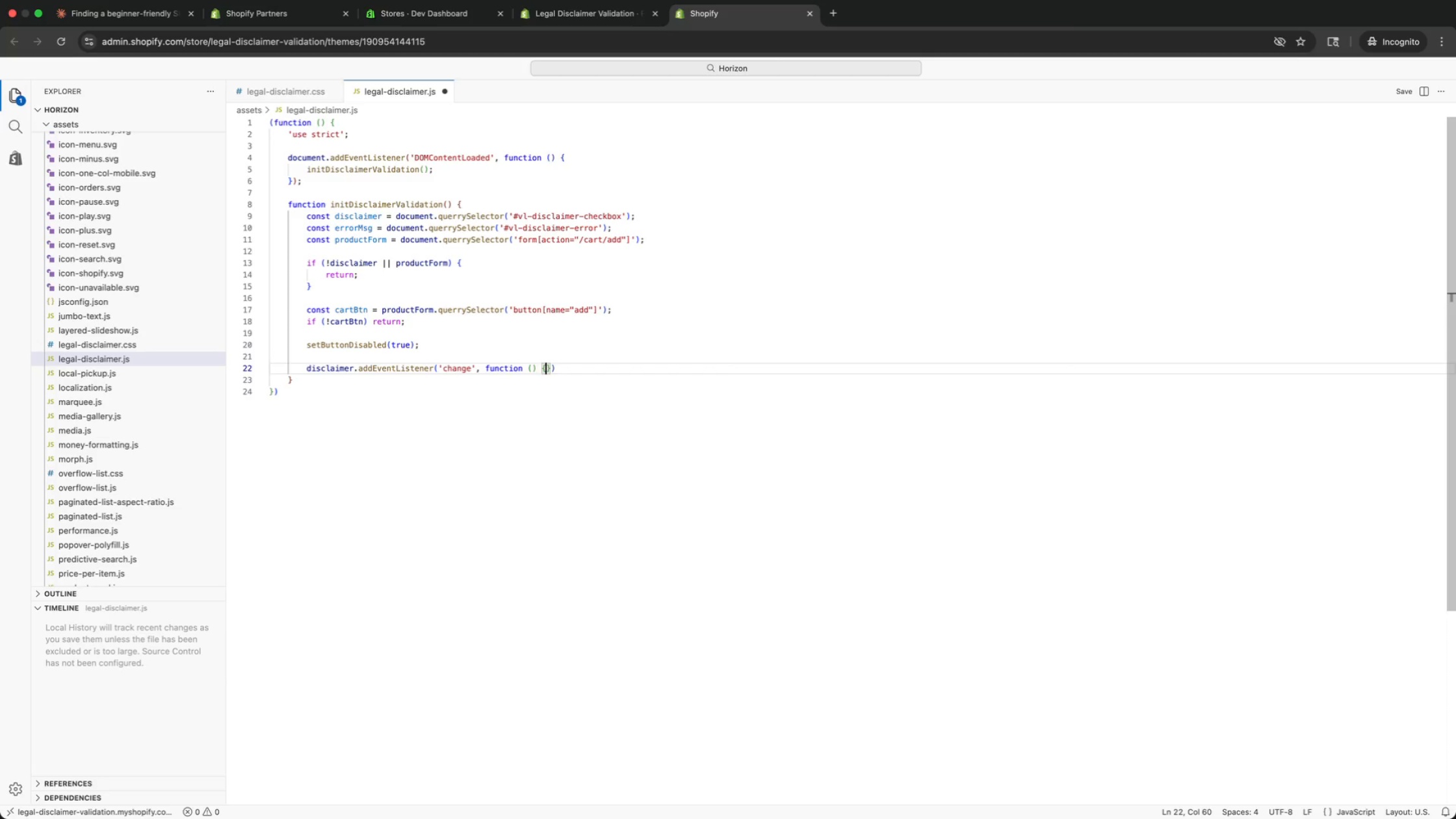 
key(Enter)
 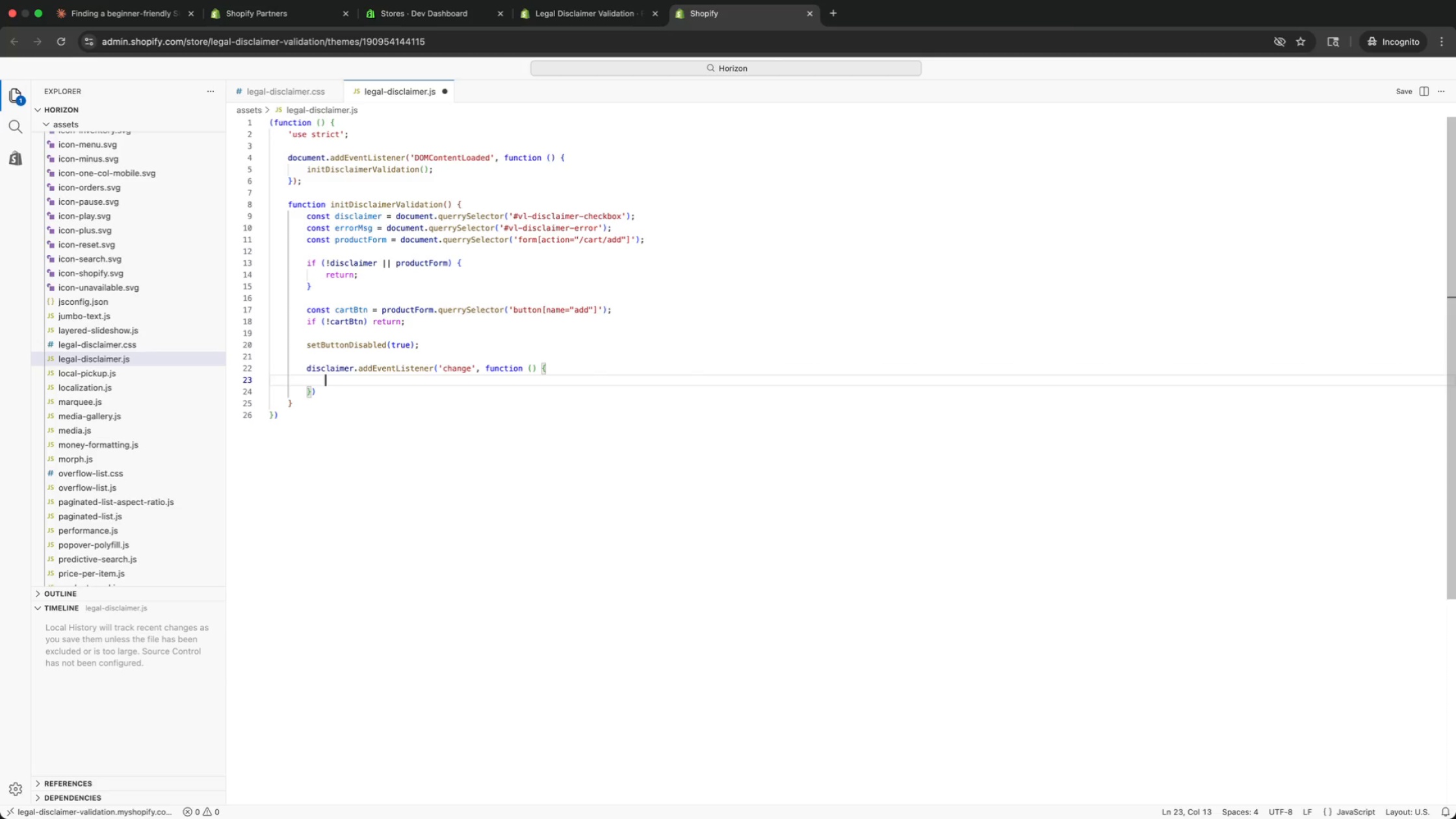 
type(if (di)
 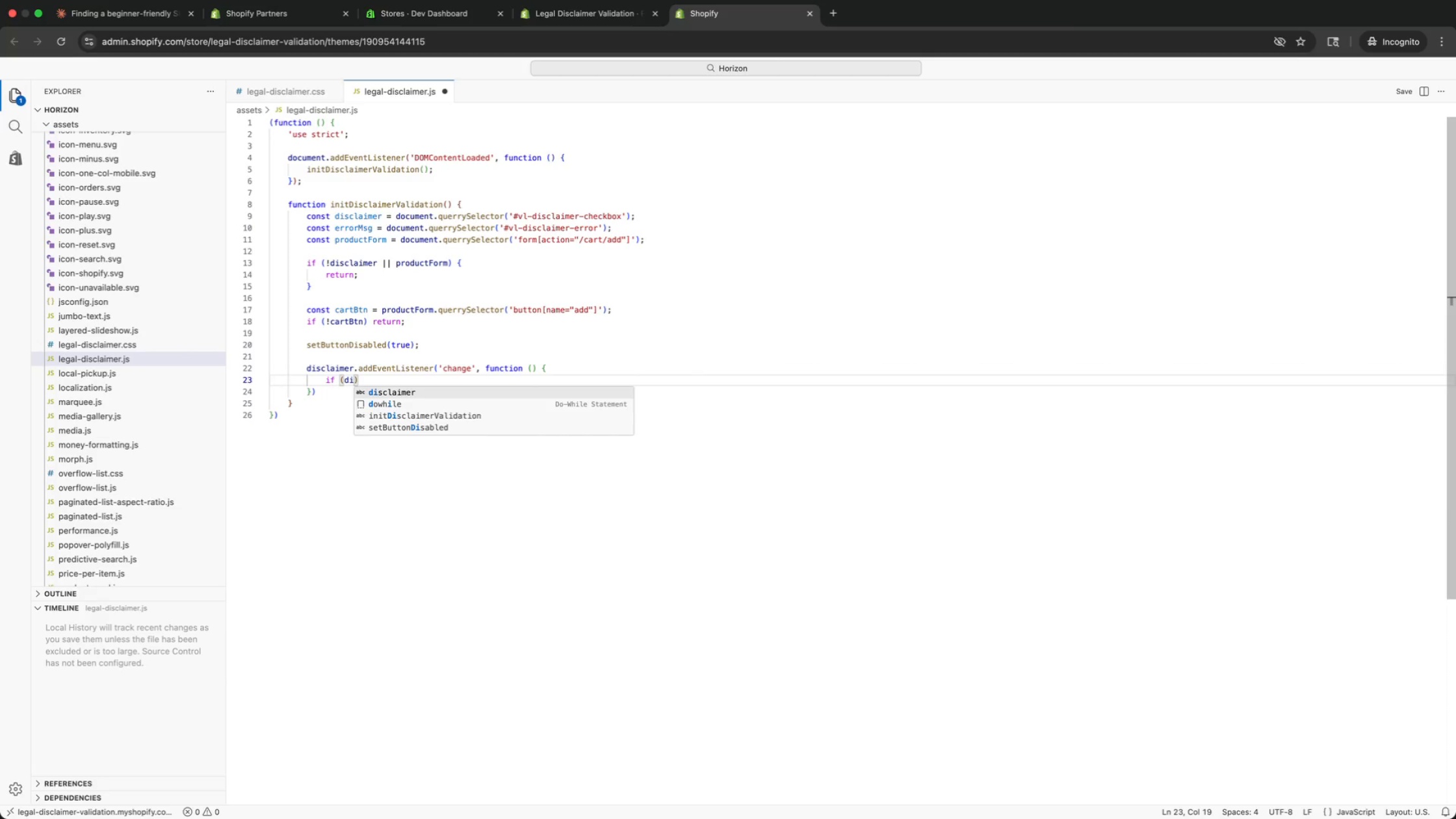 
key(Enter)
 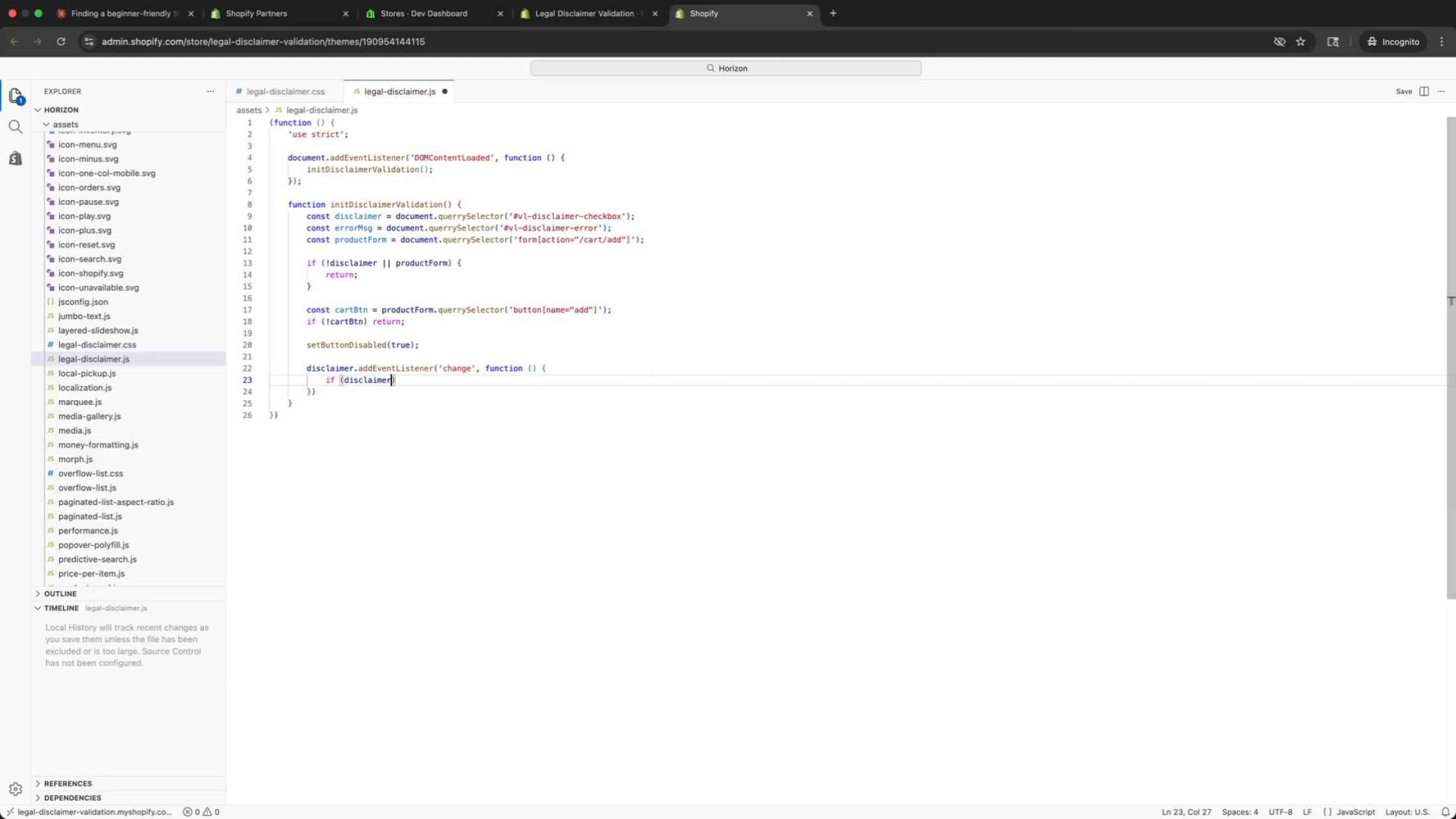 
type(.ch)
 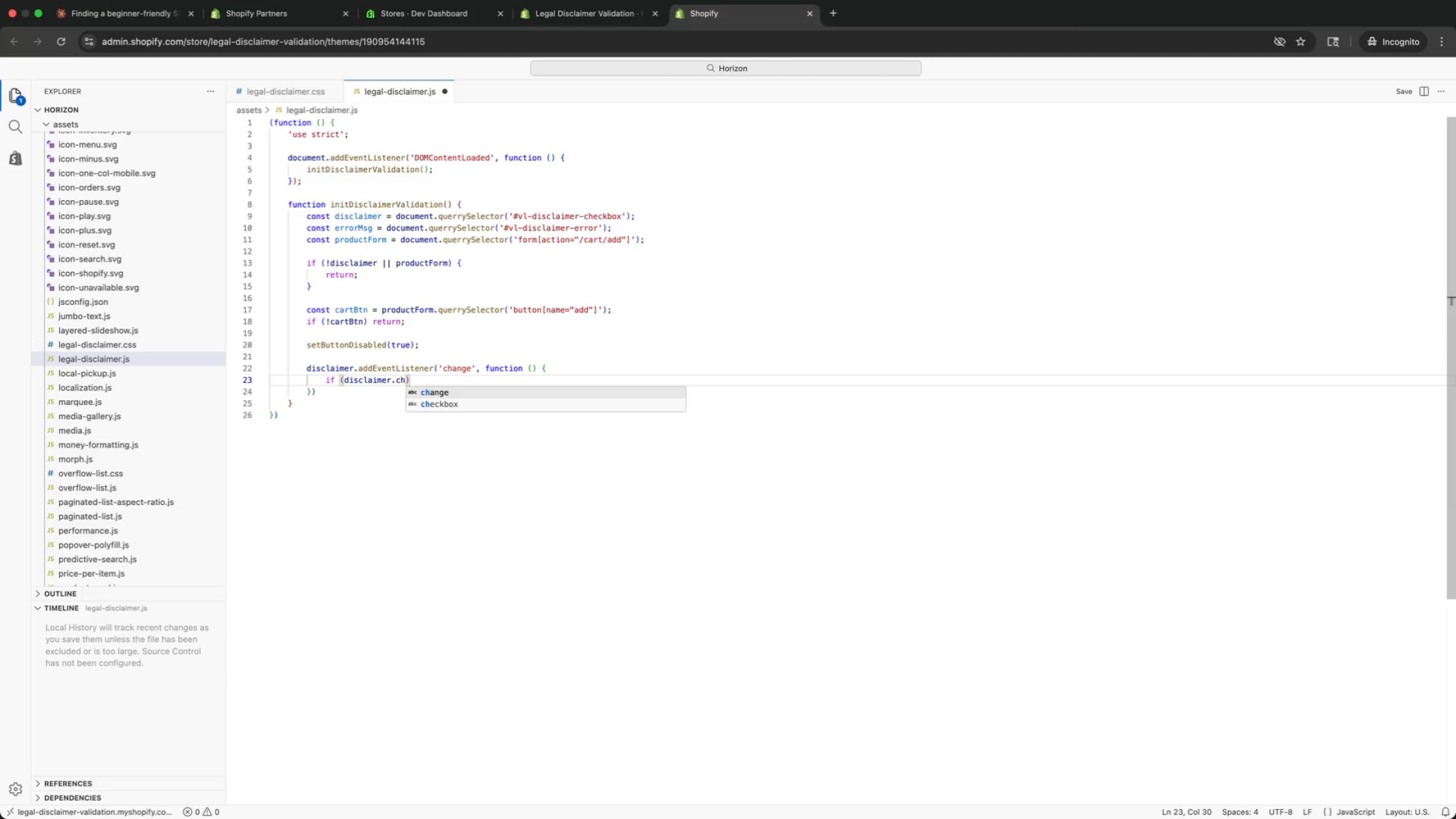 
key(ArrowDown)
 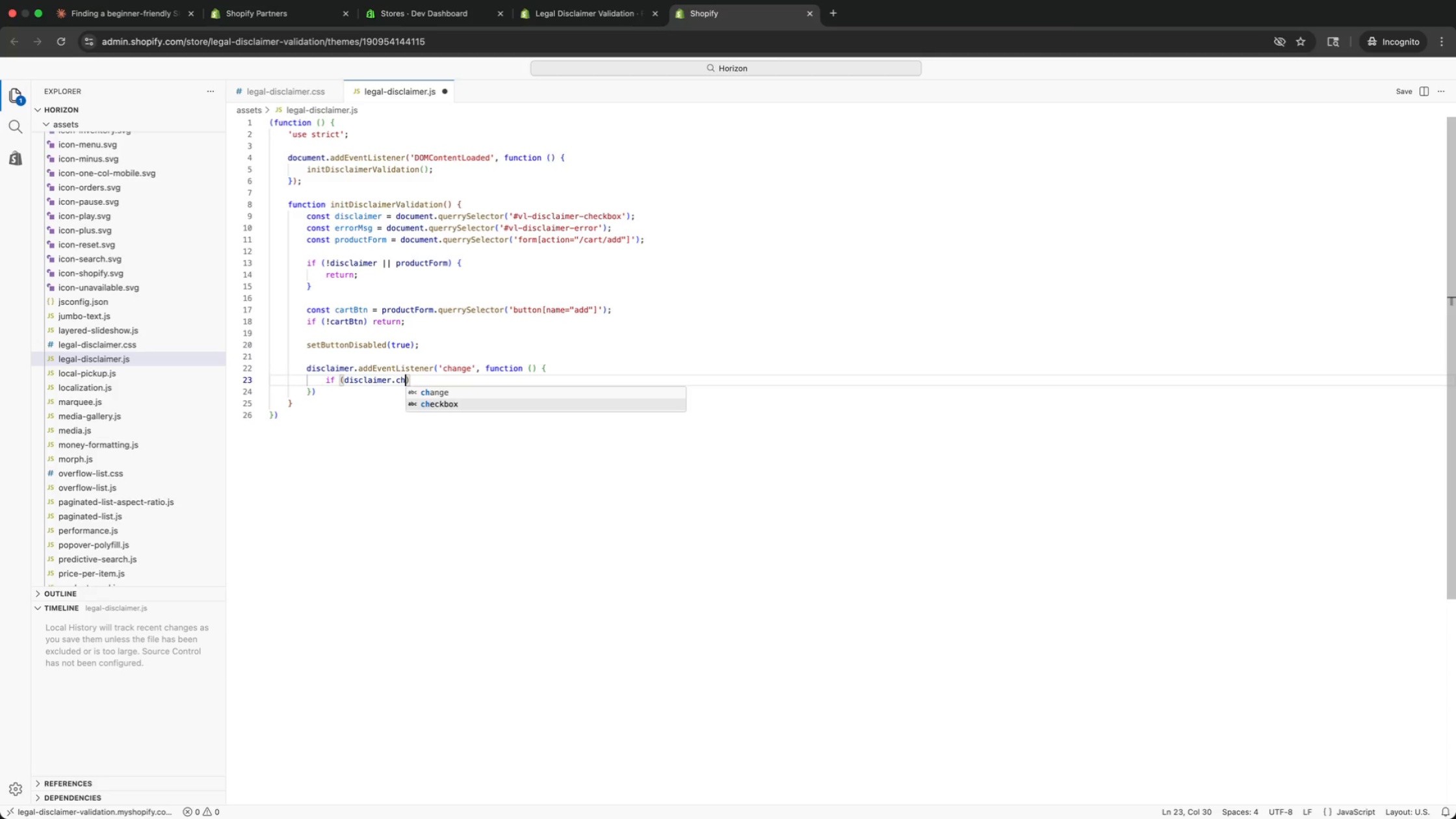 
key(Enter)
 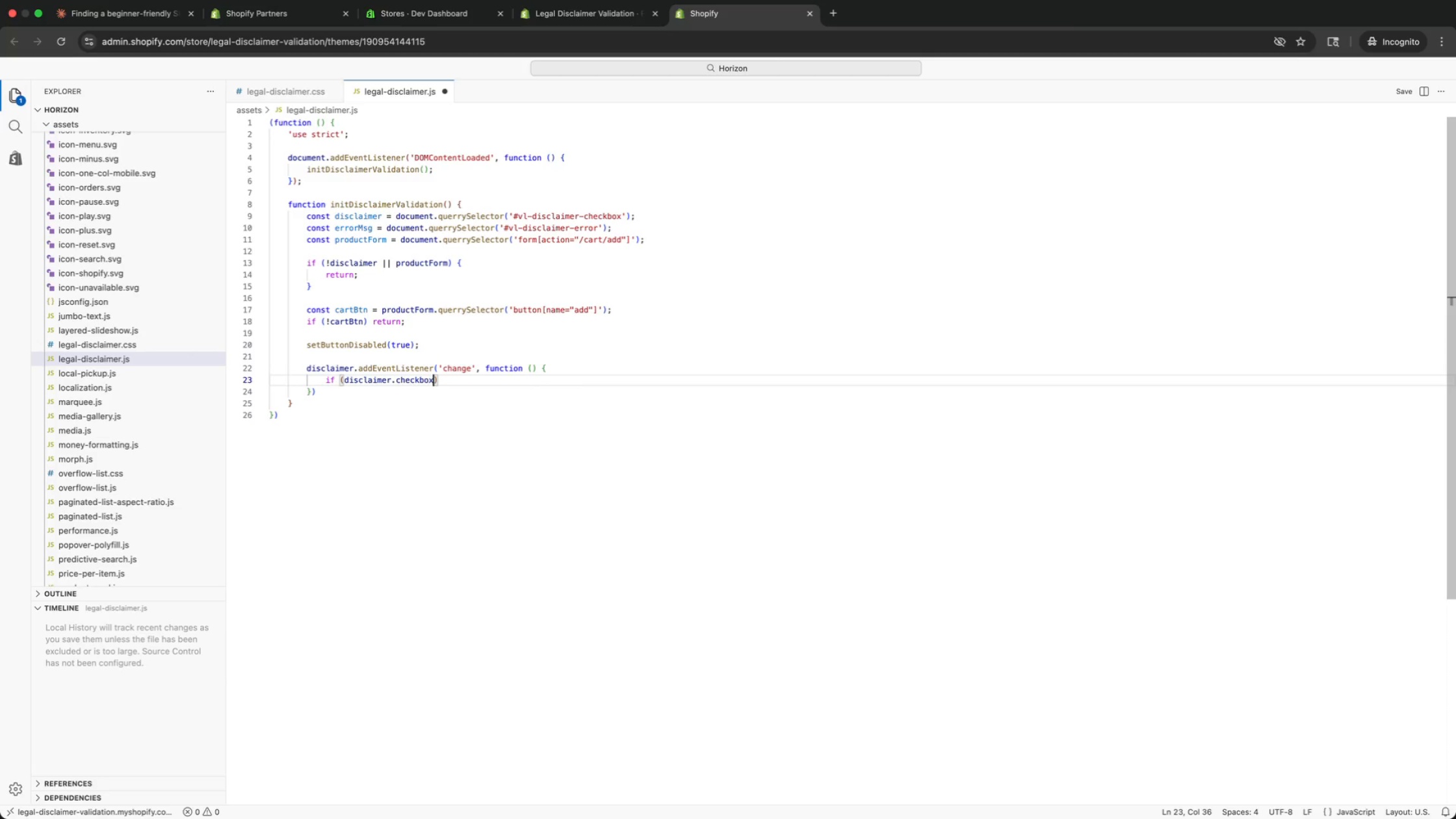 
key(ArrowRight)
 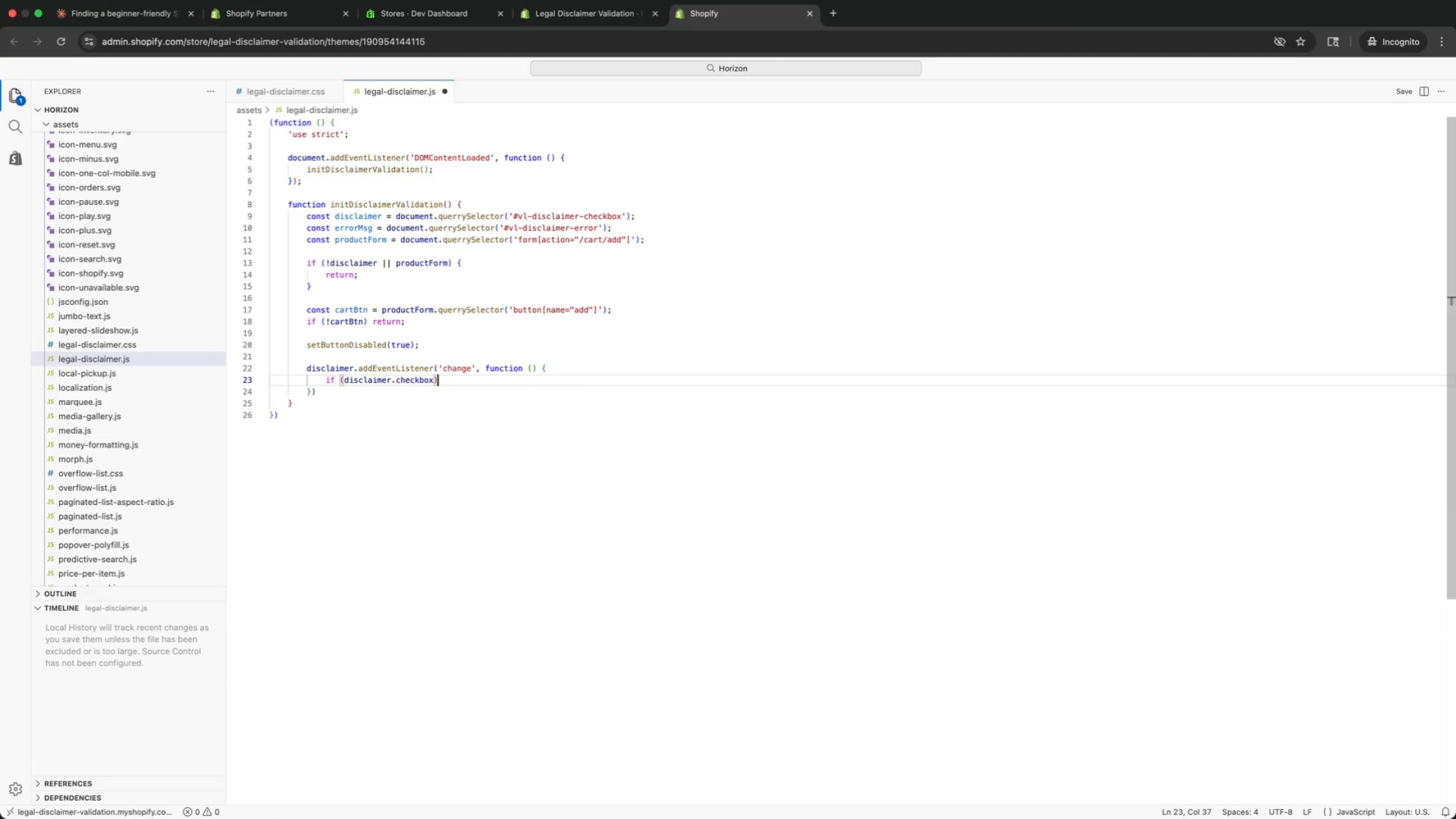 
key(Space)
 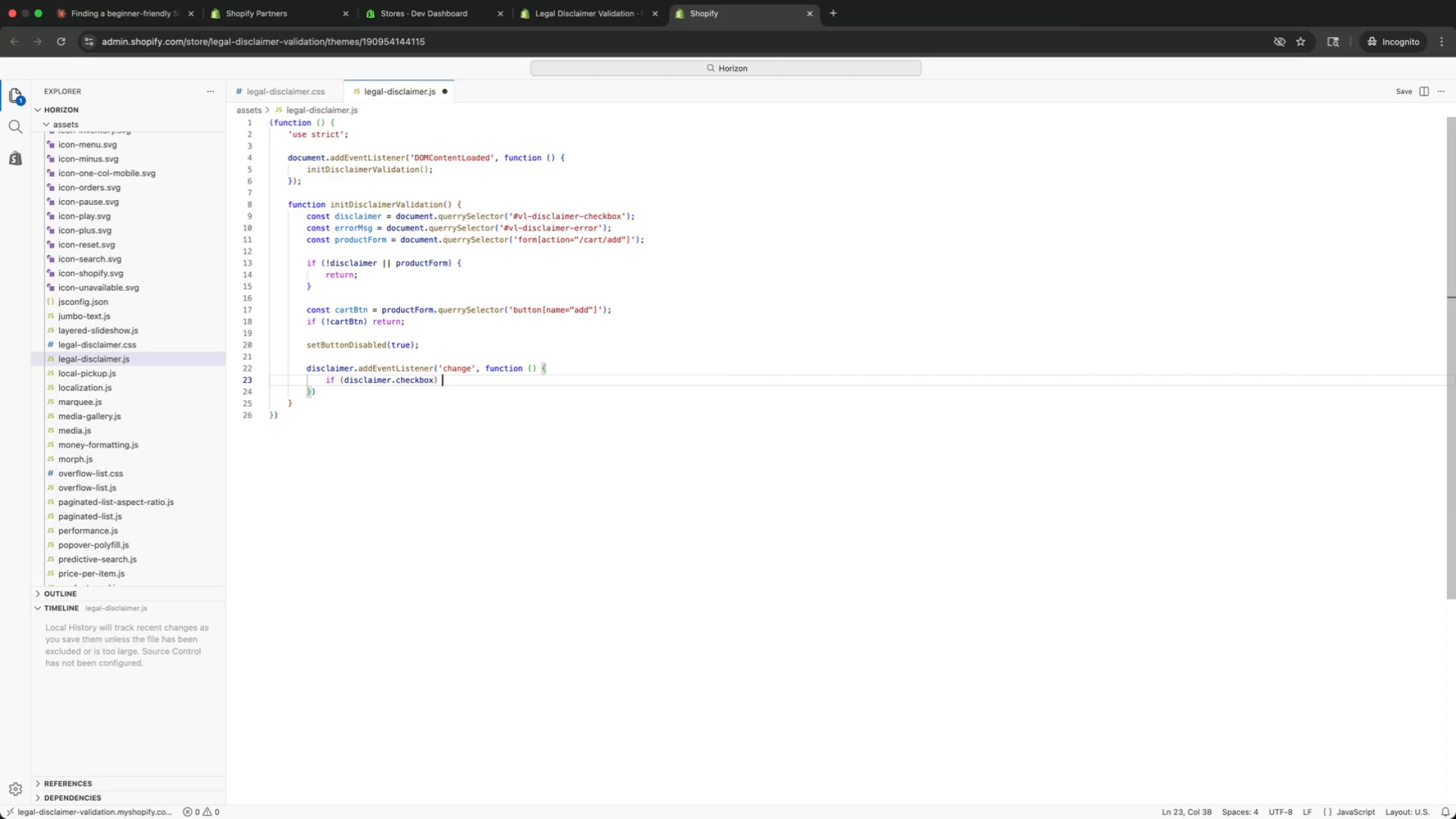 
key(Shift+BracketLeft)
 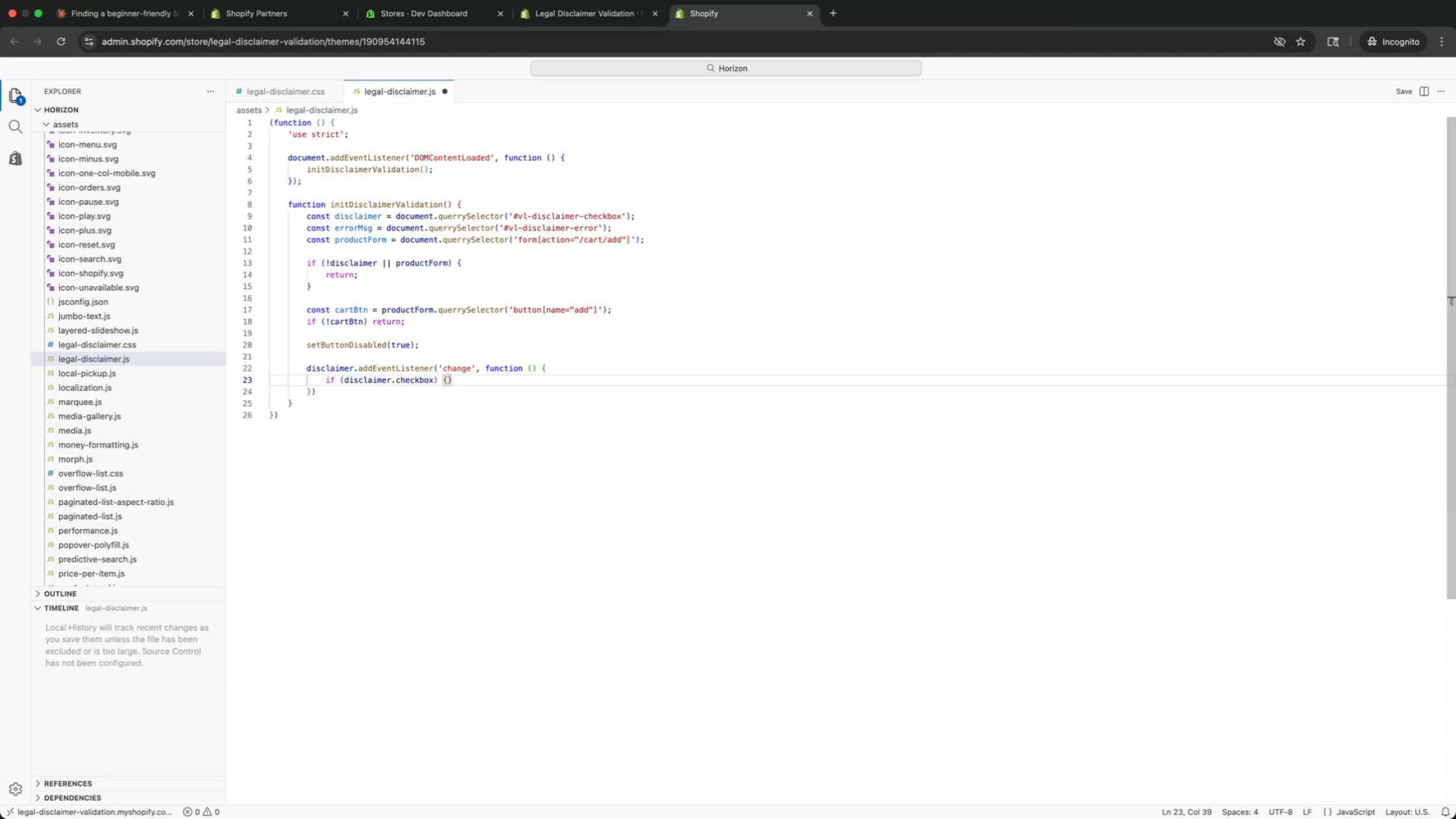 
key(Enter)
 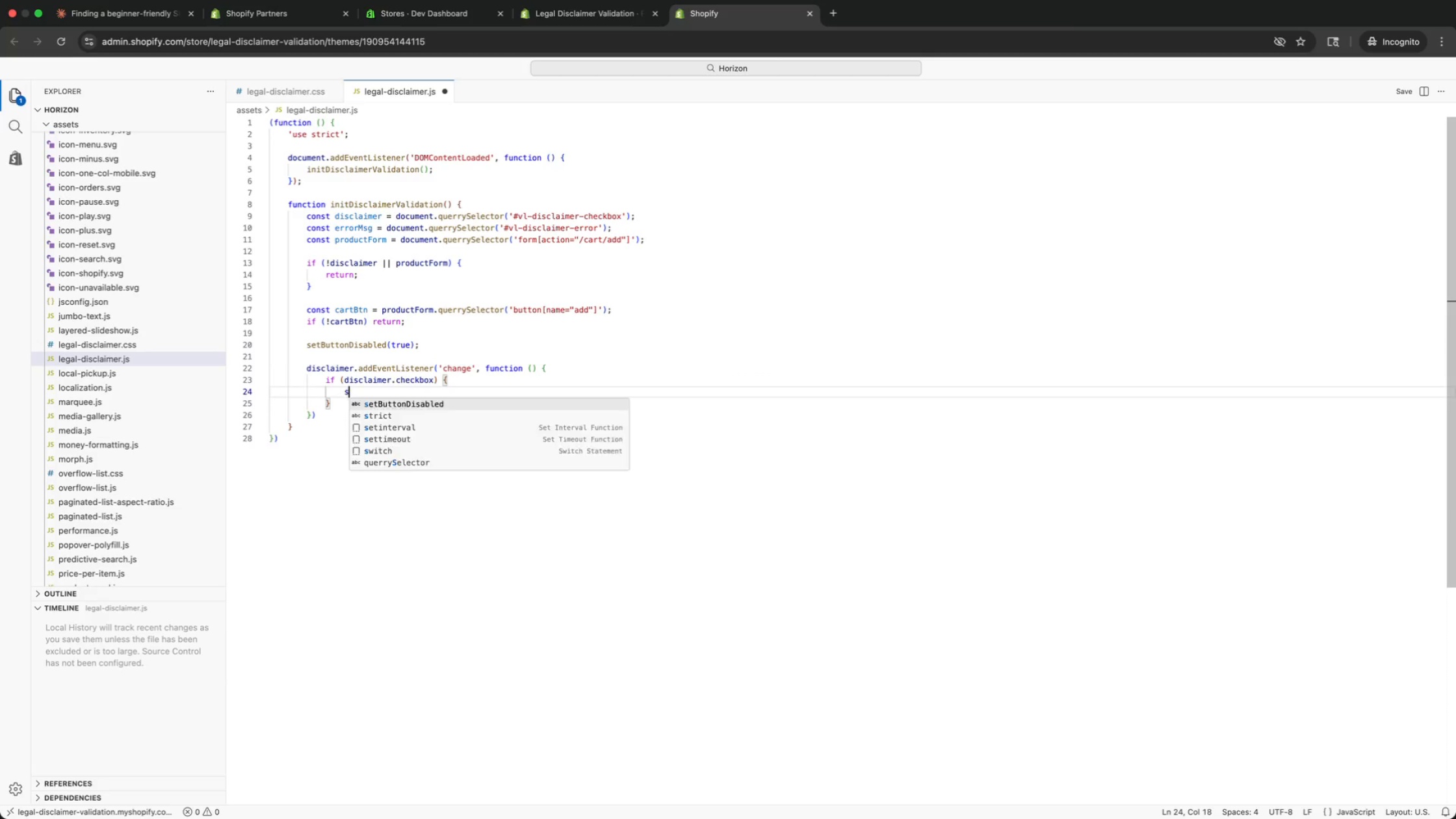 
type(set)
 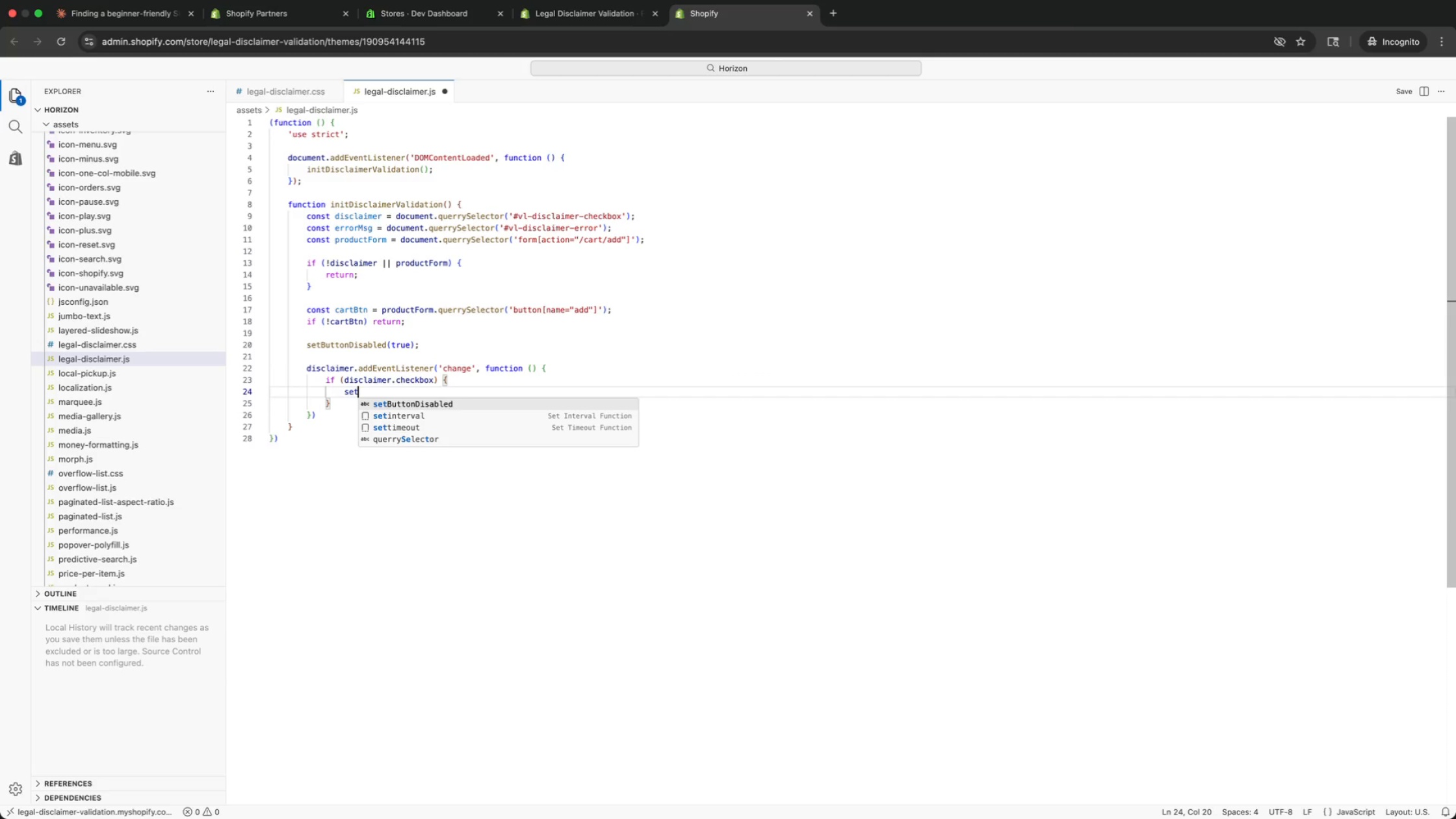 
key(Enter)
 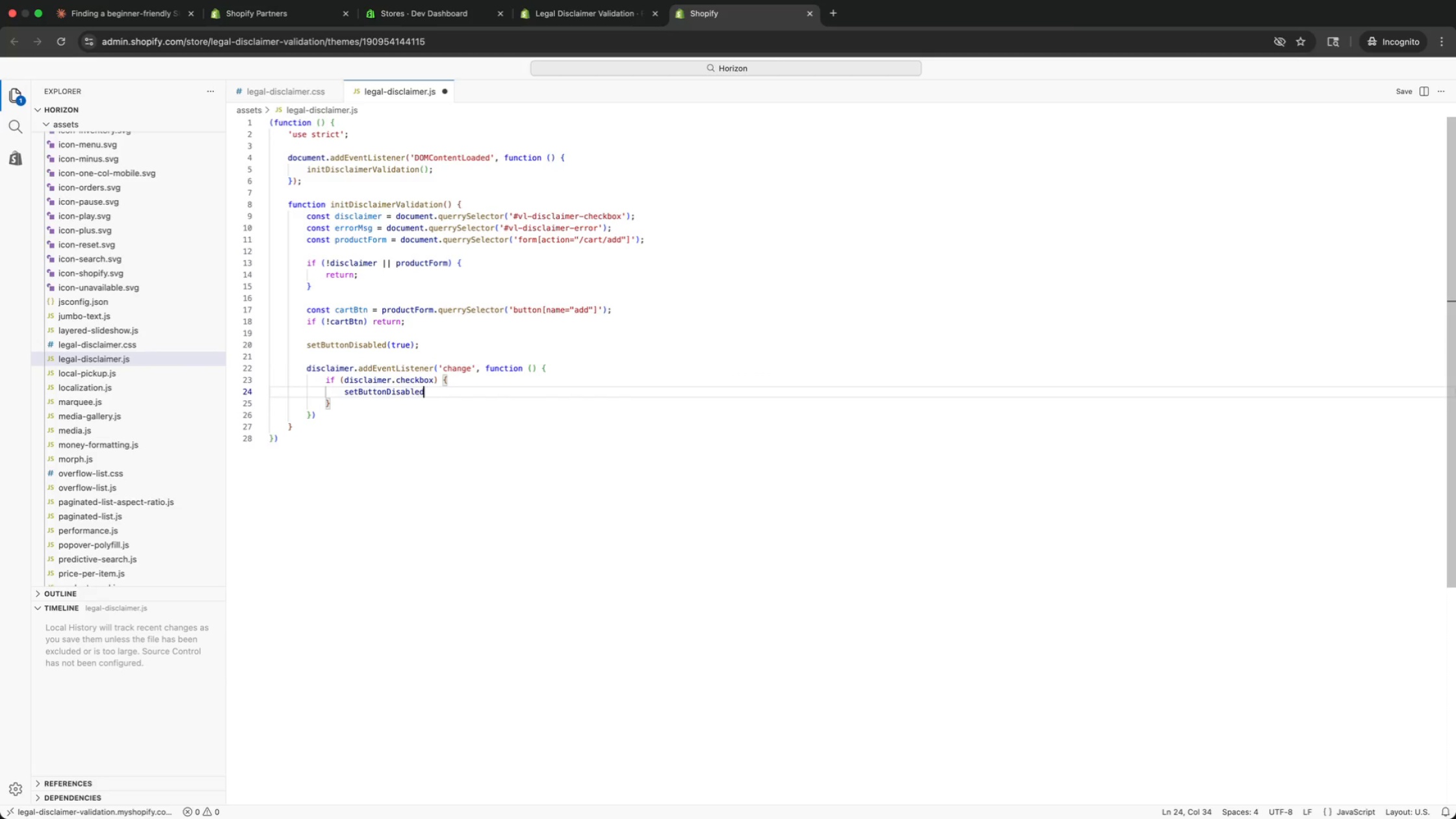 
type((false)
 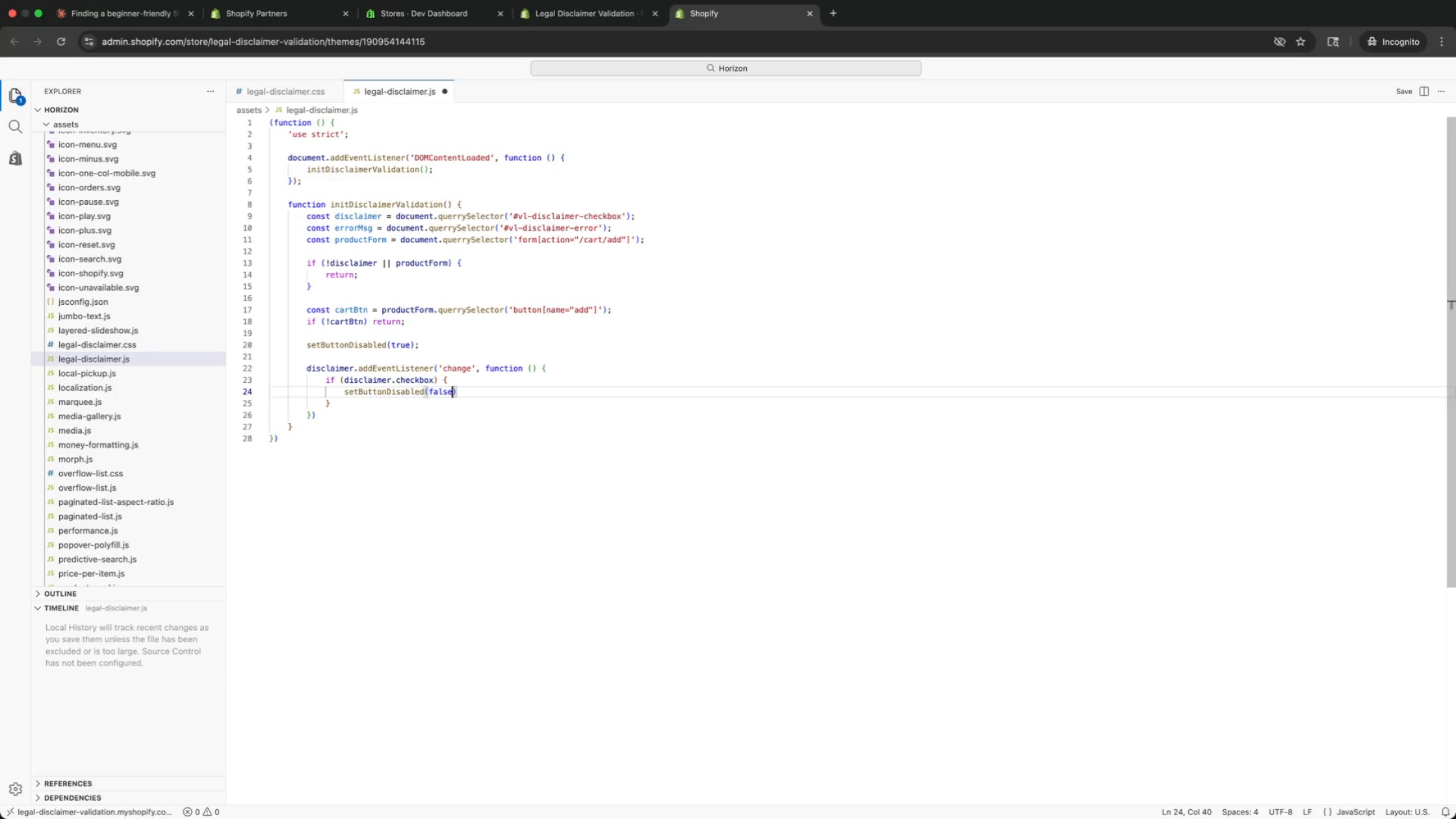 
key(ArrowRight)
 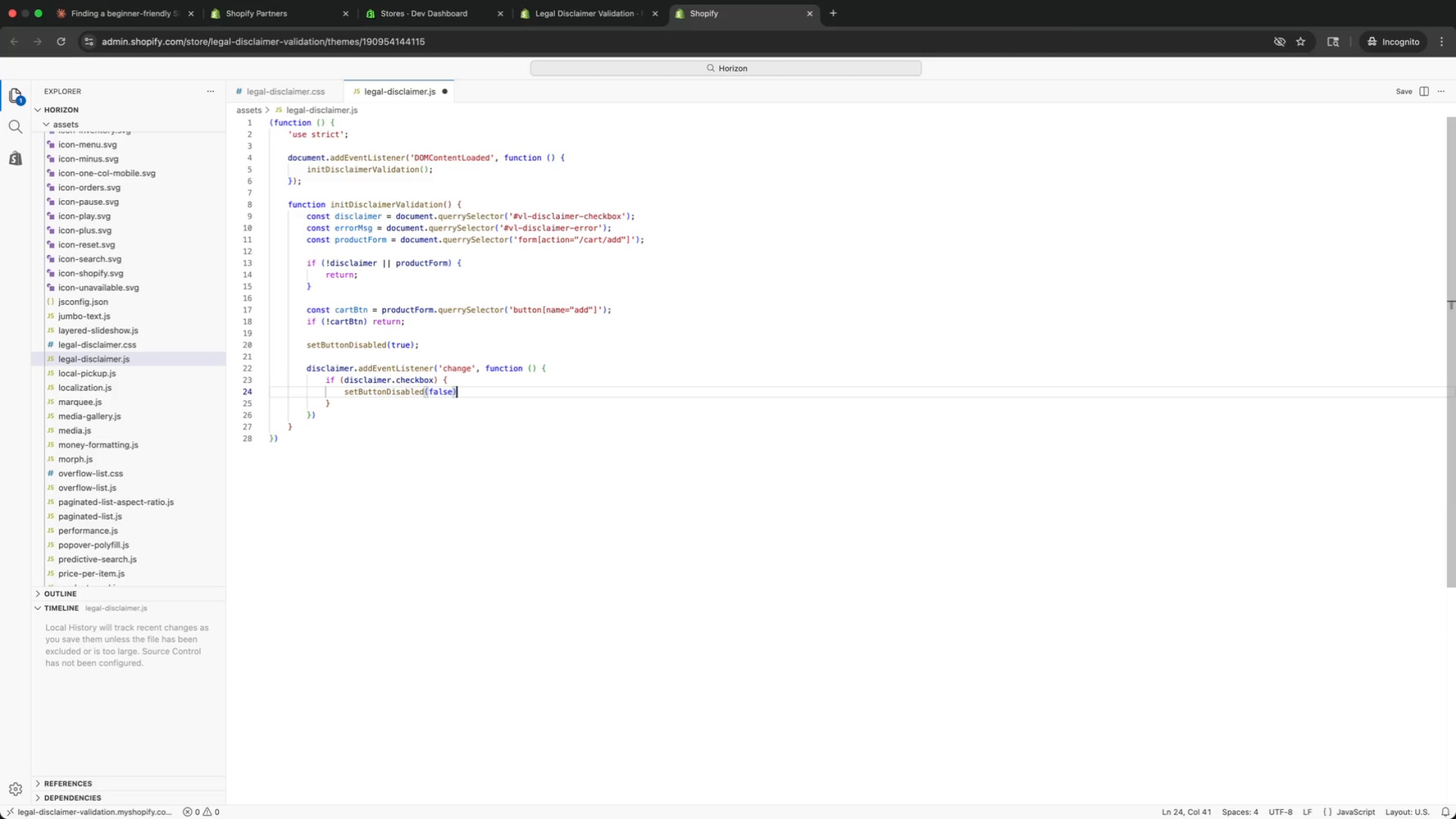 
key(Semicolon)
 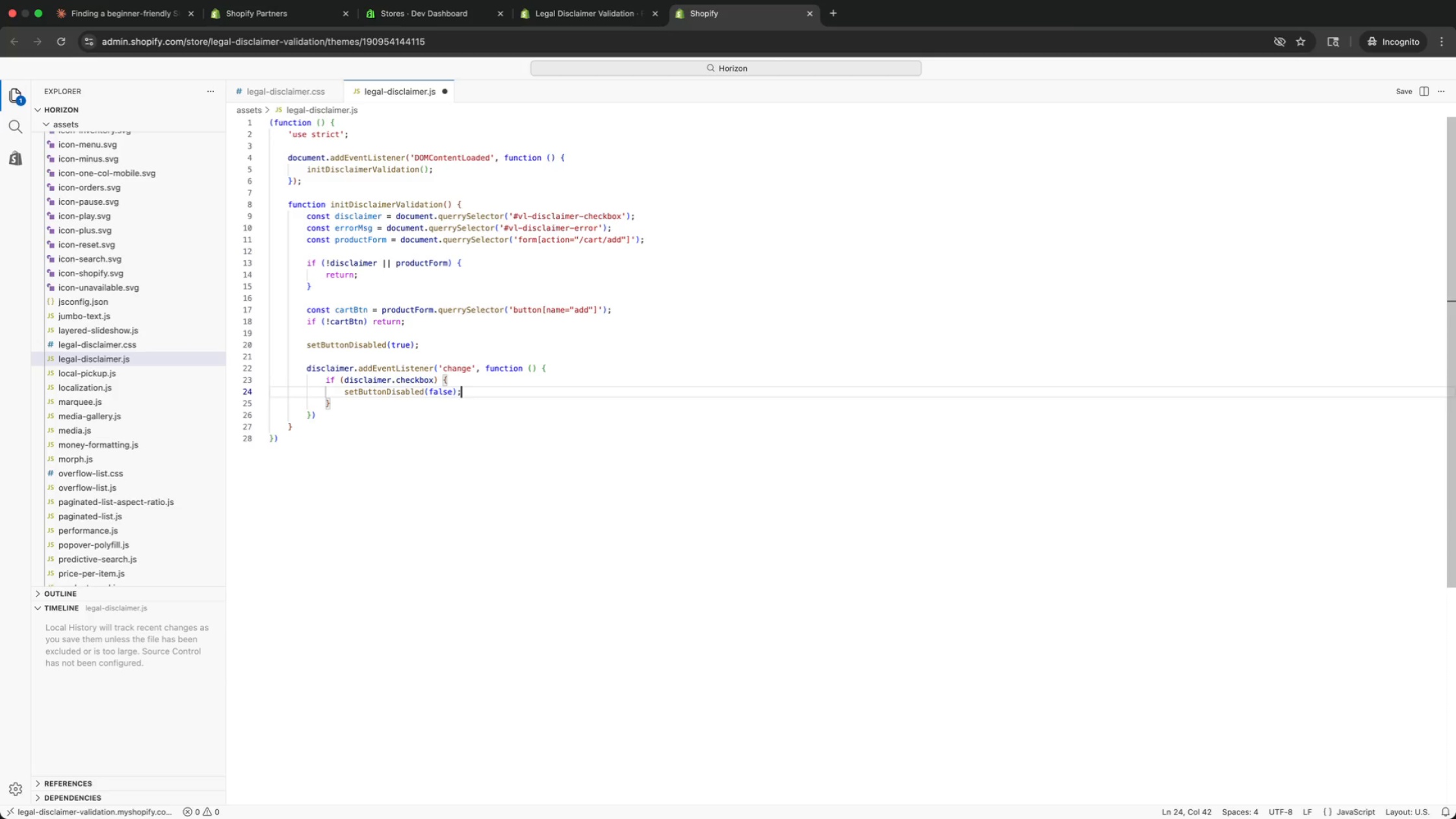 
key(Enter)
 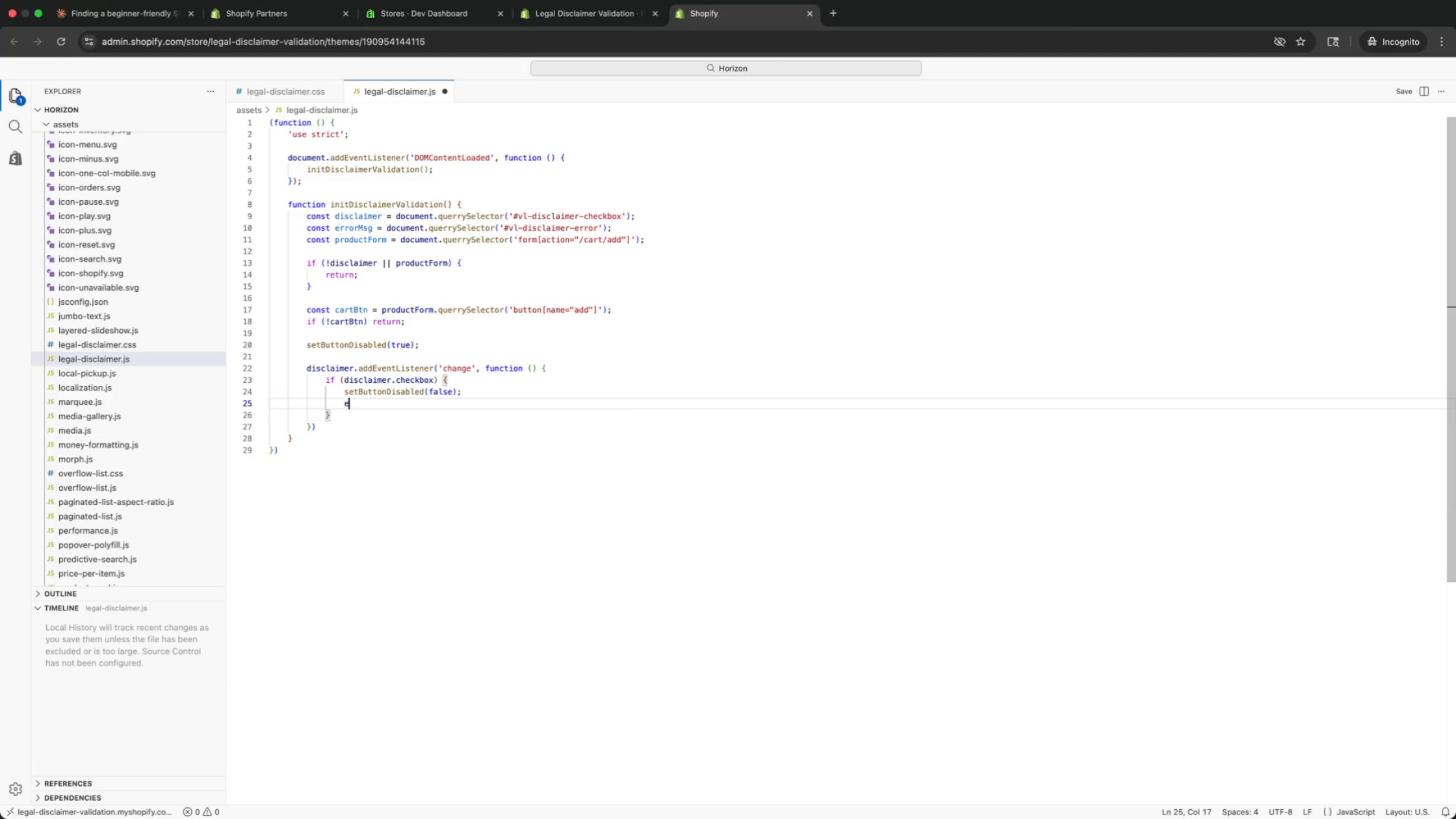 
type(er)
 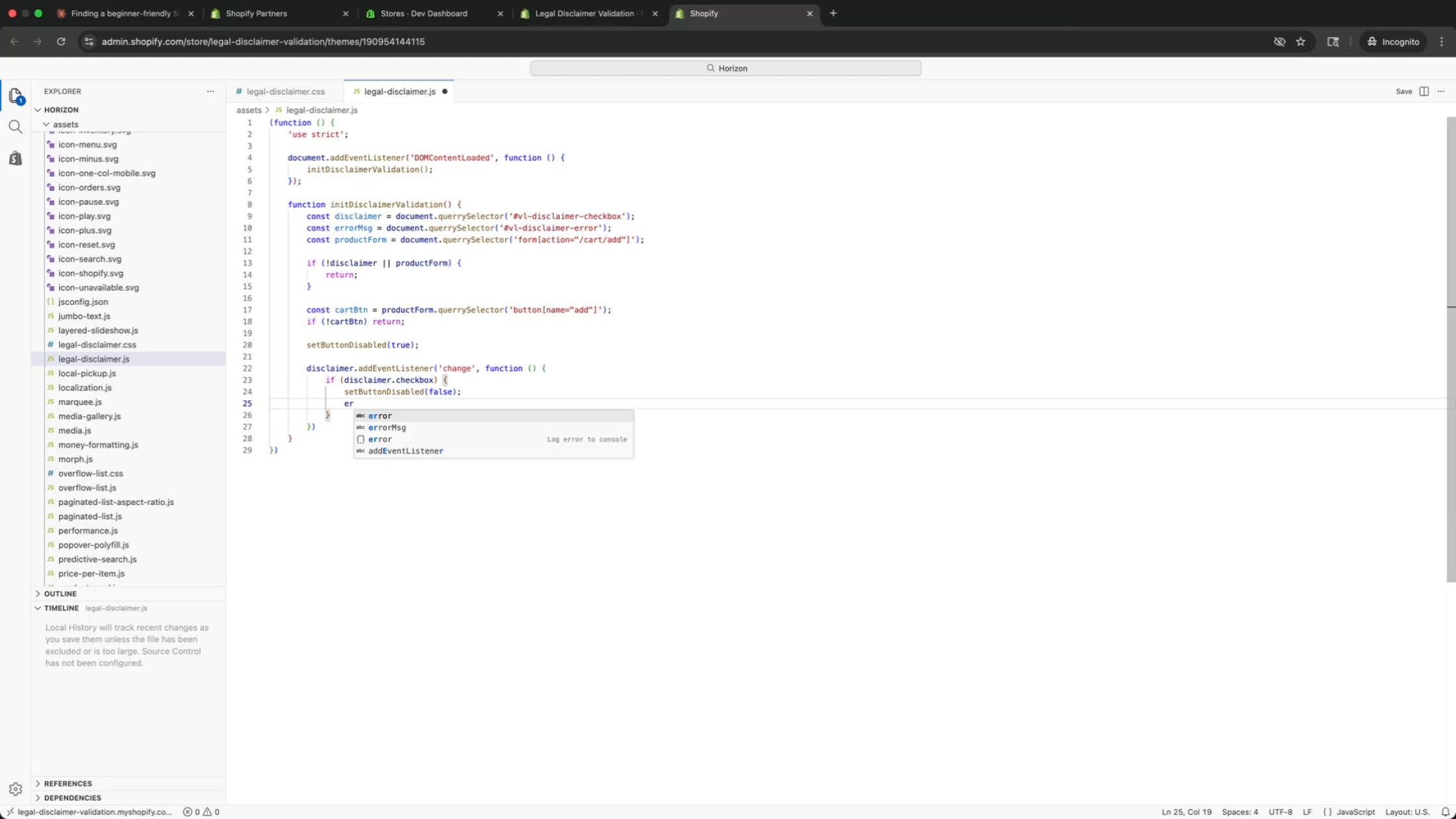 
key(ArrowDown)
 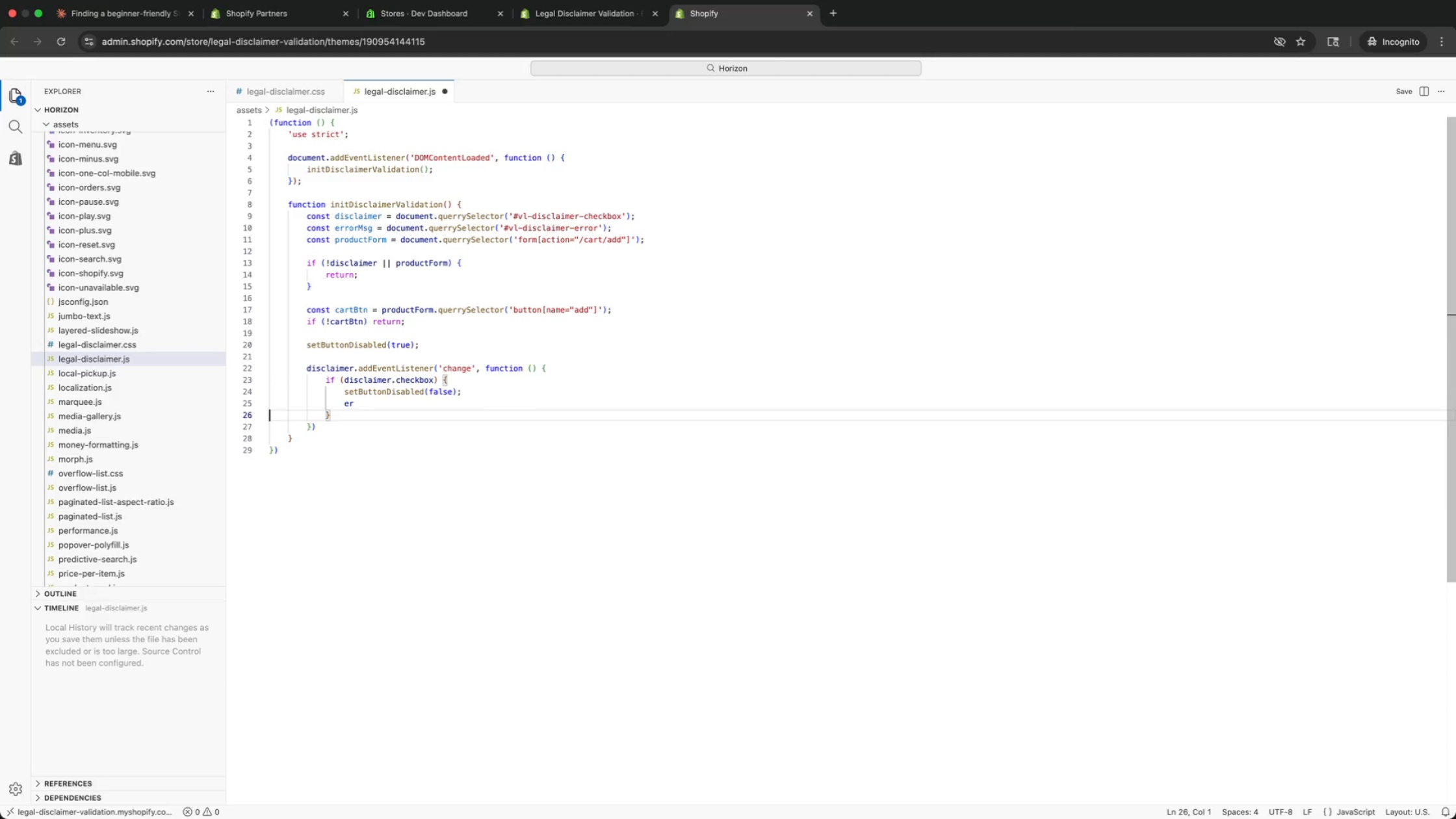 
key(ArrowRight)
 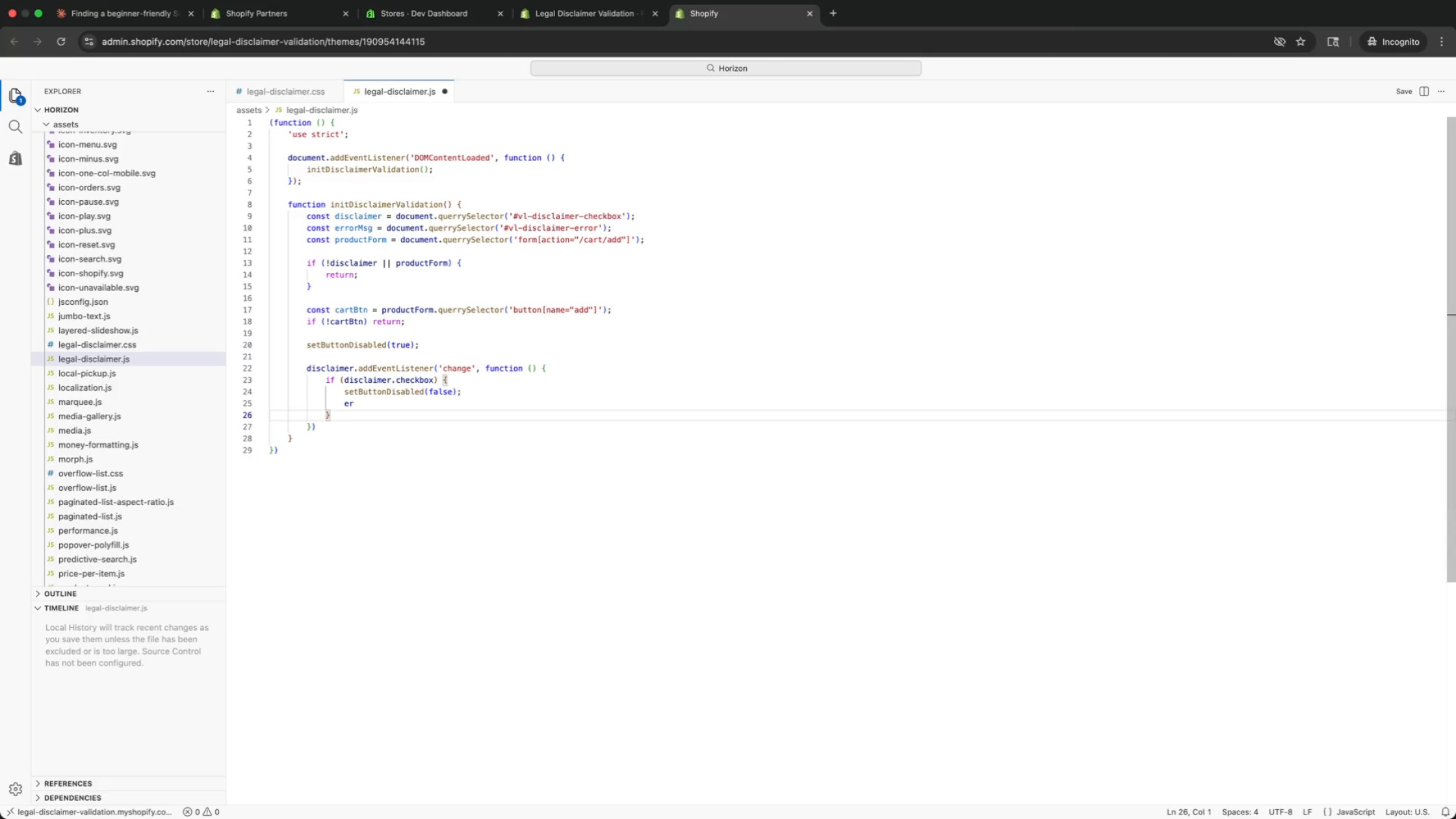 
key(ArrowUp)
 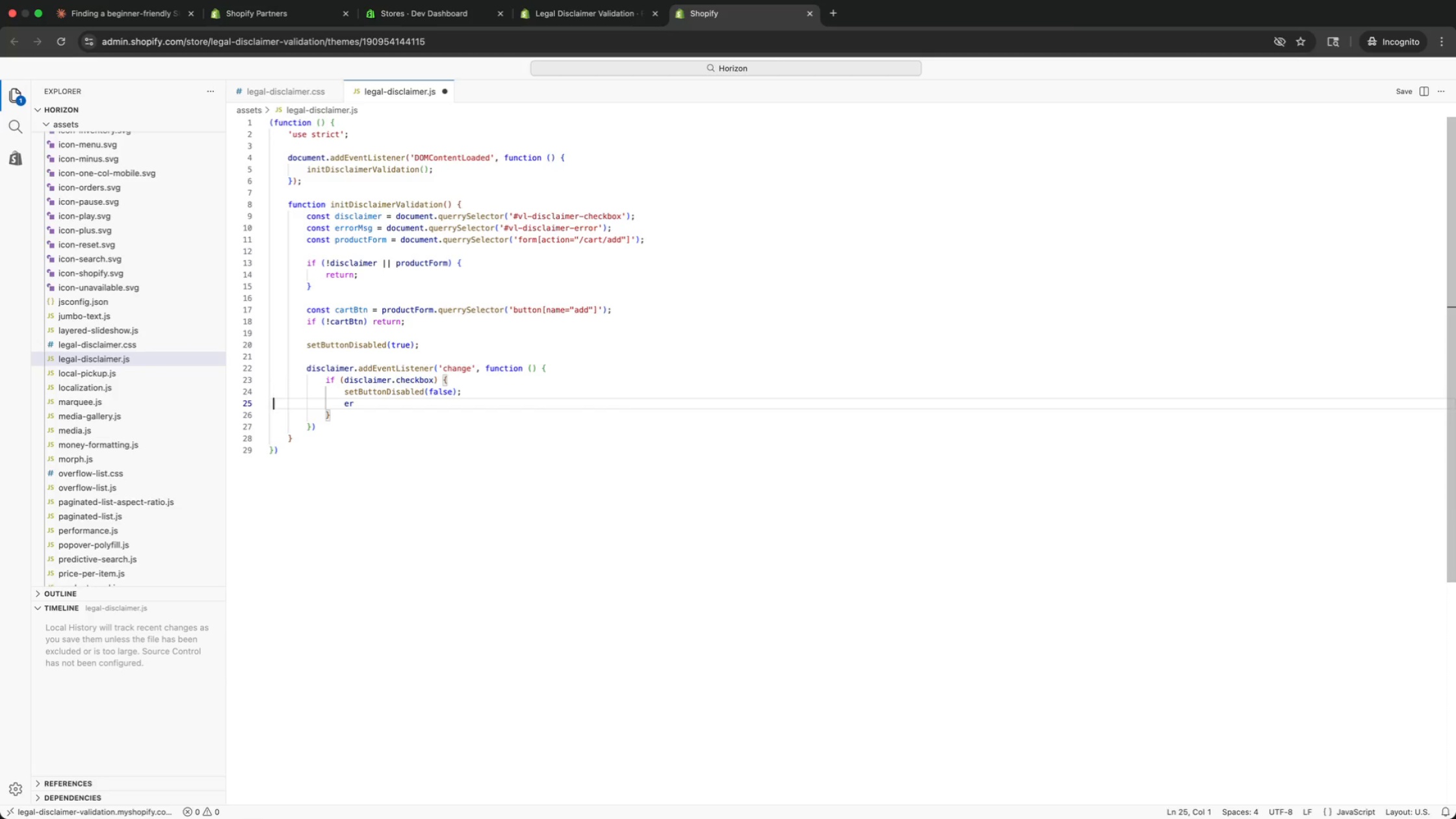 
key(ArrowRight)
 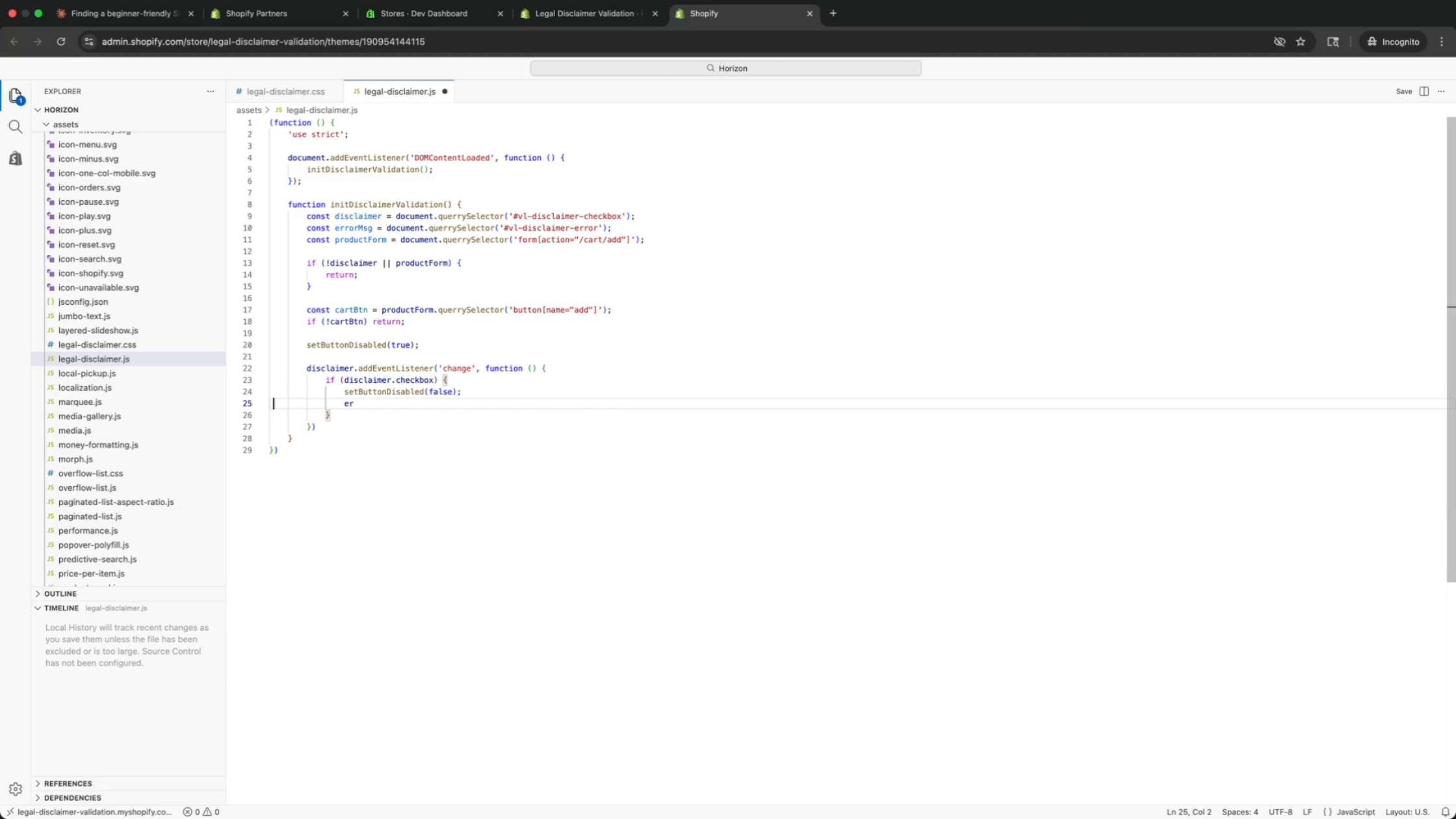 
key(Meta+ArrowRight)
 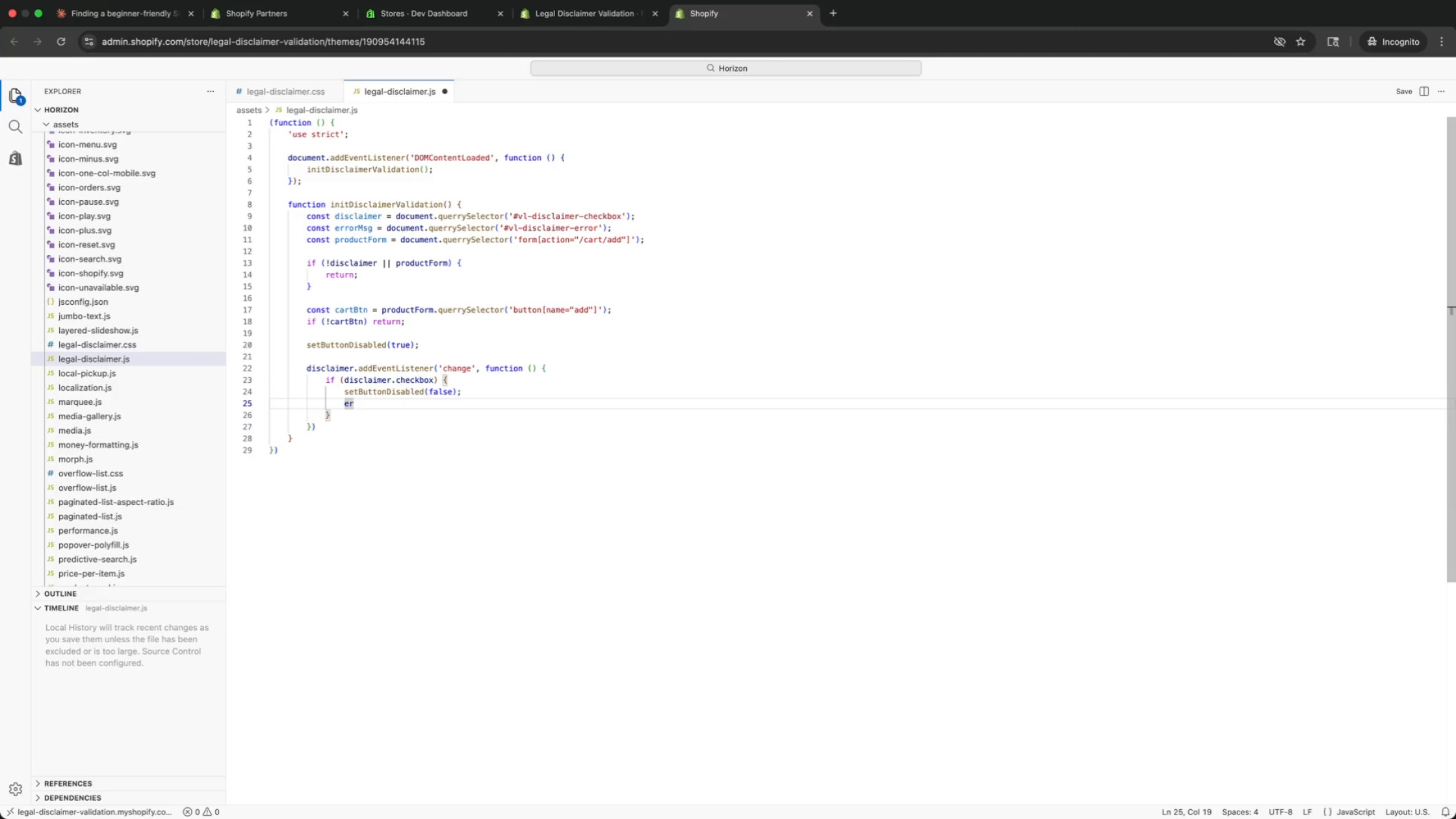 
key(R)
 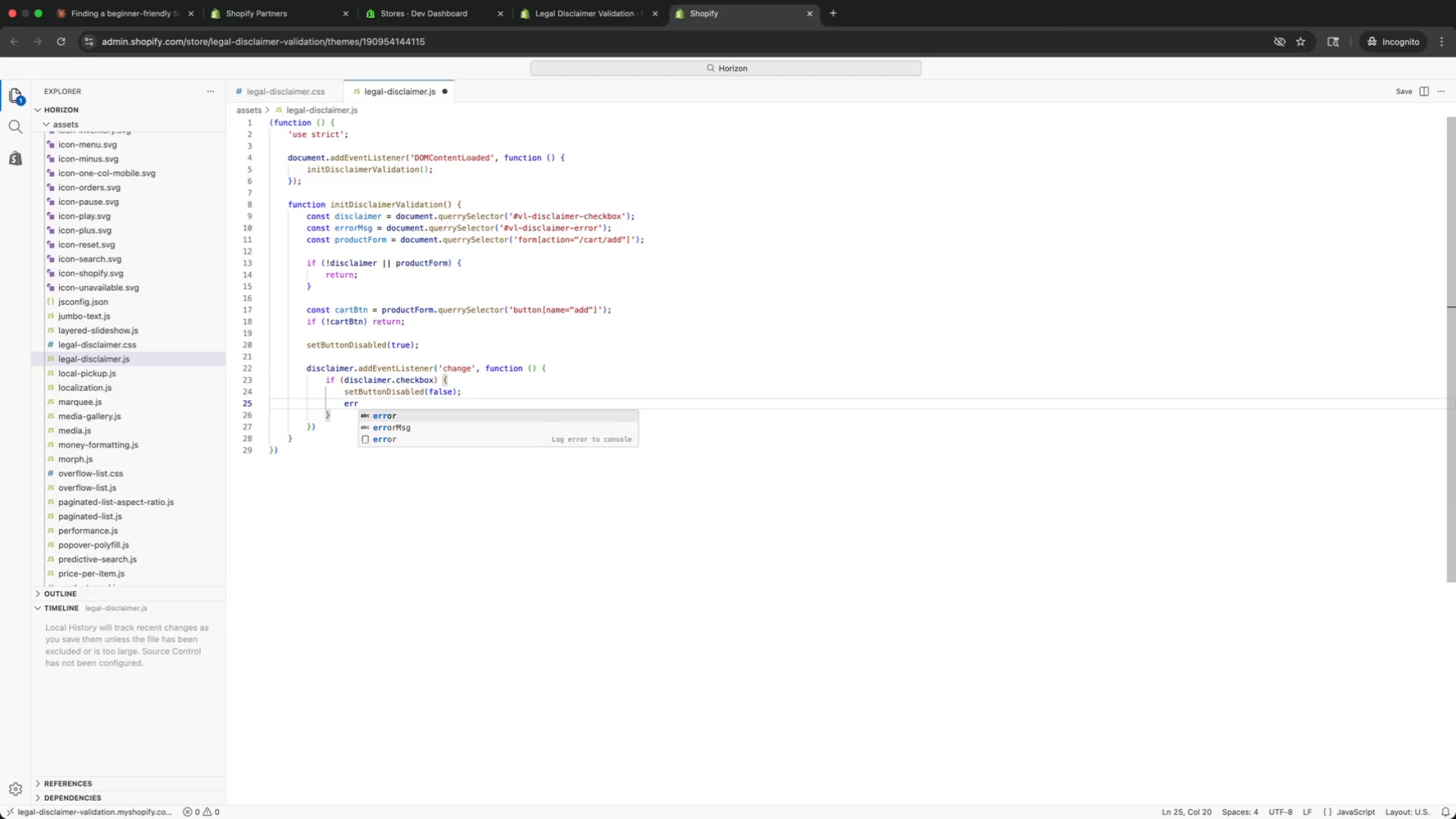 
key(ArrowDown)
 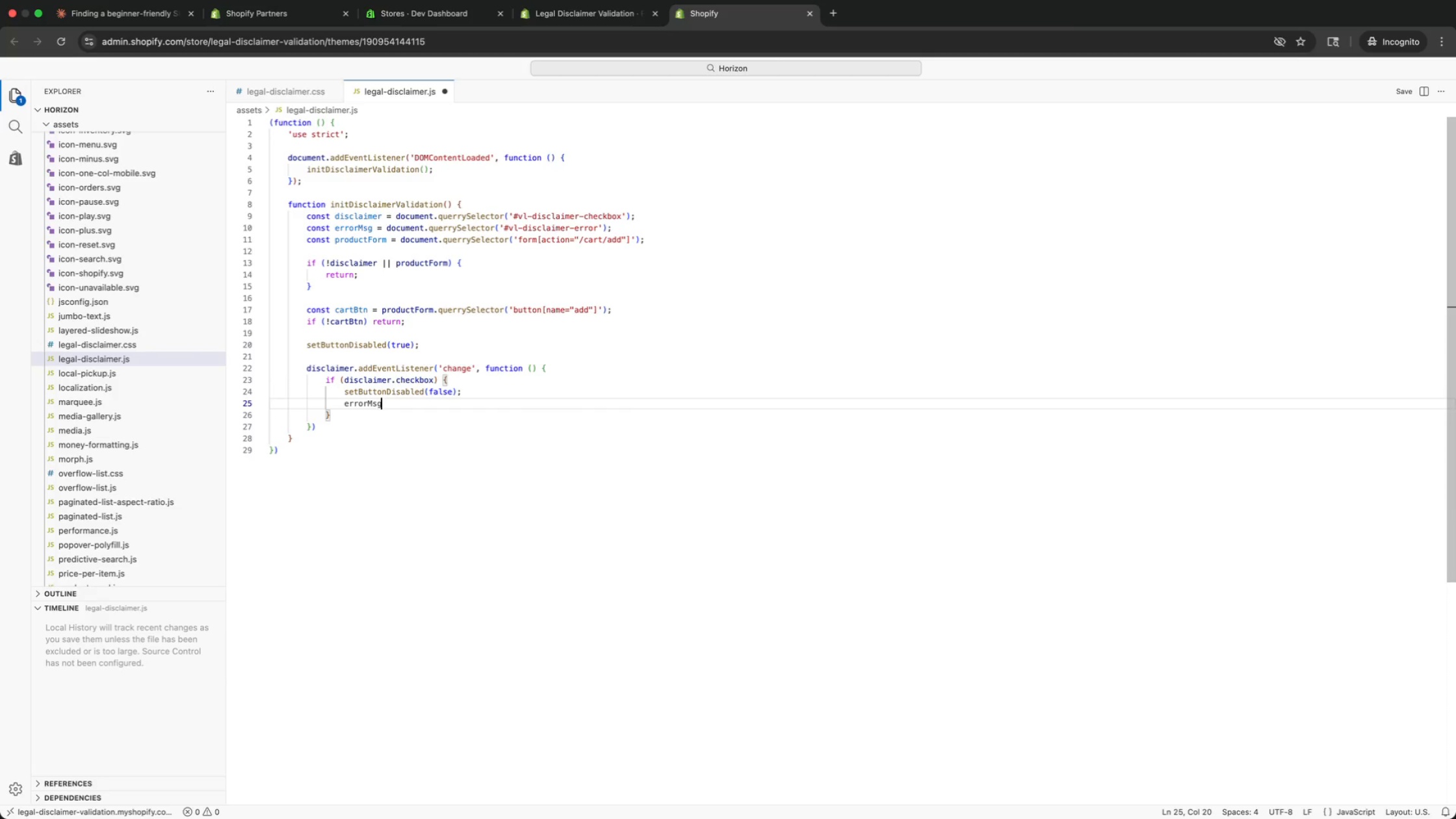 
key(Enter)
 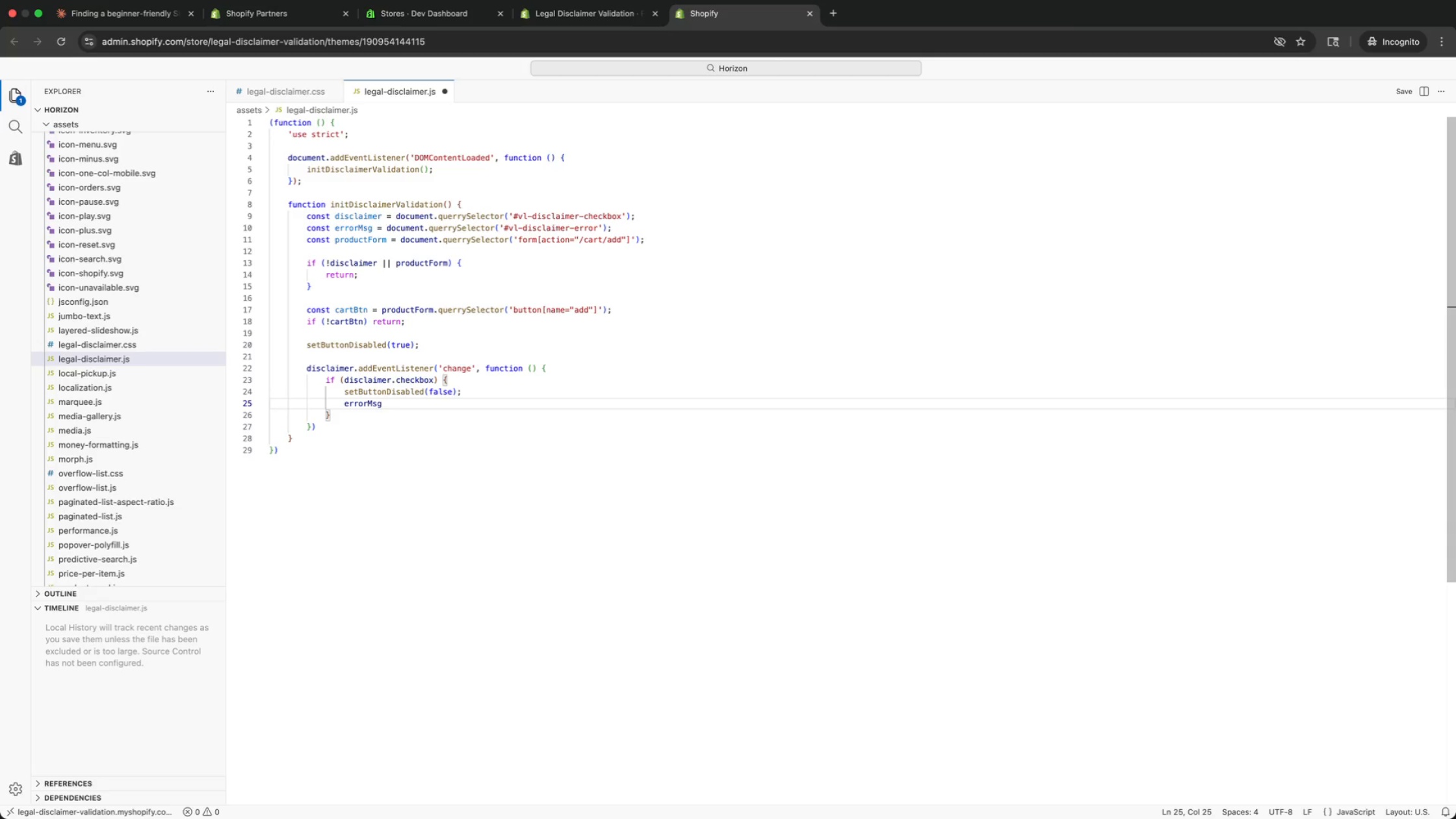 
type(.cl)
 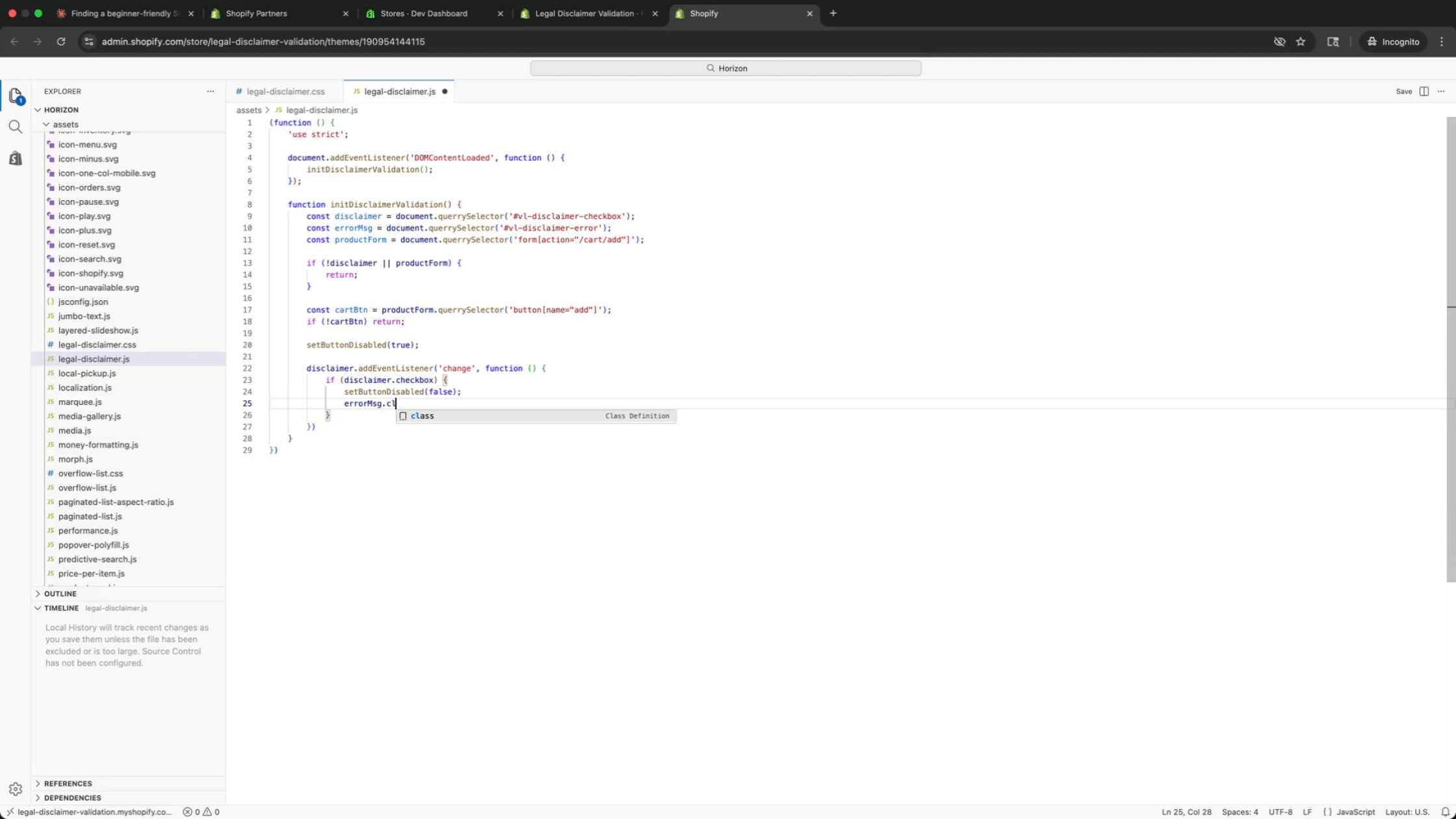 
type(a)
key(Backspace)
type(assList.remove('is-visible)
 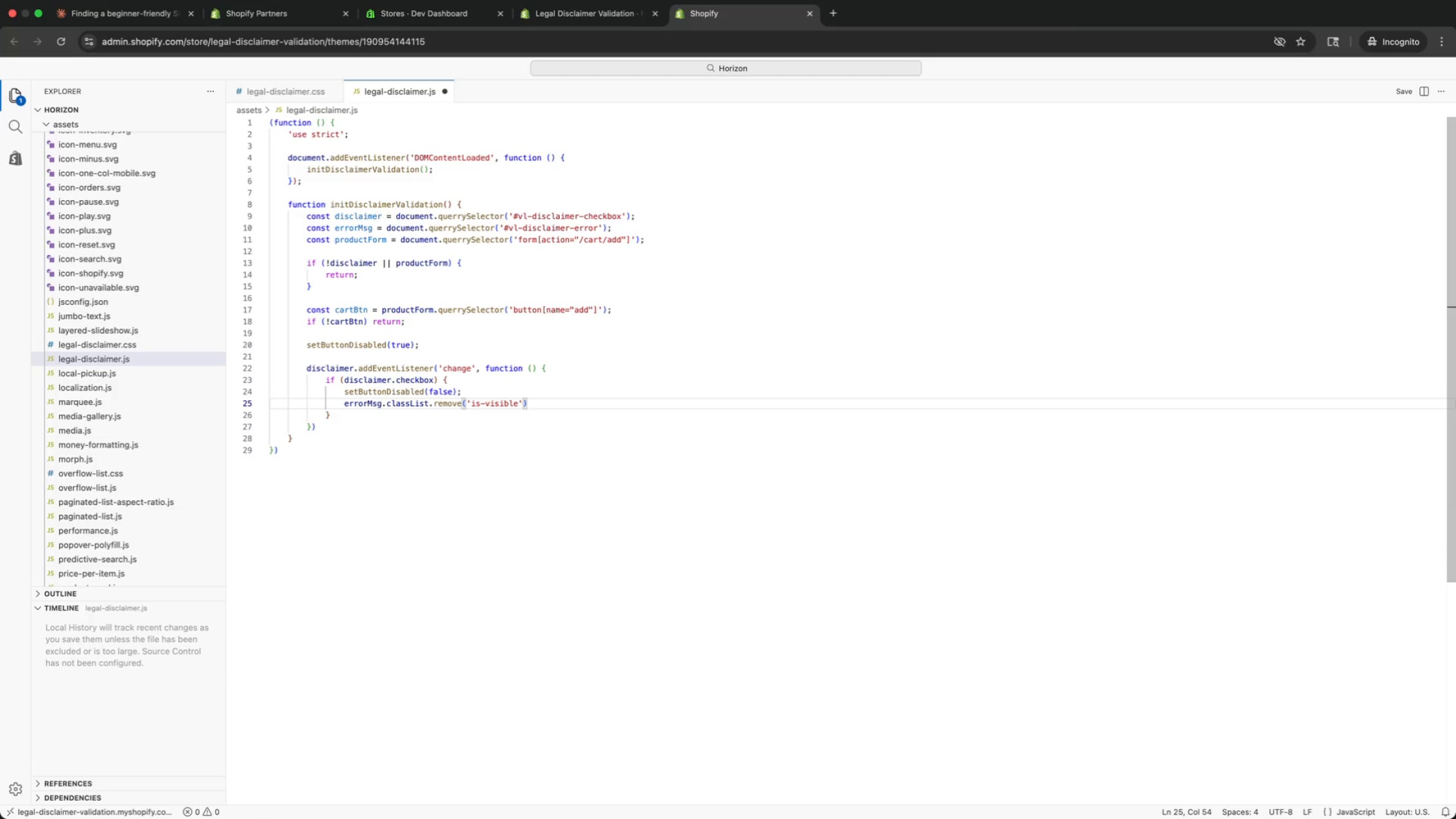 
key(Meta+ArrowRight)
 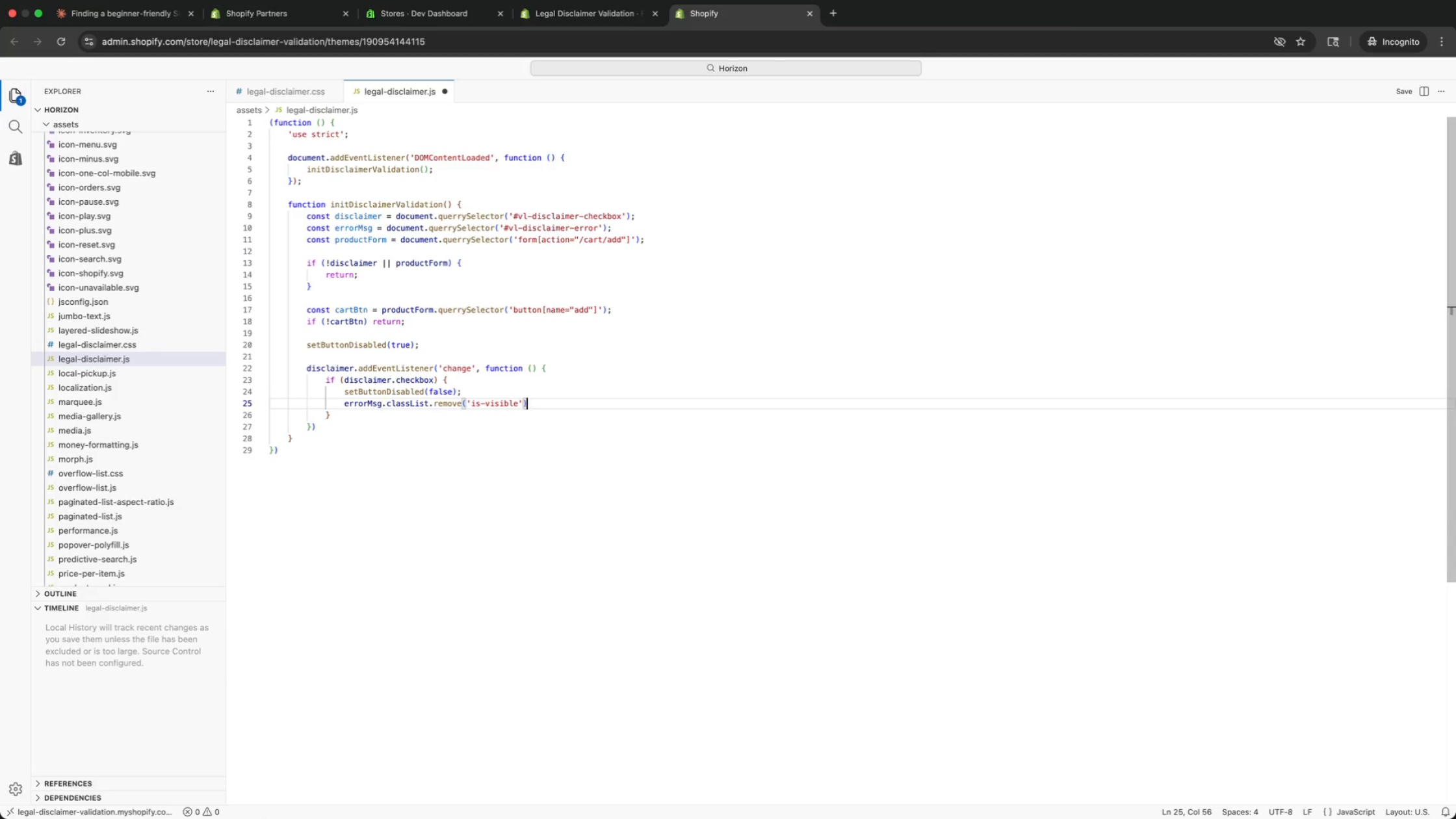 
key(Semicolon)
 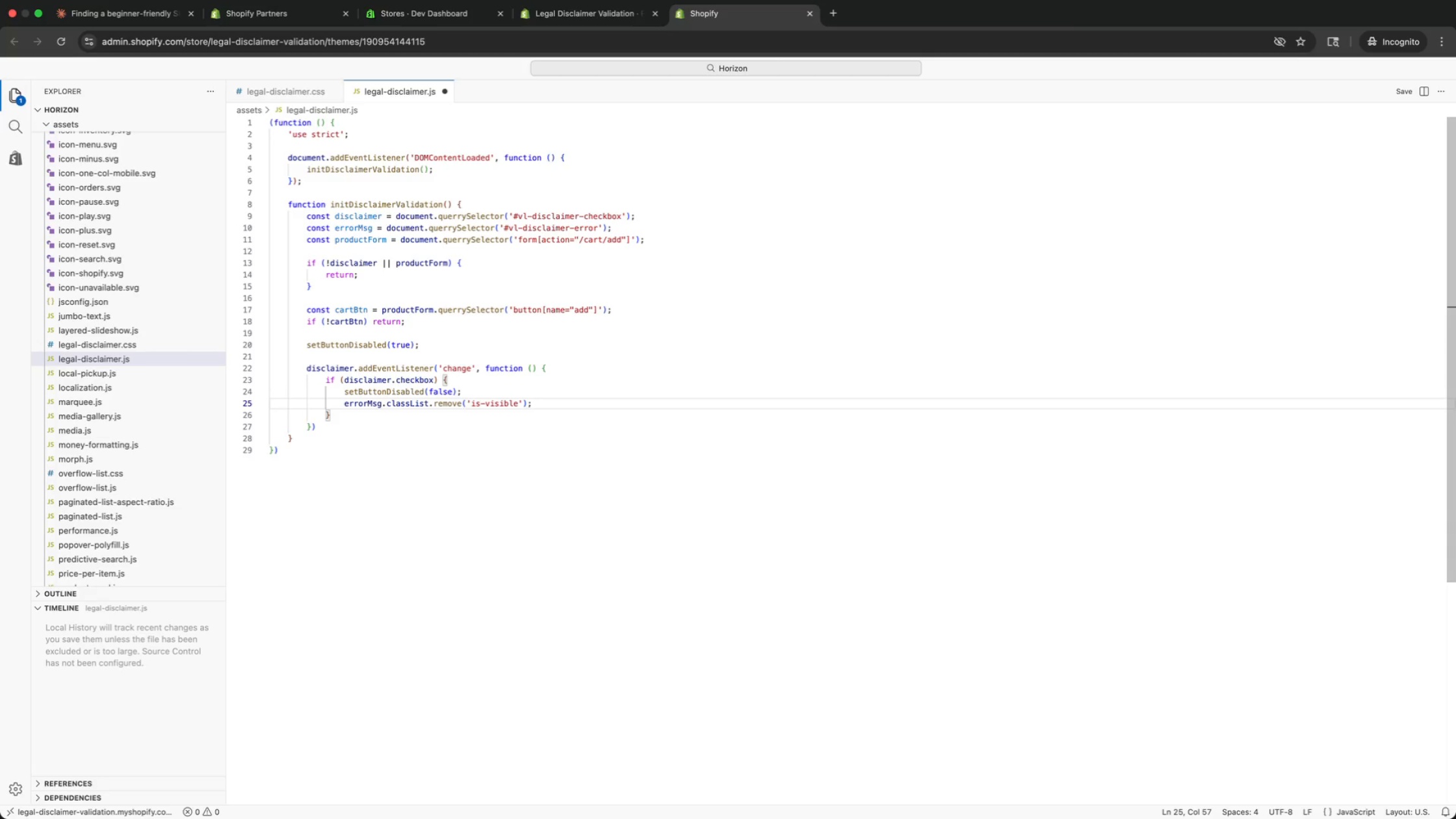 
key(ArrowDown)
 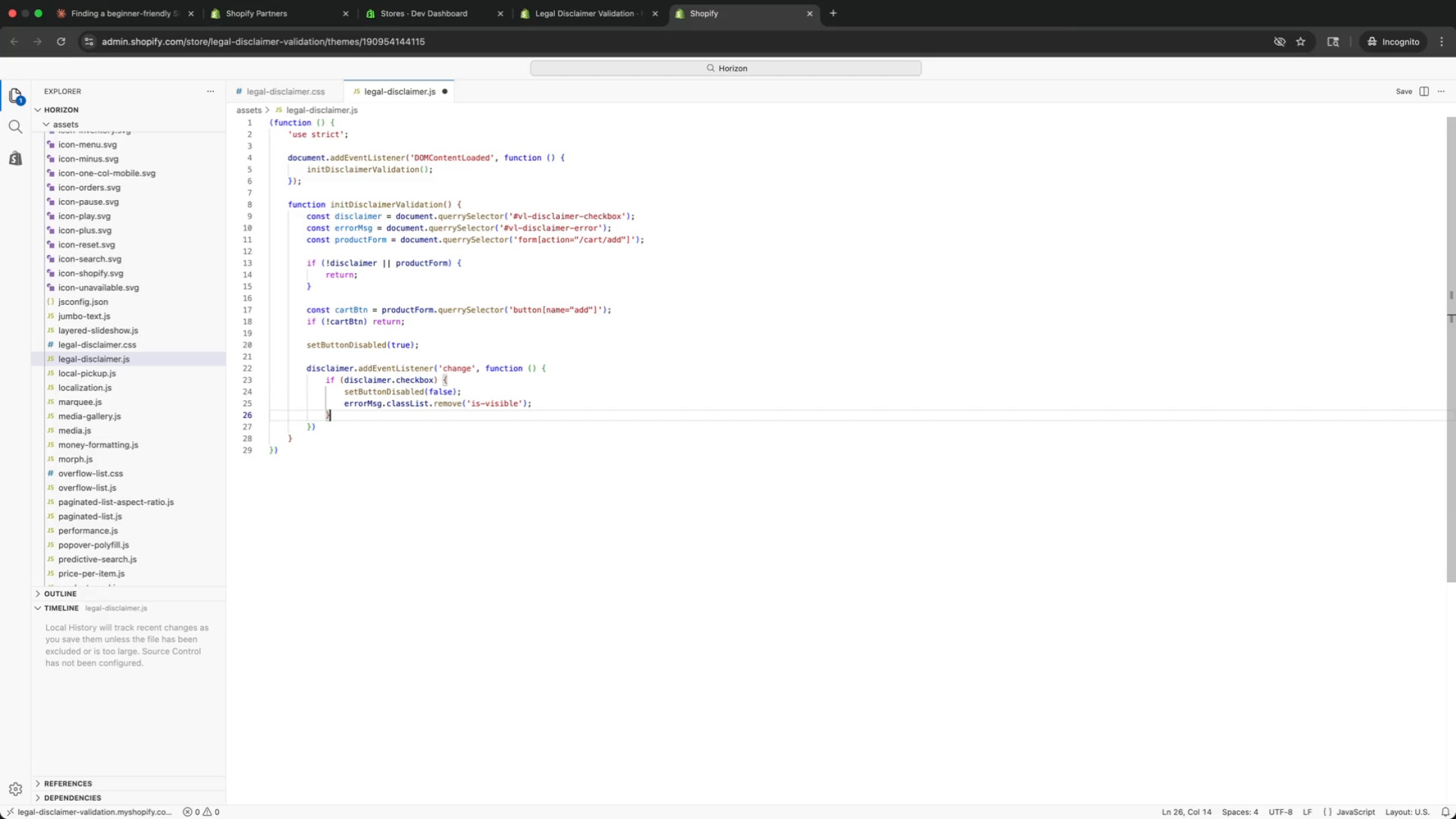 
type( else {)
 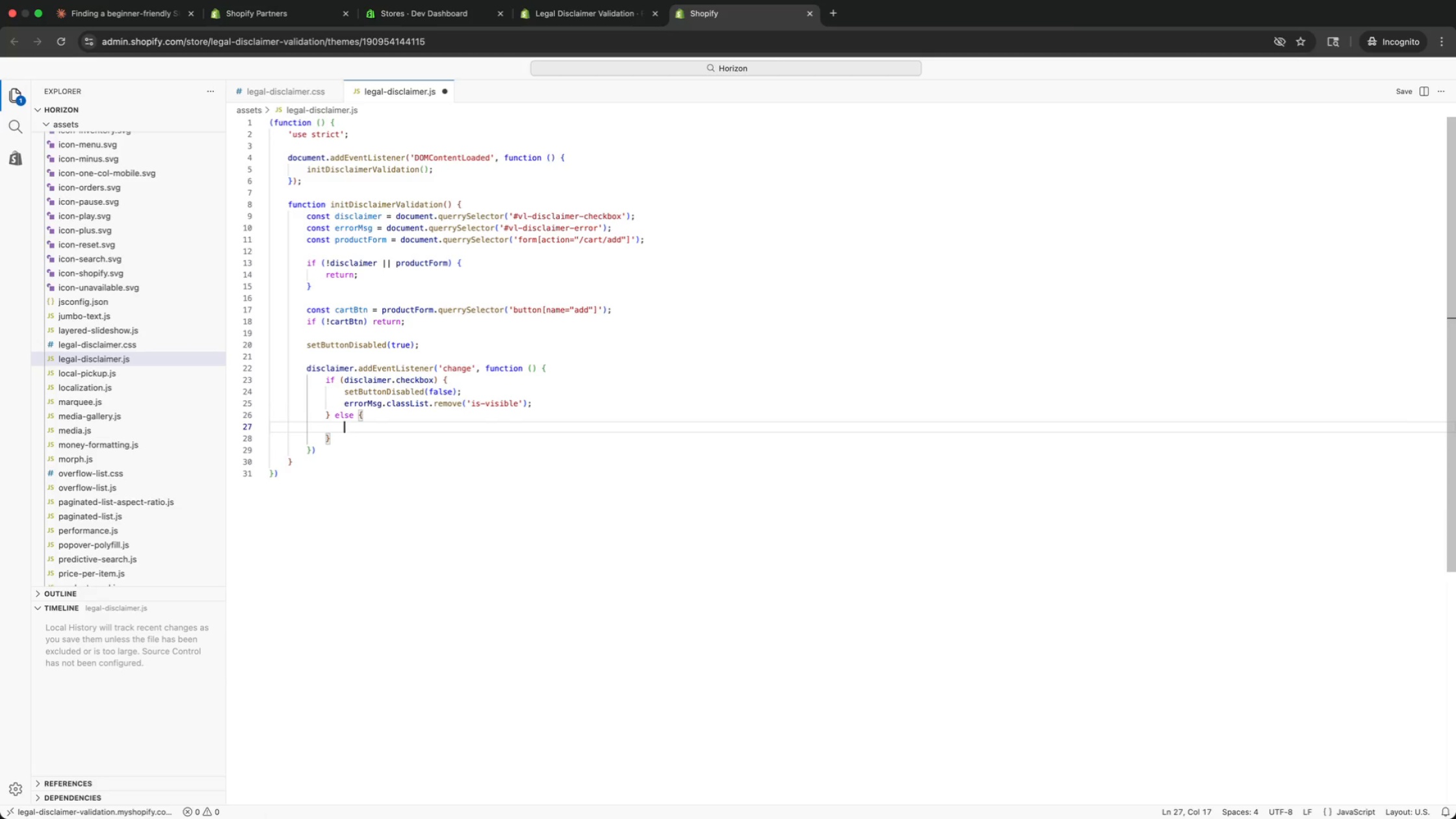 
 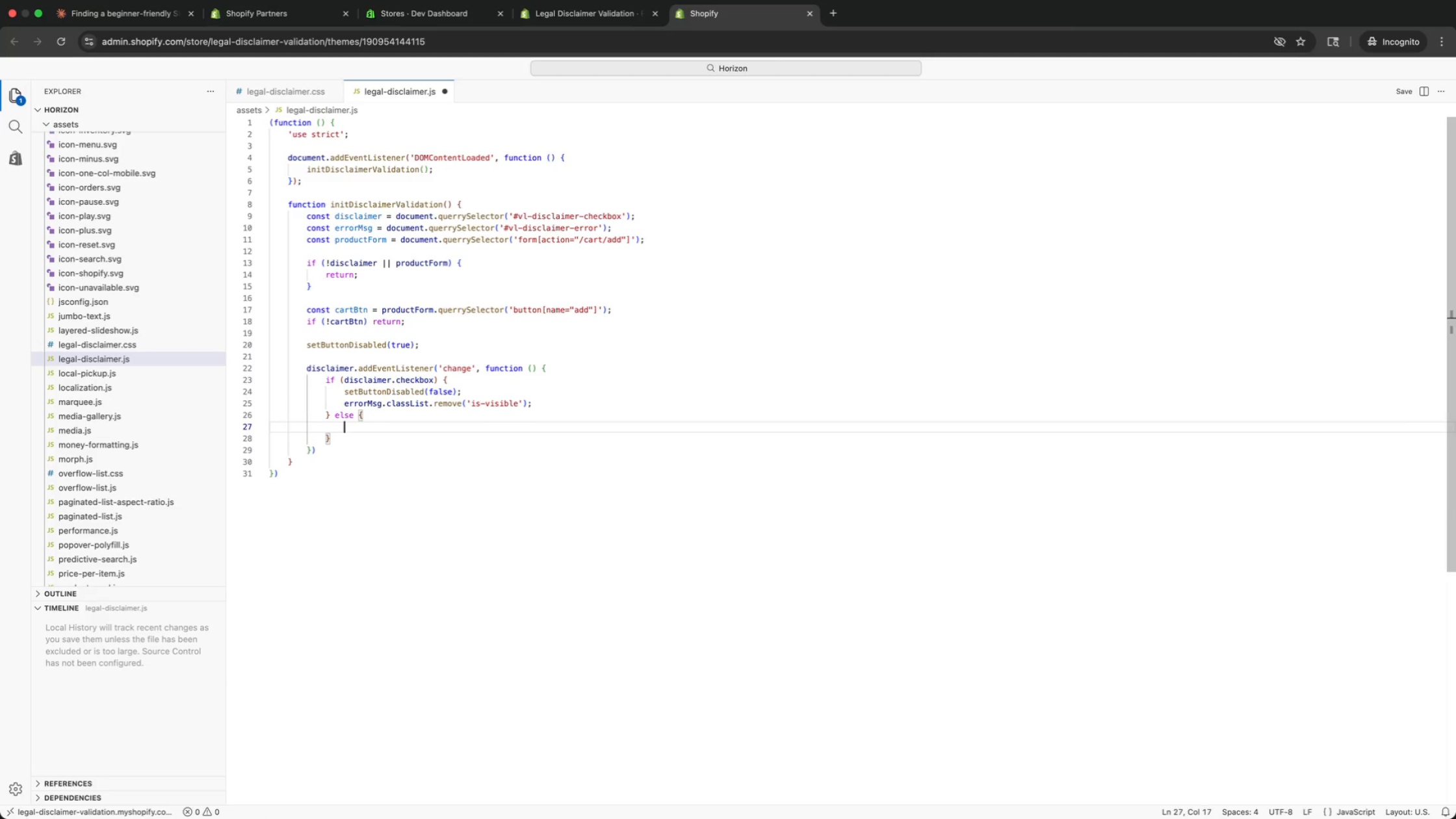 
key(Enter)
 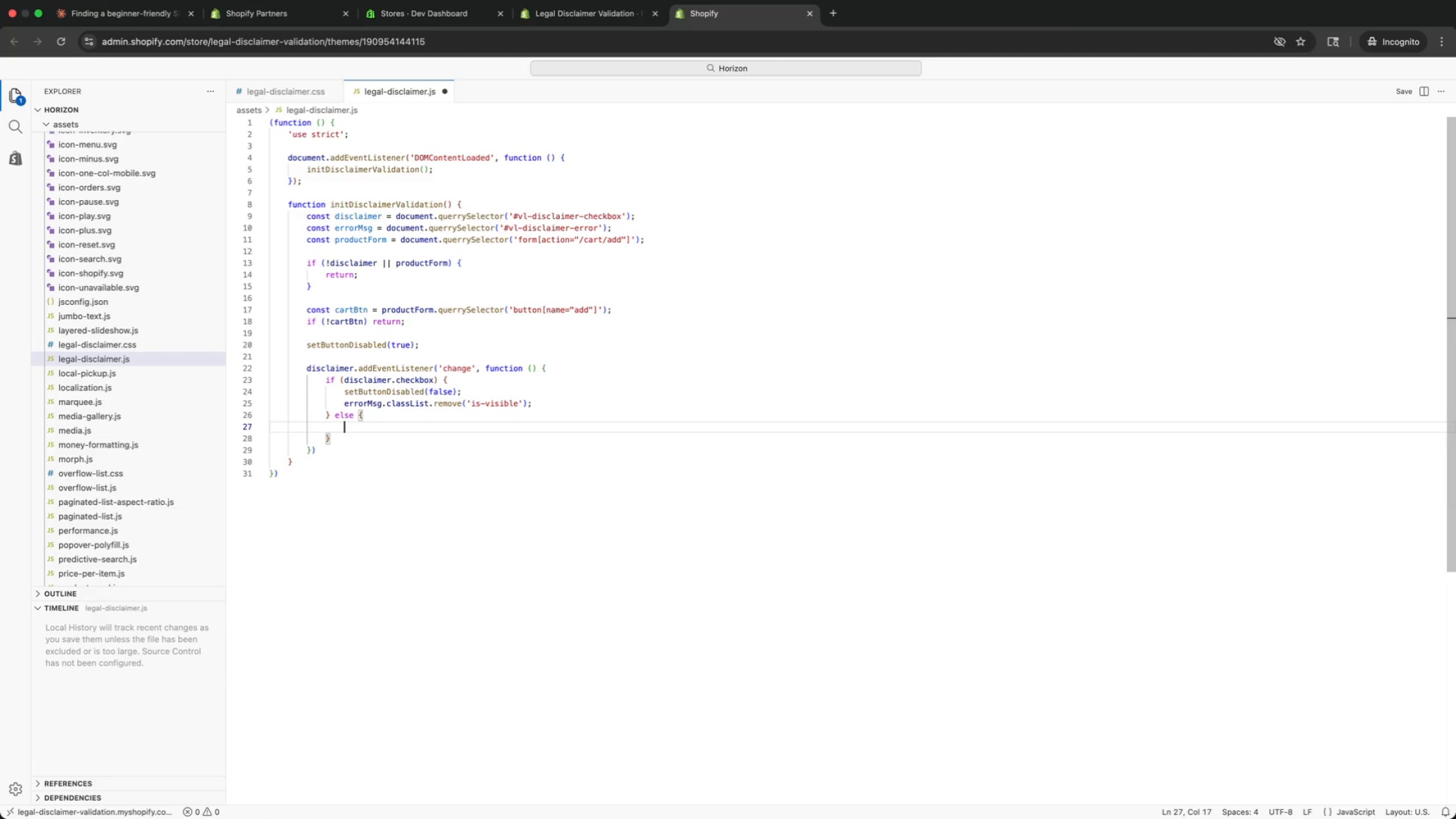 
type(se)
 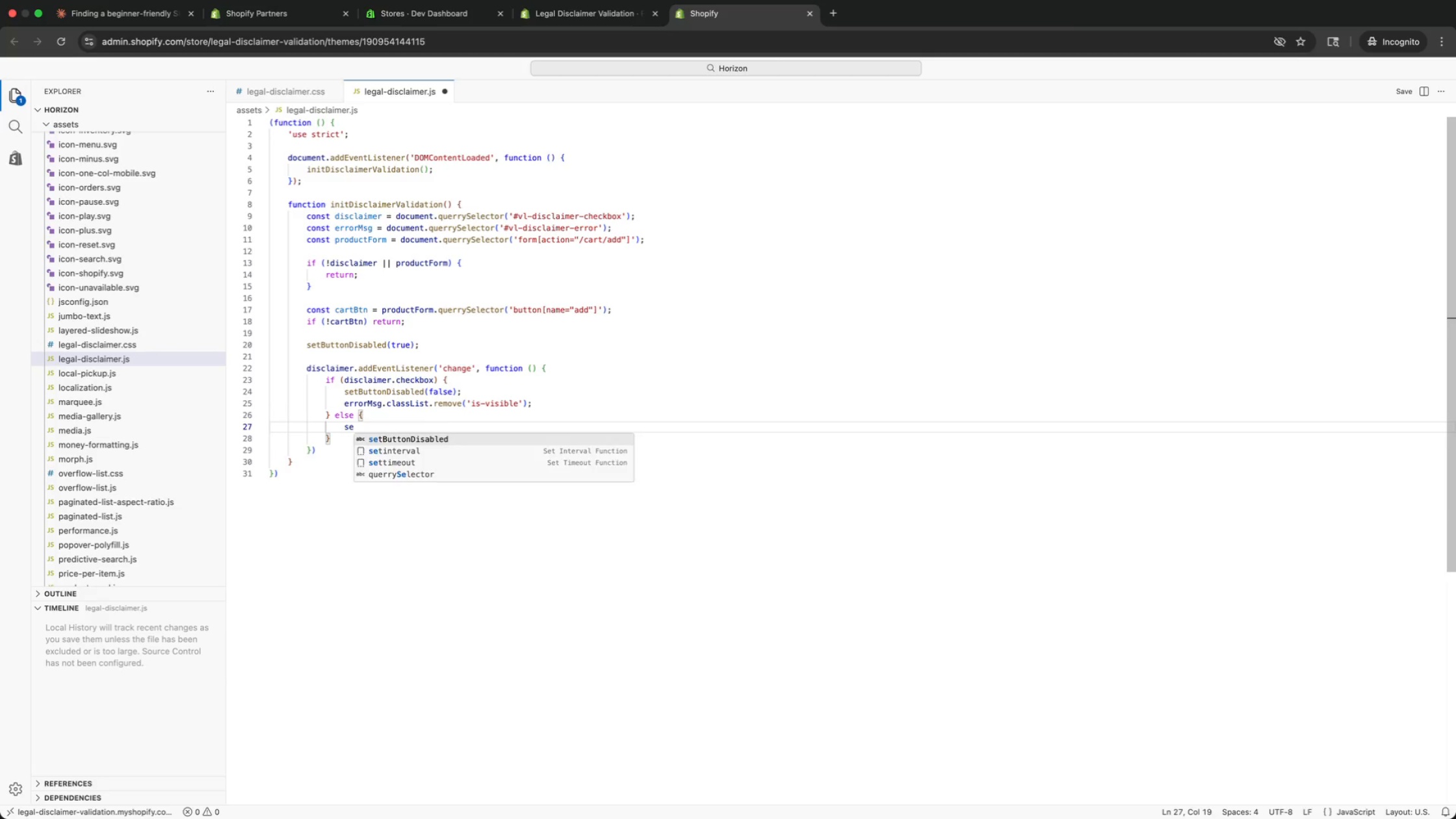 
key(Enter)
 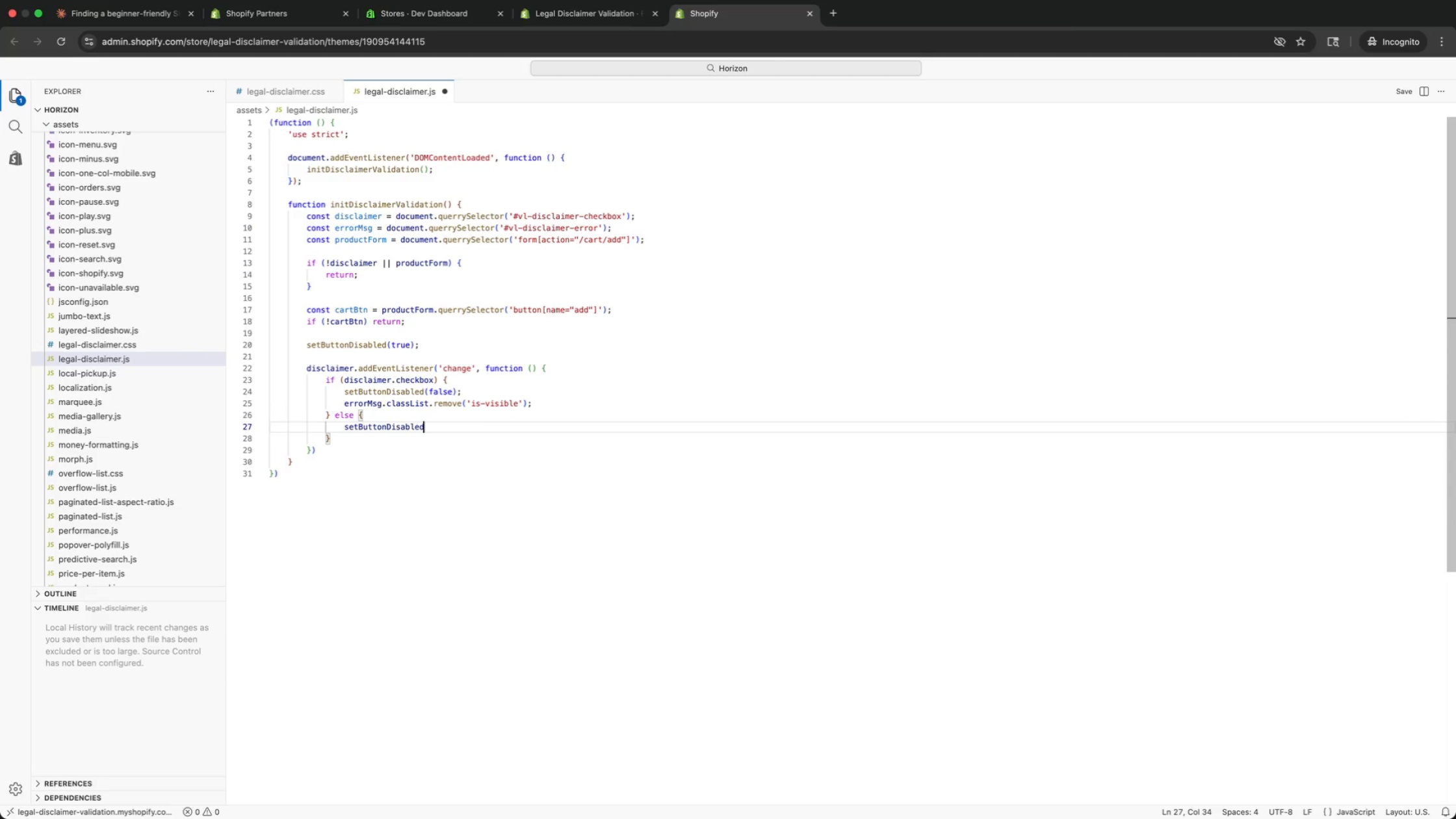 
type((true)
 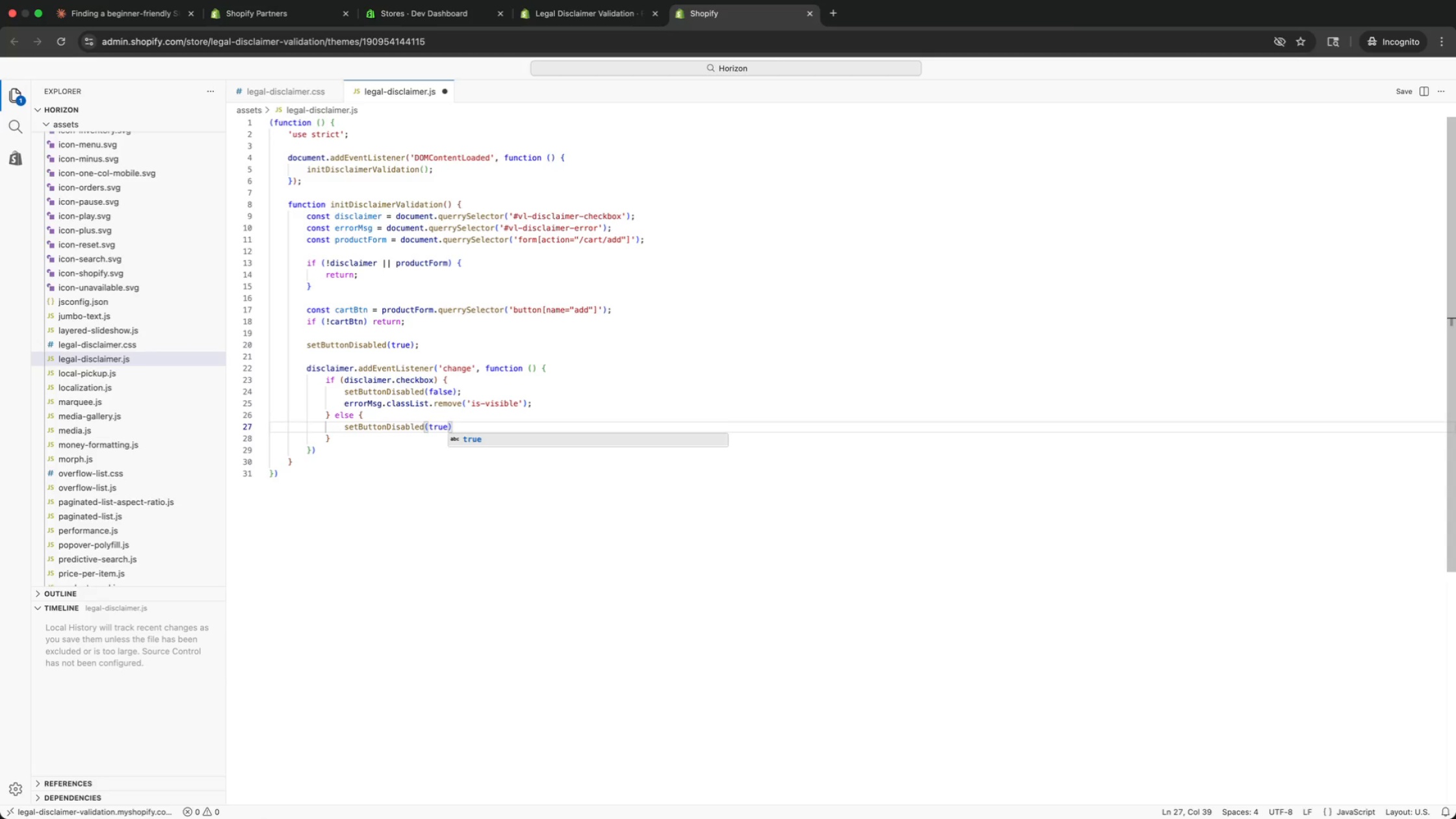 
key(ArrowRight)
 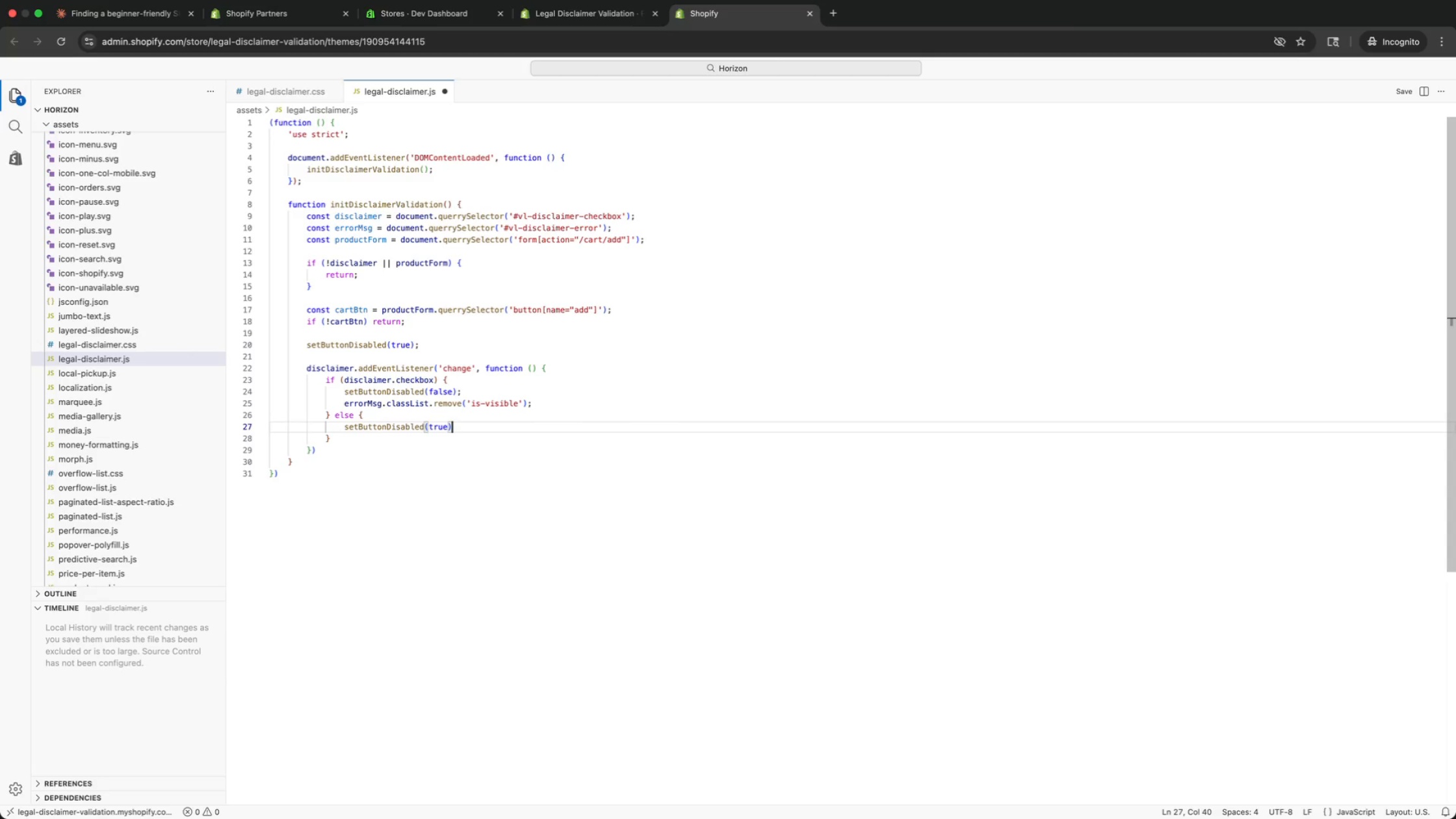 
key(Semicolon)
 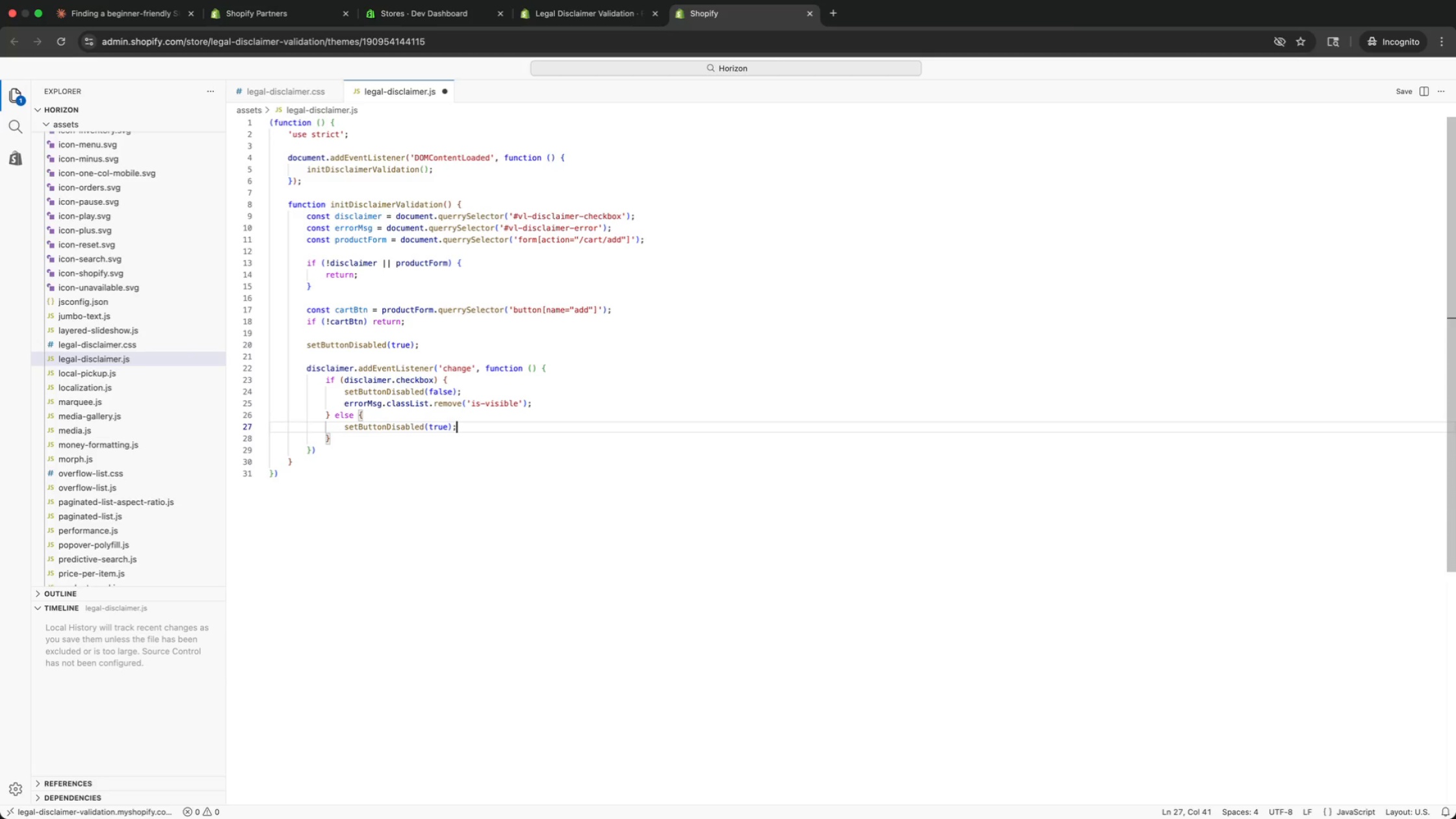 
key(ArrowDown)
 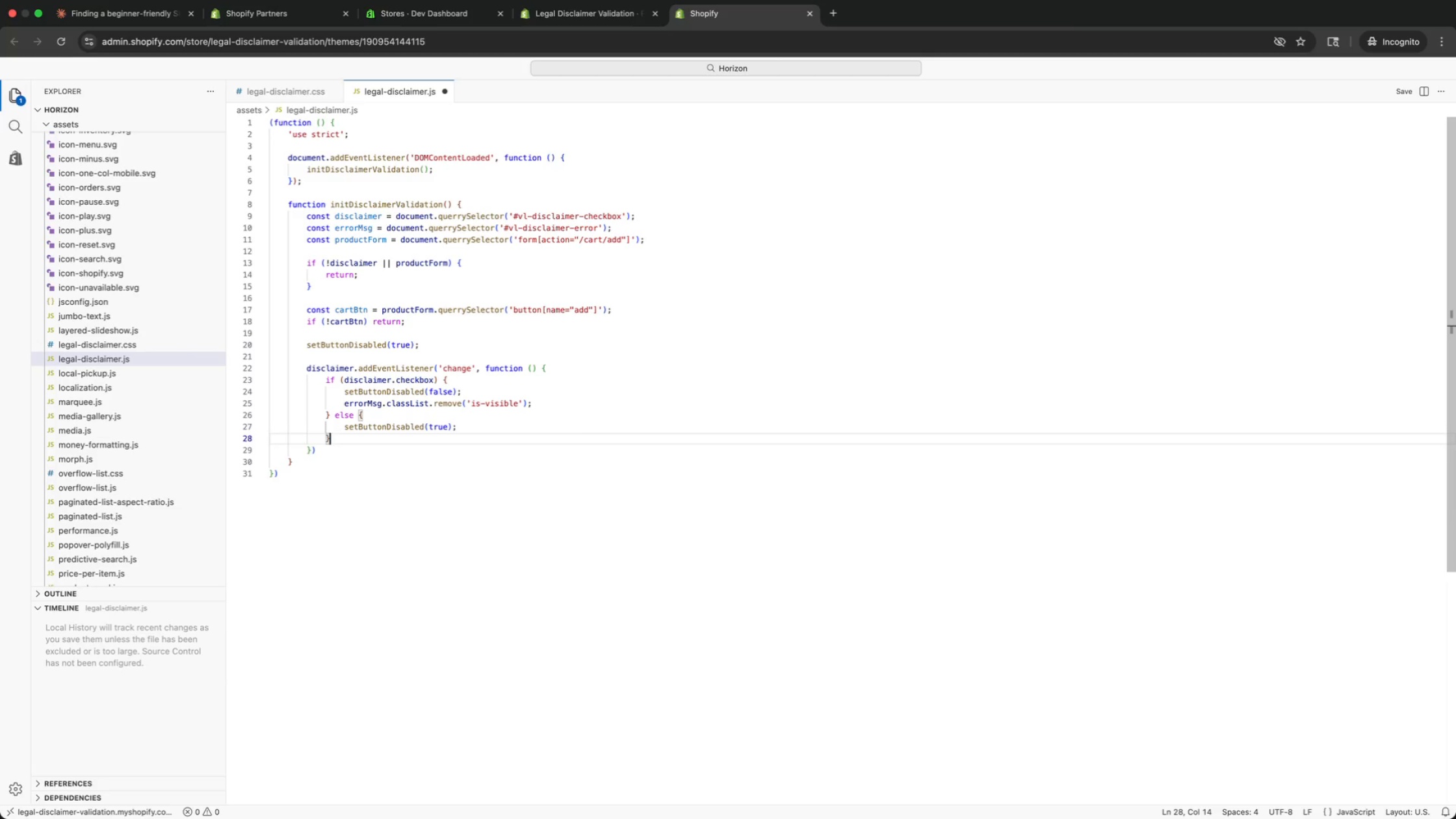 
key(ArrowDown)
 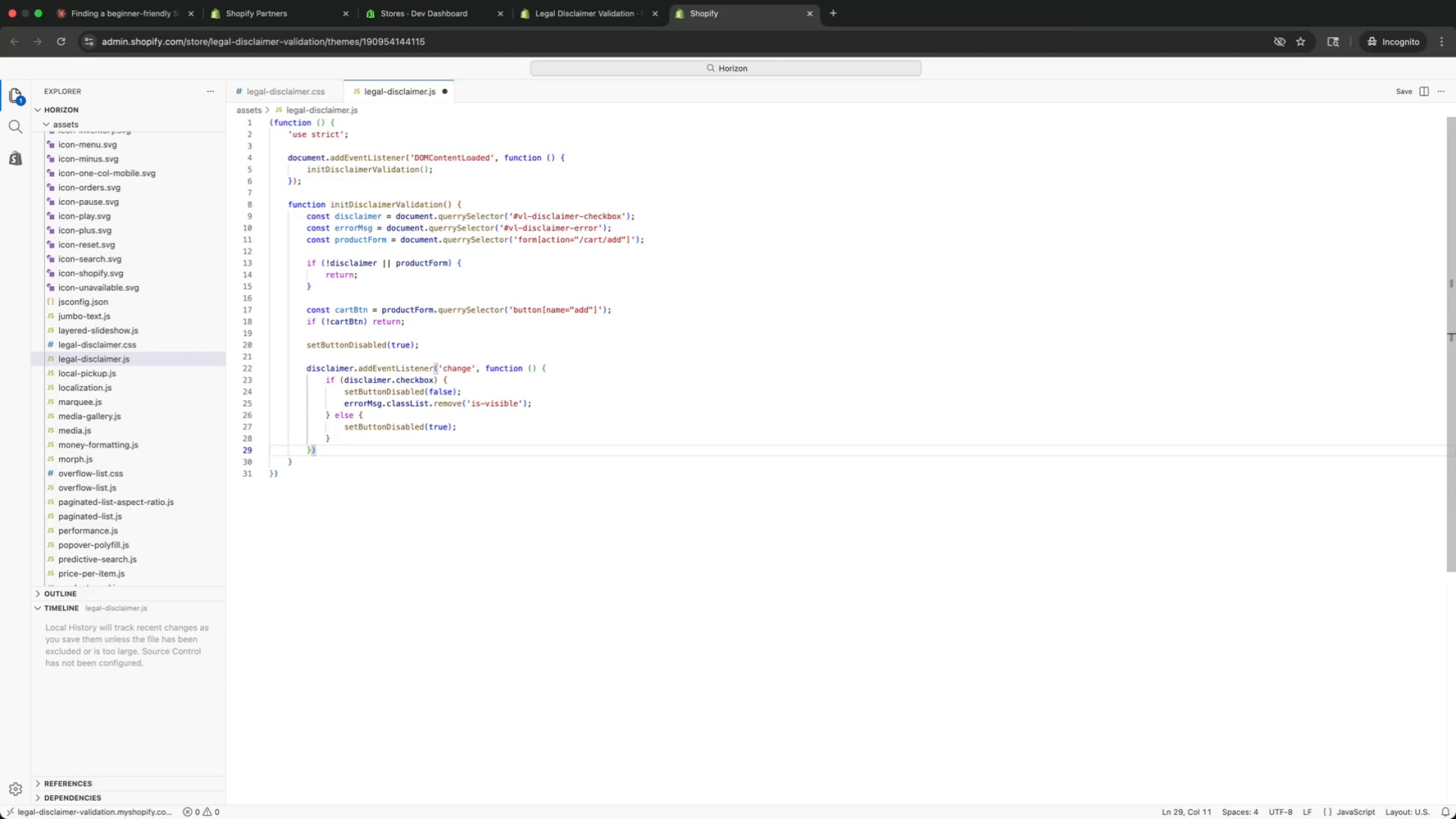 
key(Semicolon)
 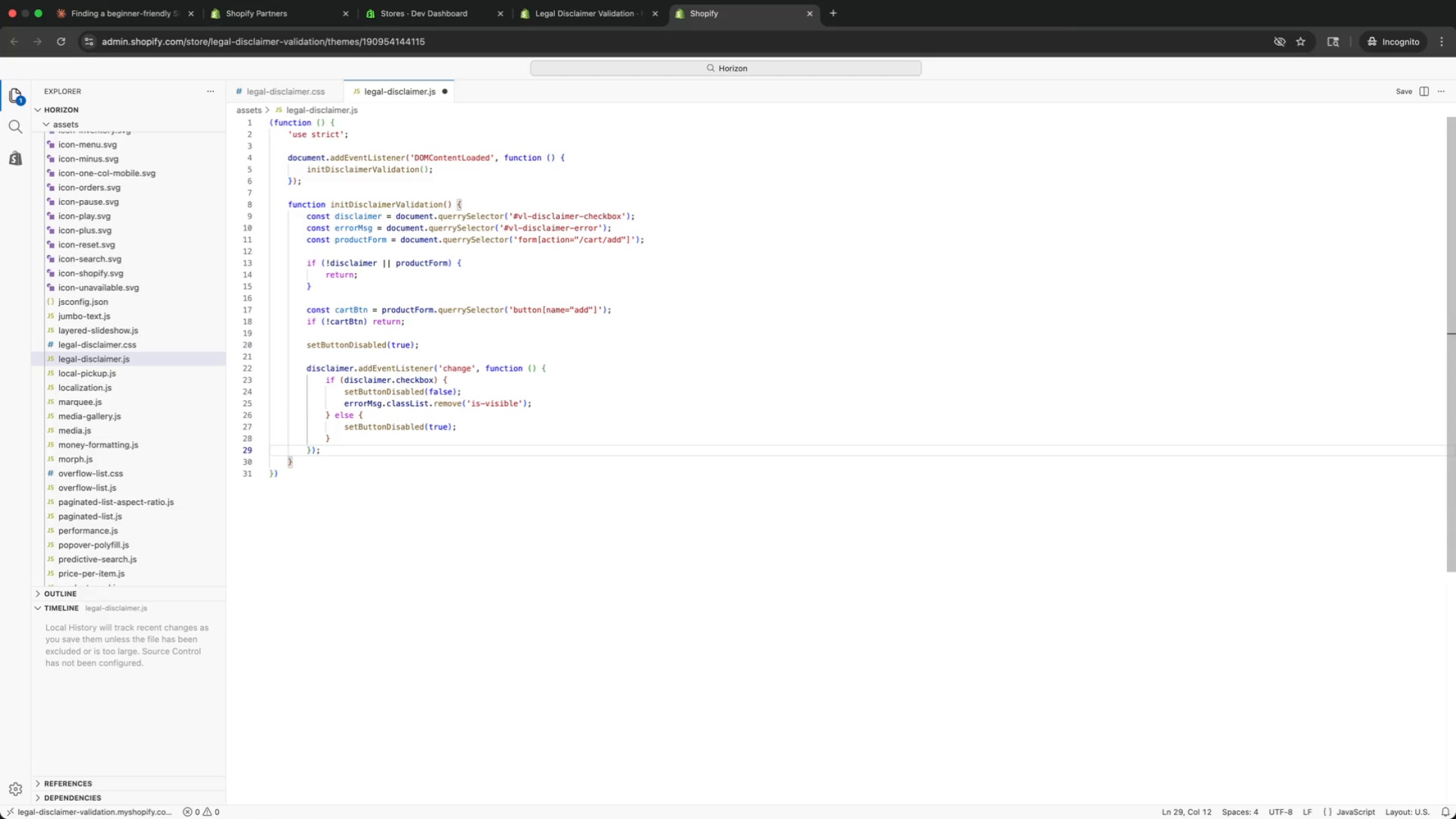 
key(Enter)
 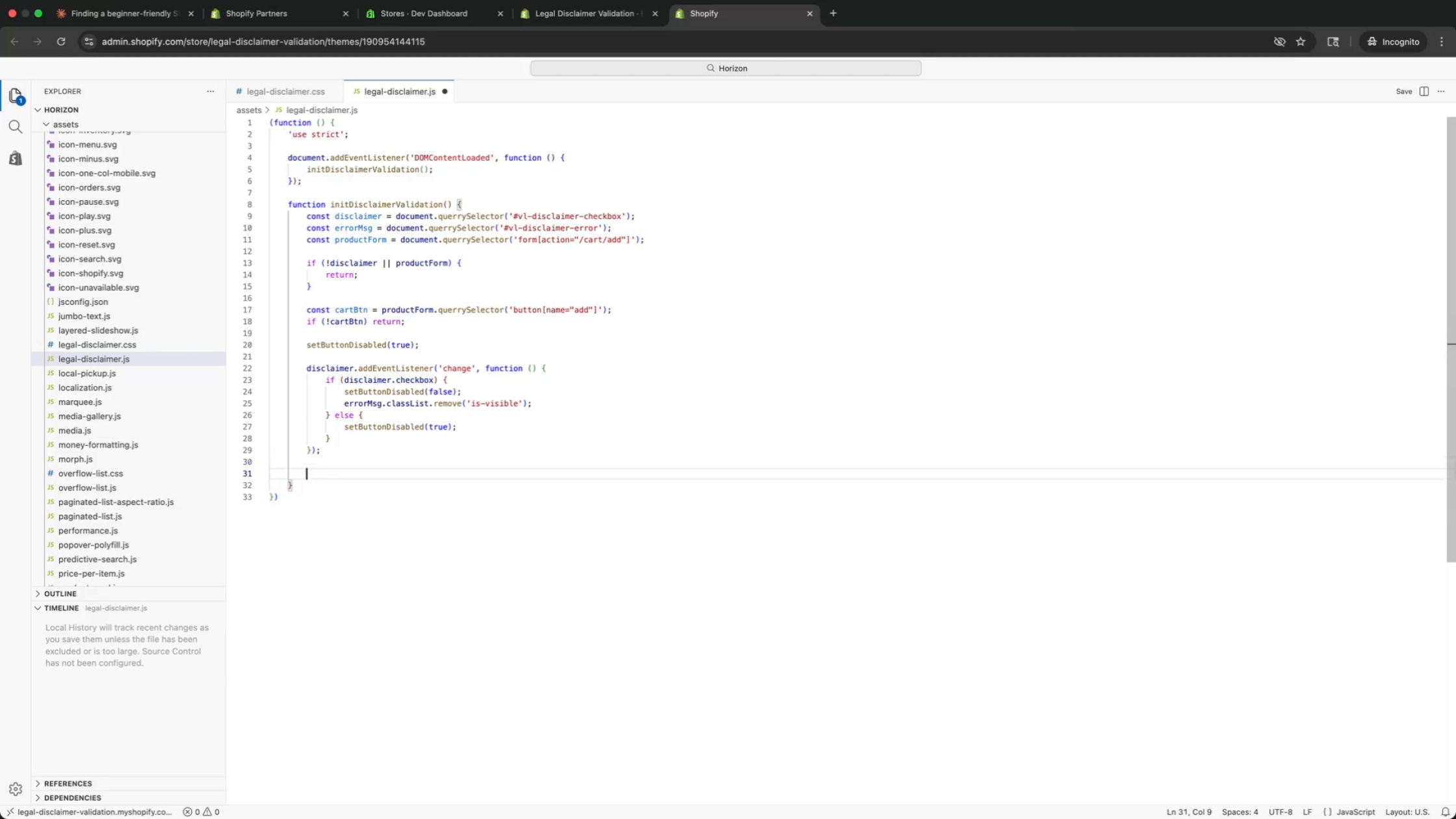 
key(Enter)
 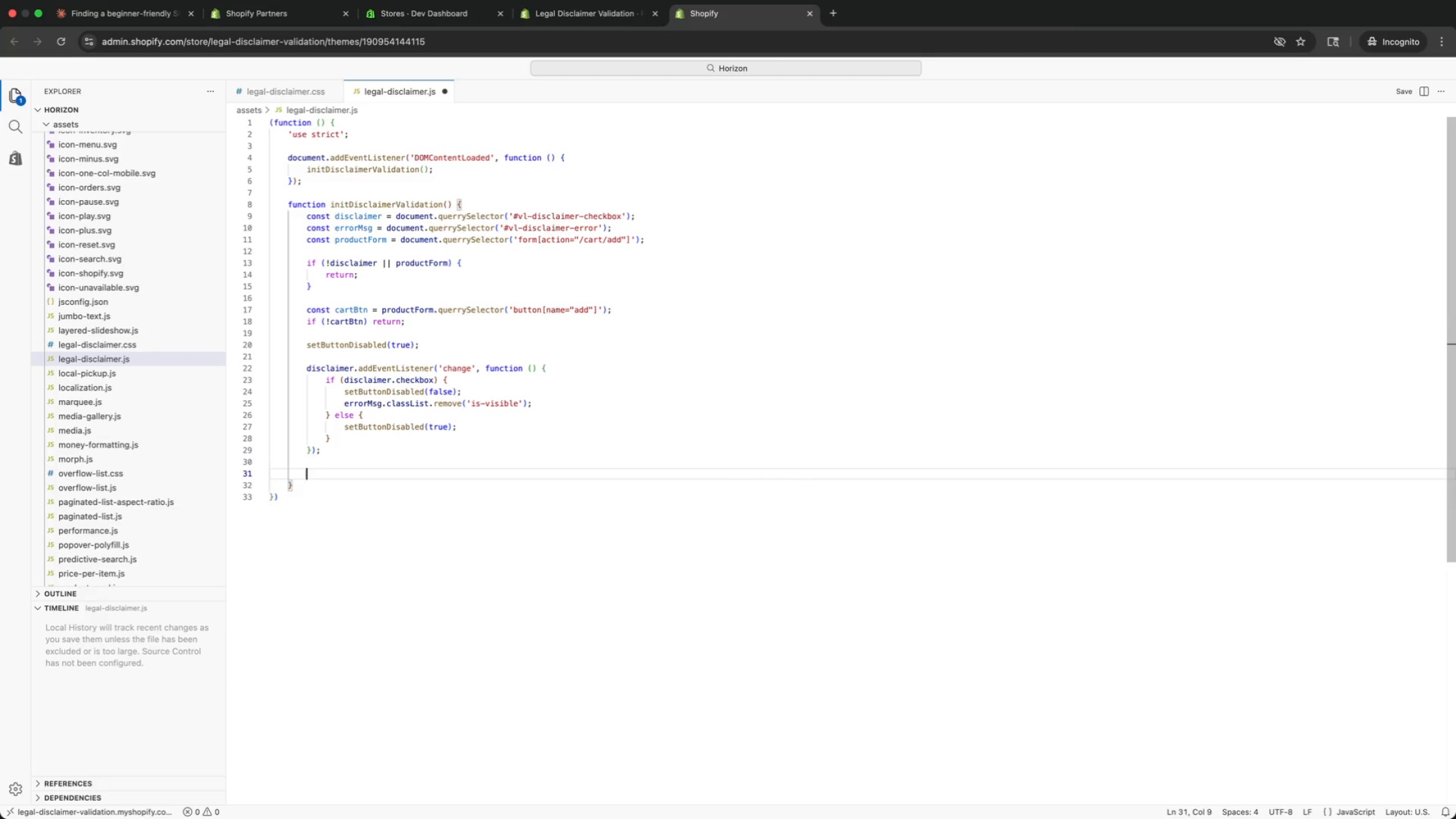 
type(pr)
 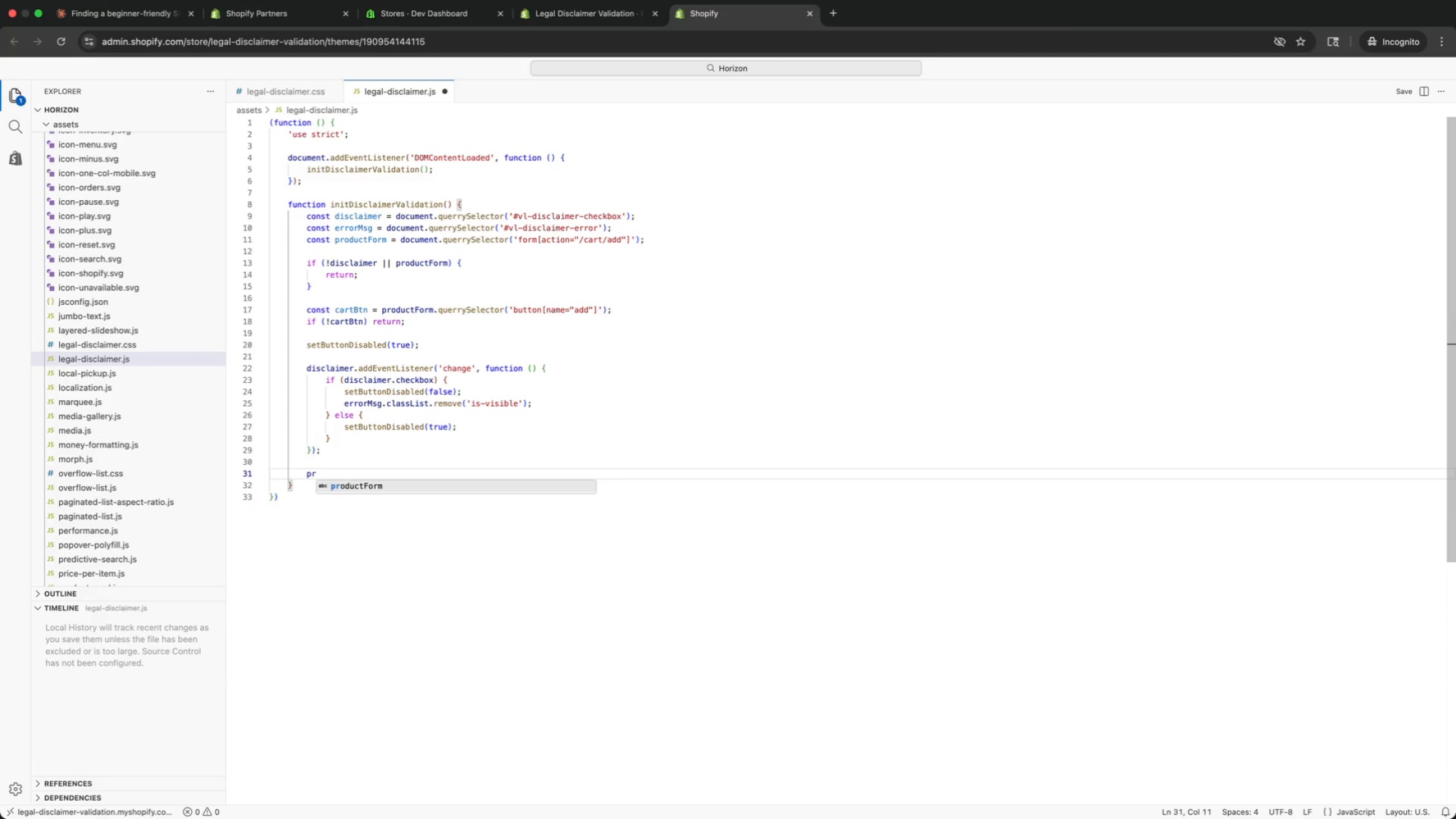 
key(Enter)
 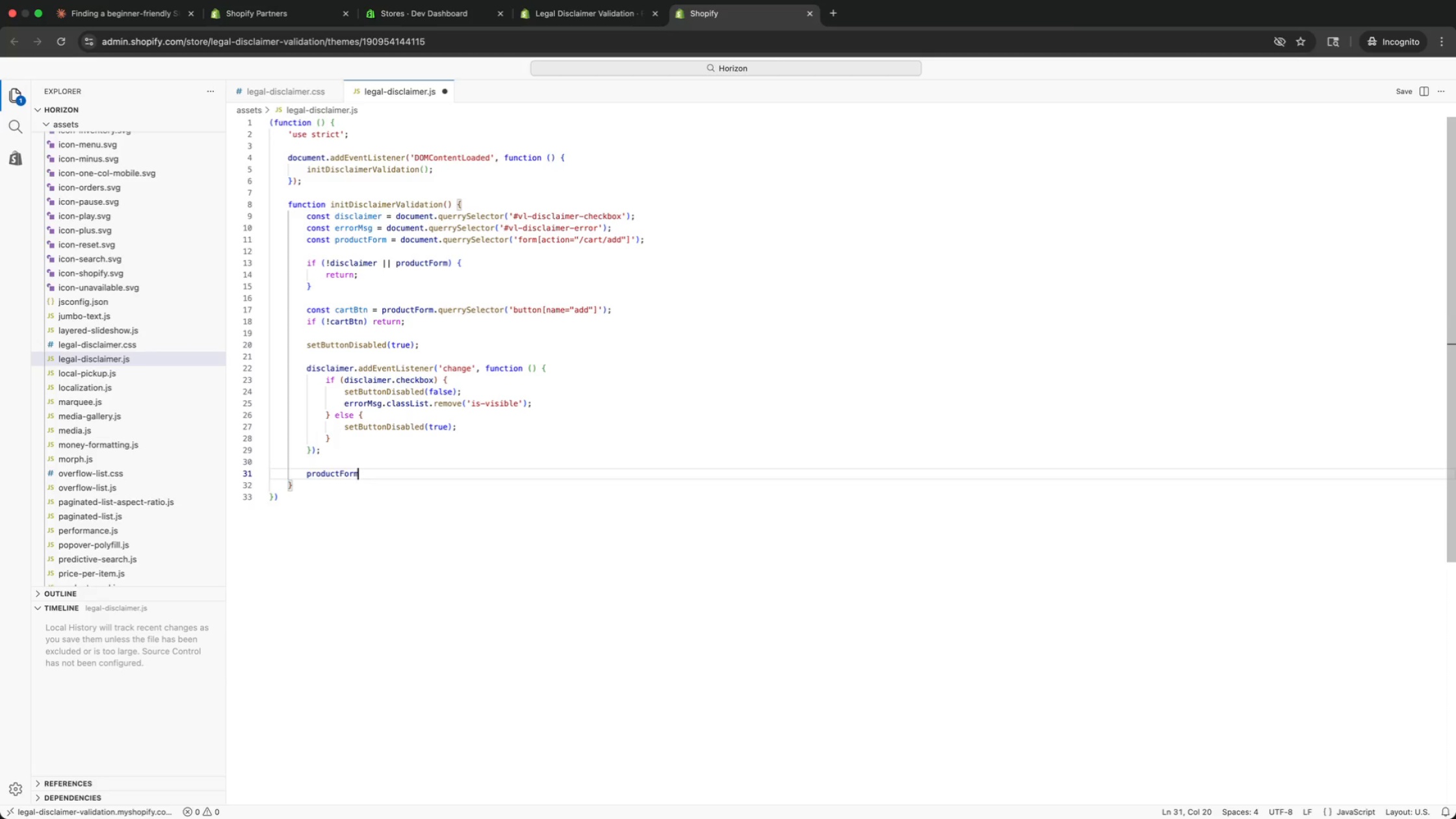 
type(.ad)
 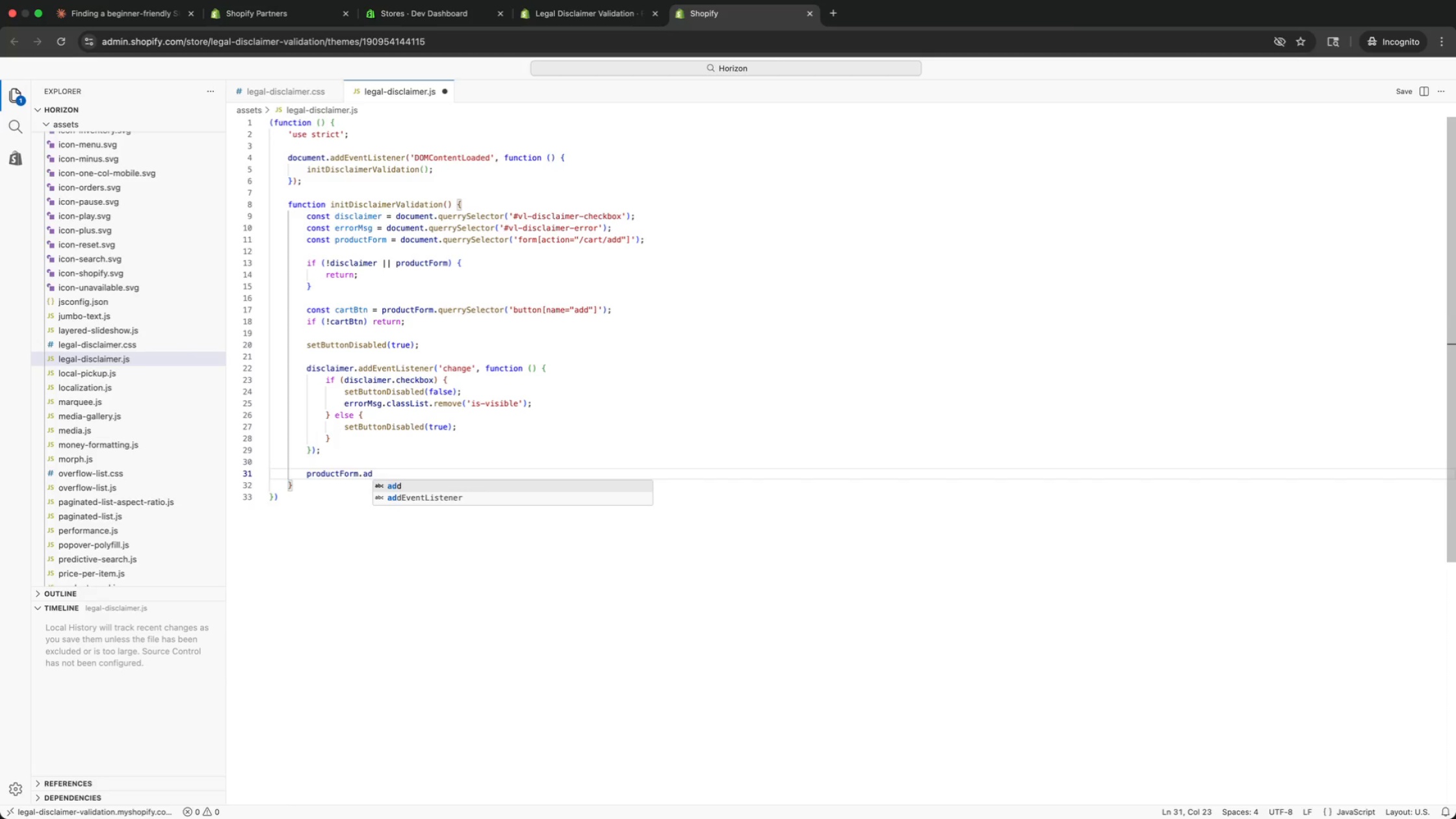 
key(ArrowDown)
 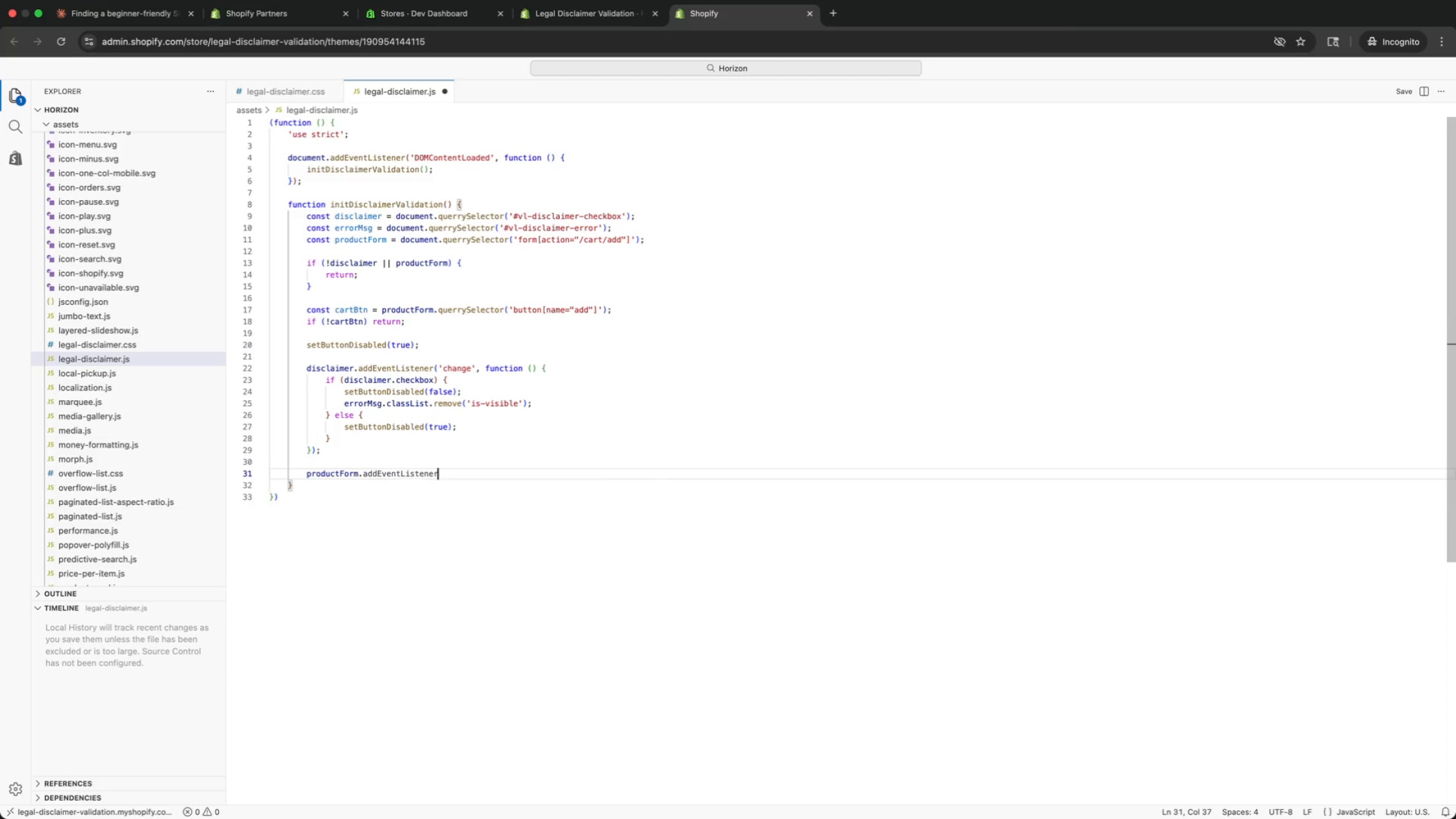 
key(Enter)
 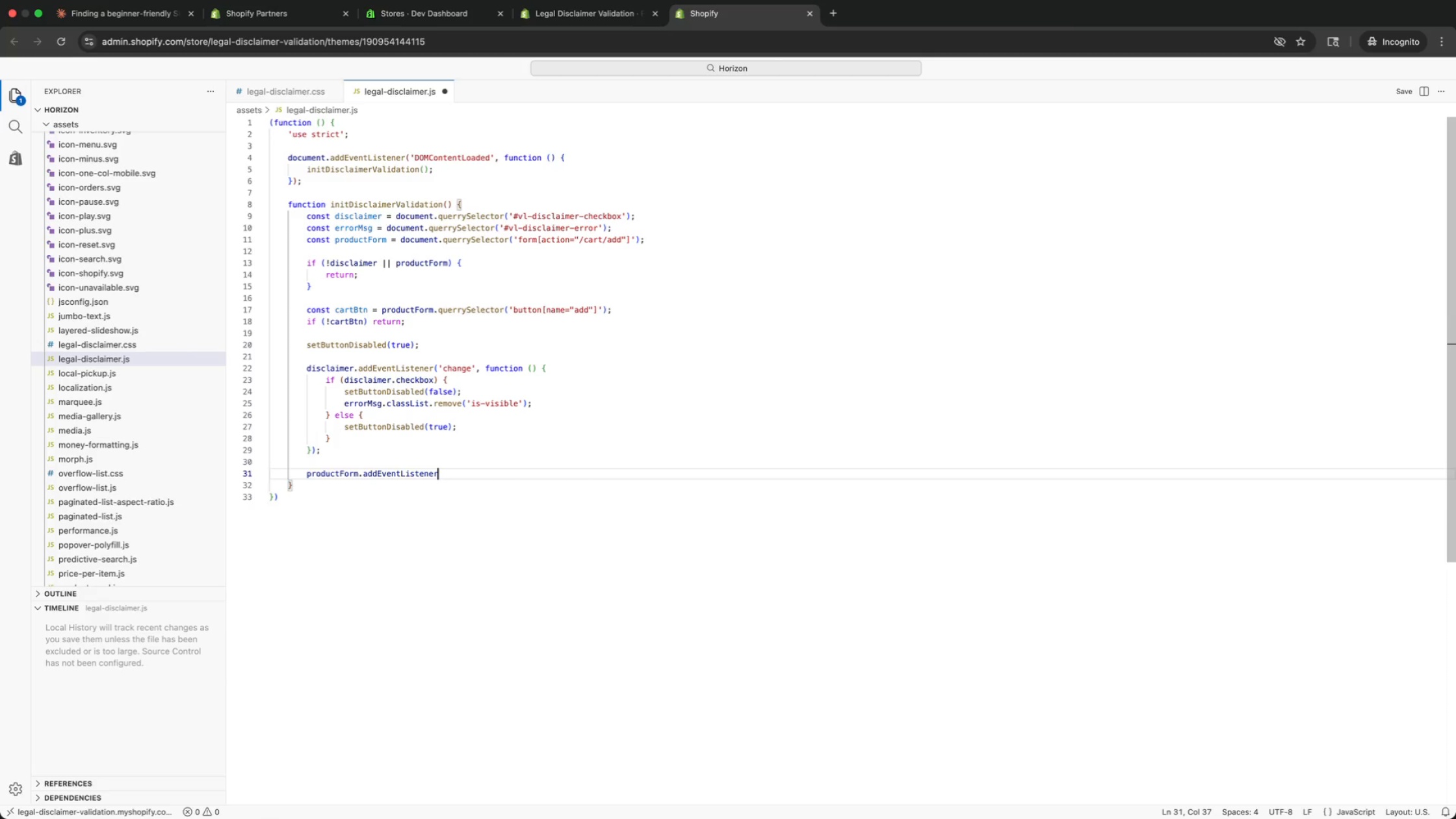 
type(('variant: )
key(Backspace)
type(changed)
 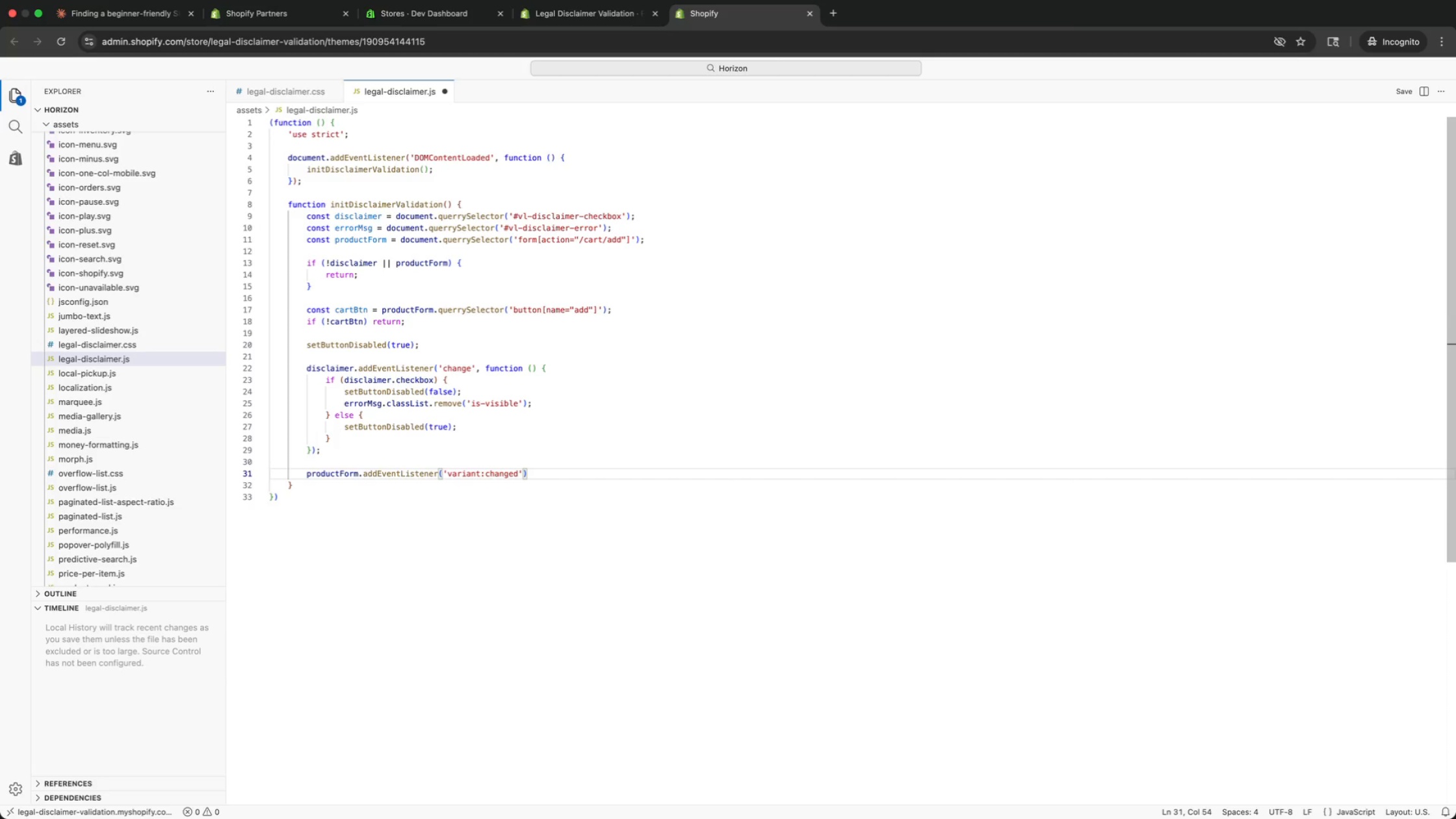 
key(ArrowRight)
 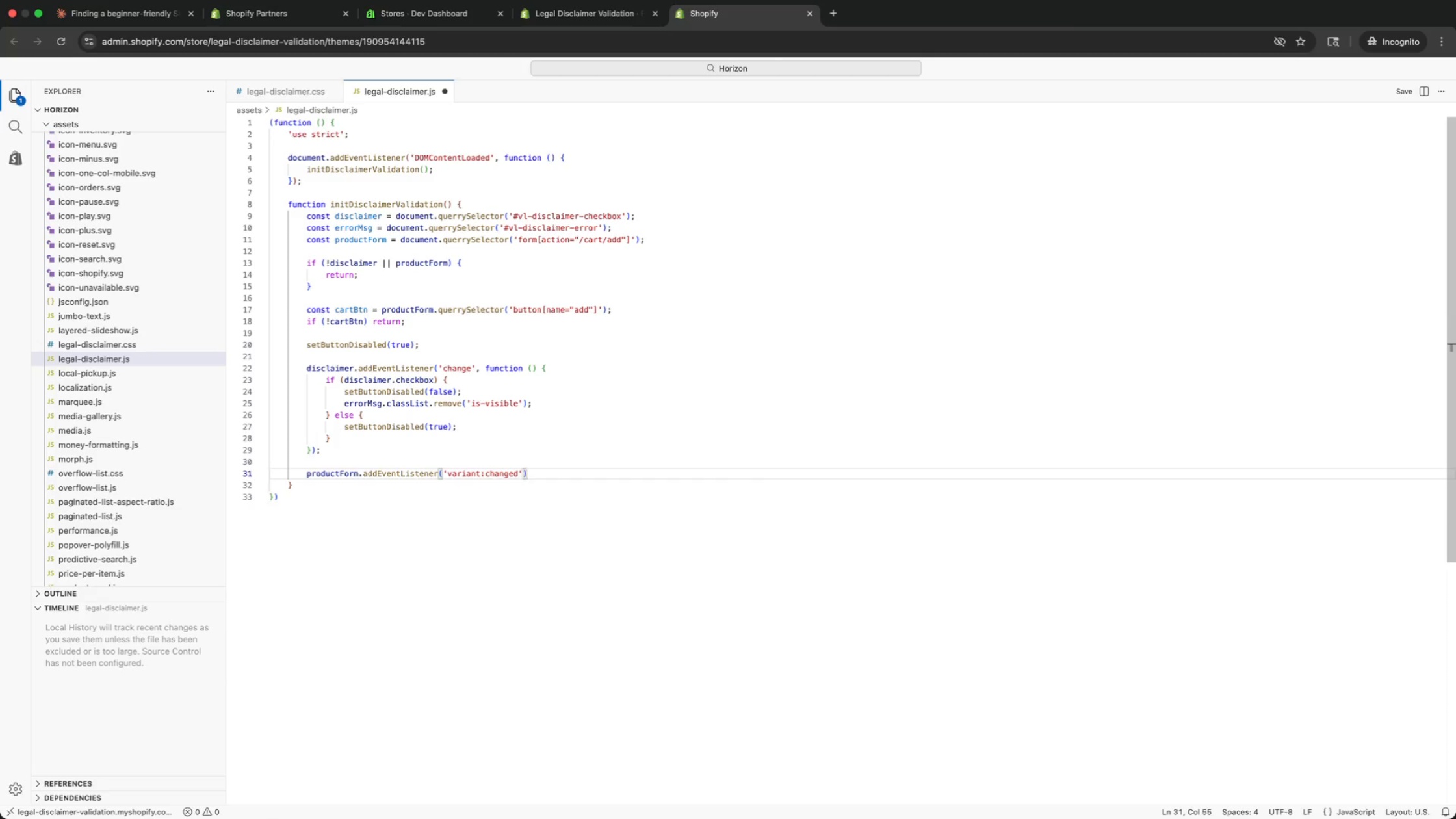 
type(, fun)
 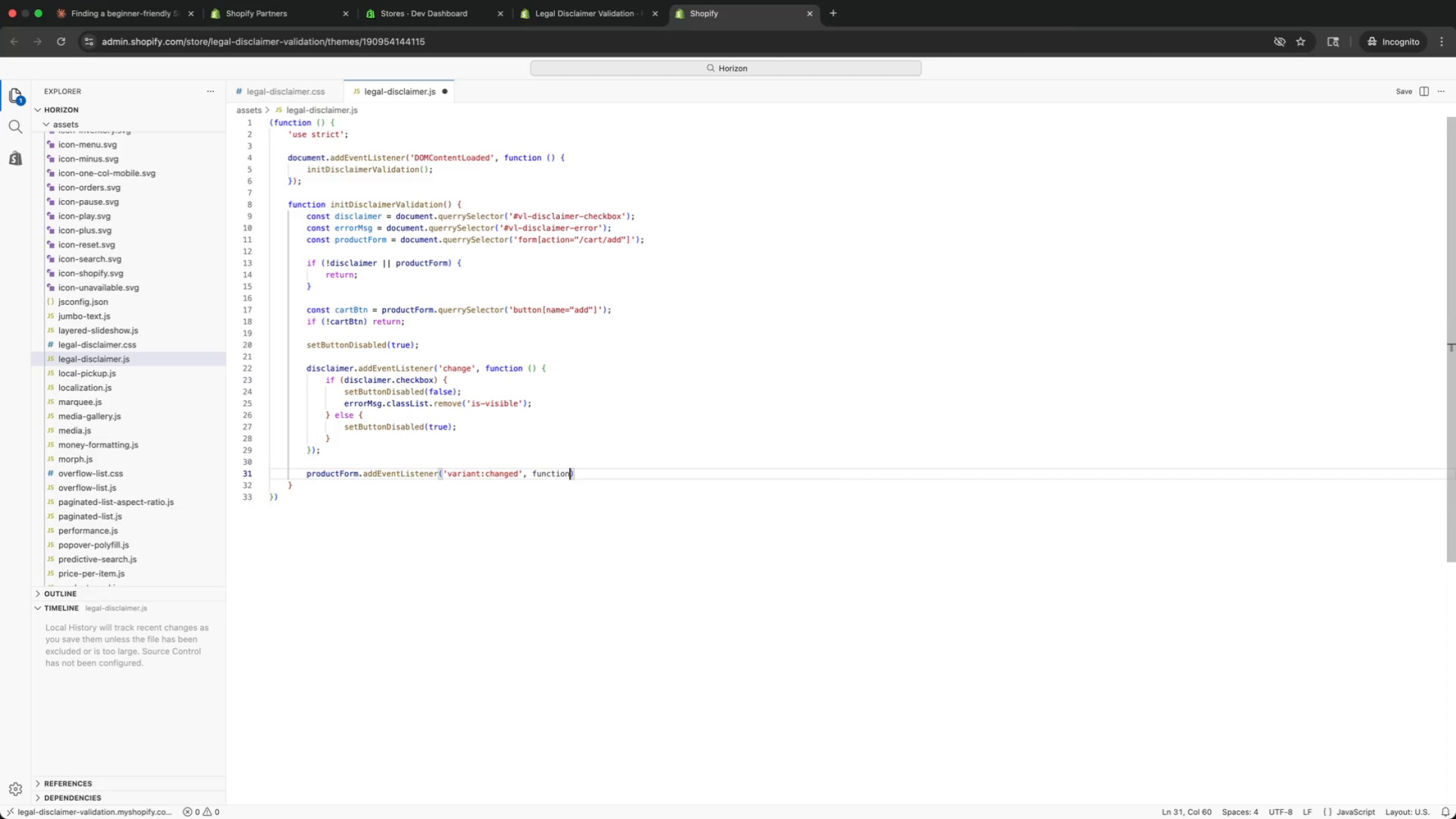 
key(Enter)
 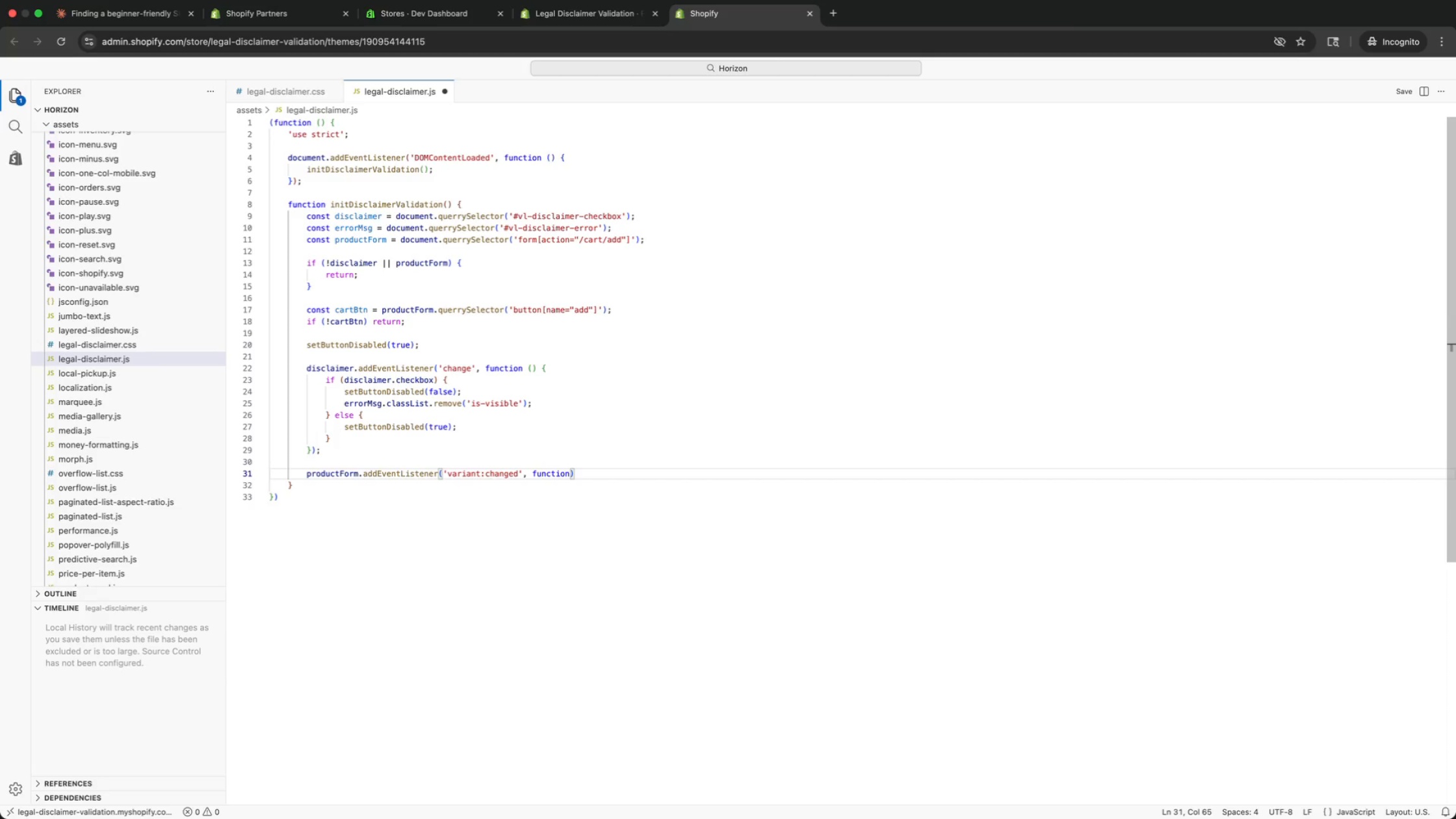 
key(Space)
 